 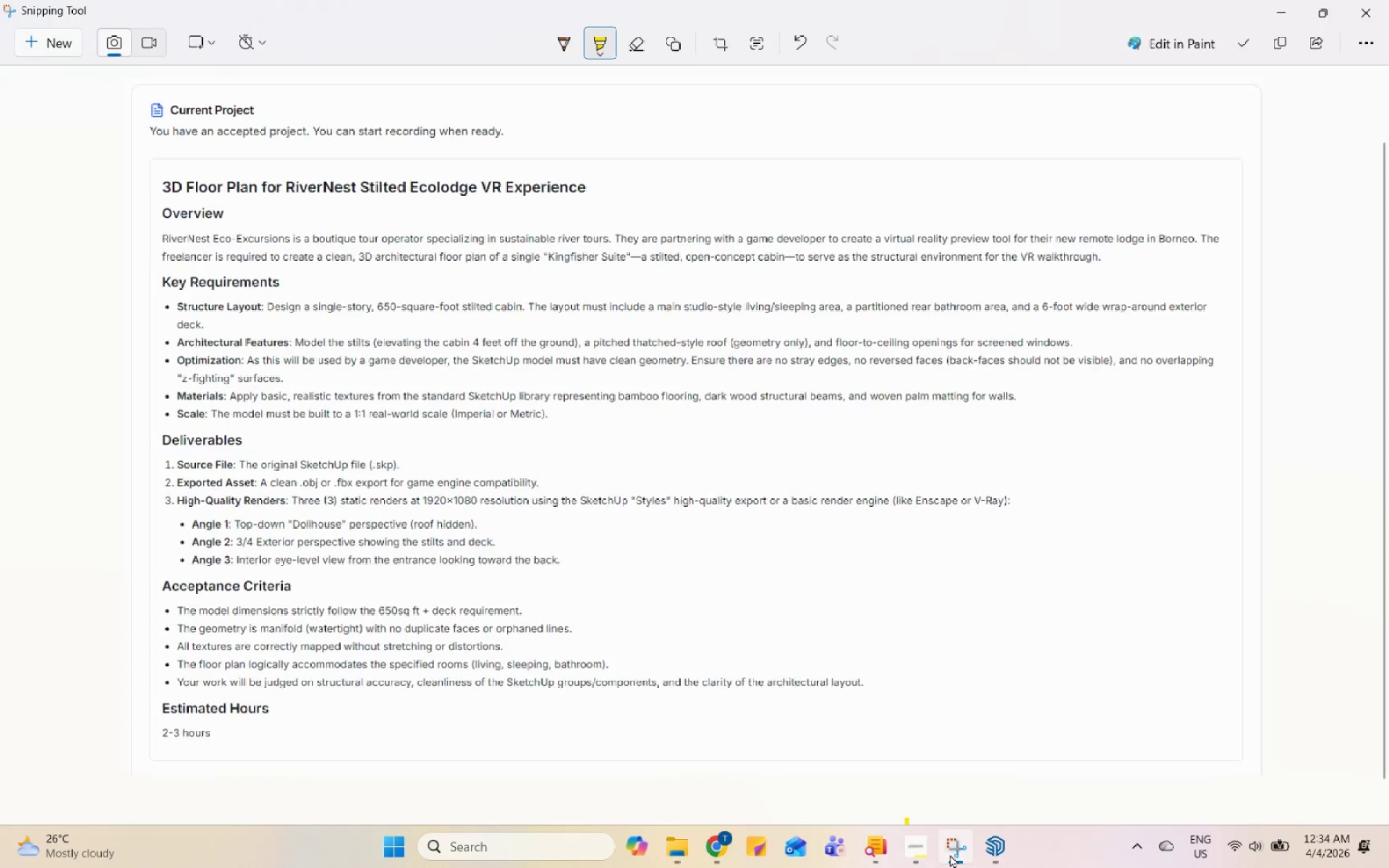 
left_click([950, 854])
 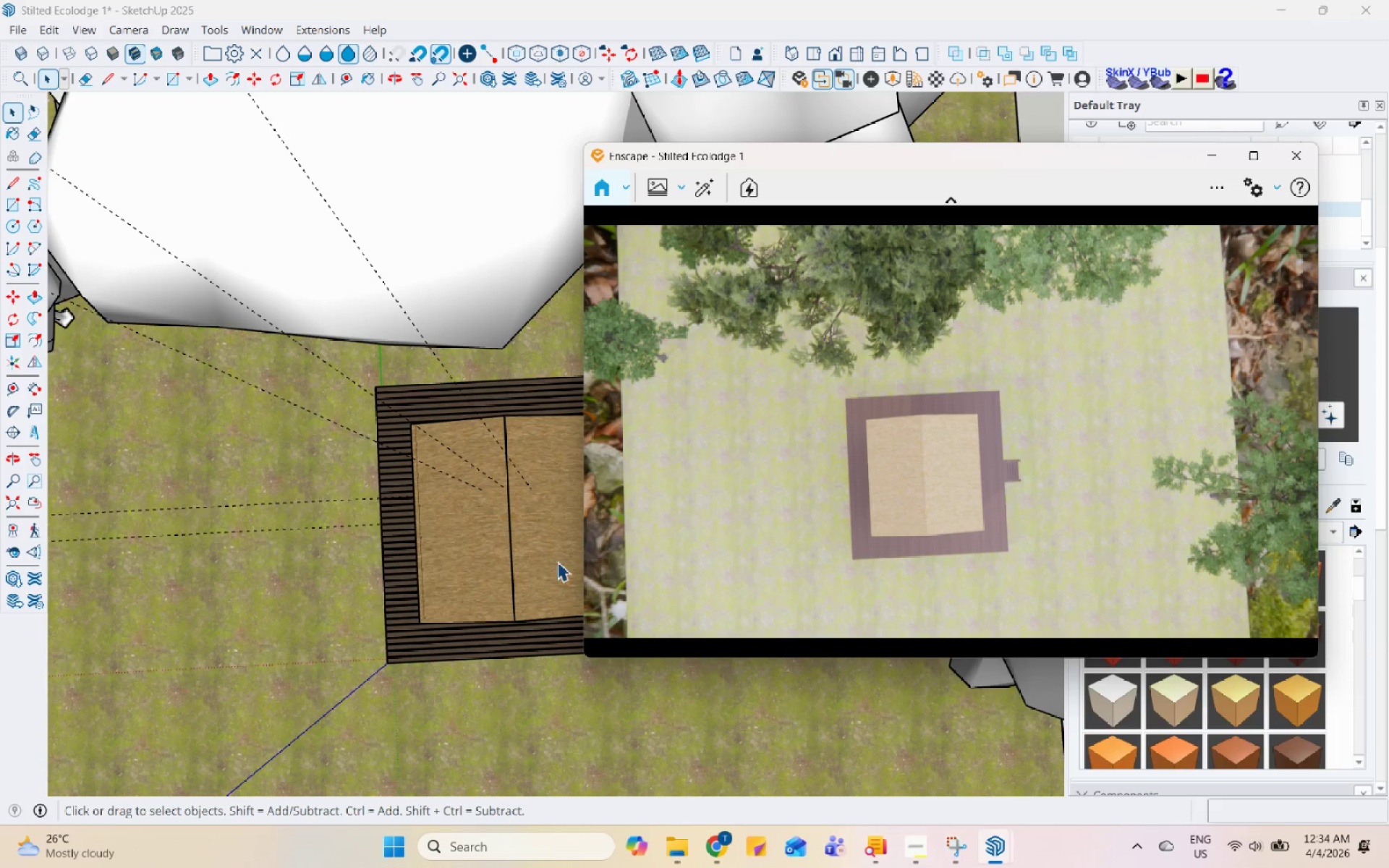 
scroll: coordinate [407, 548], scroll_direction: down, amount: 5.0
 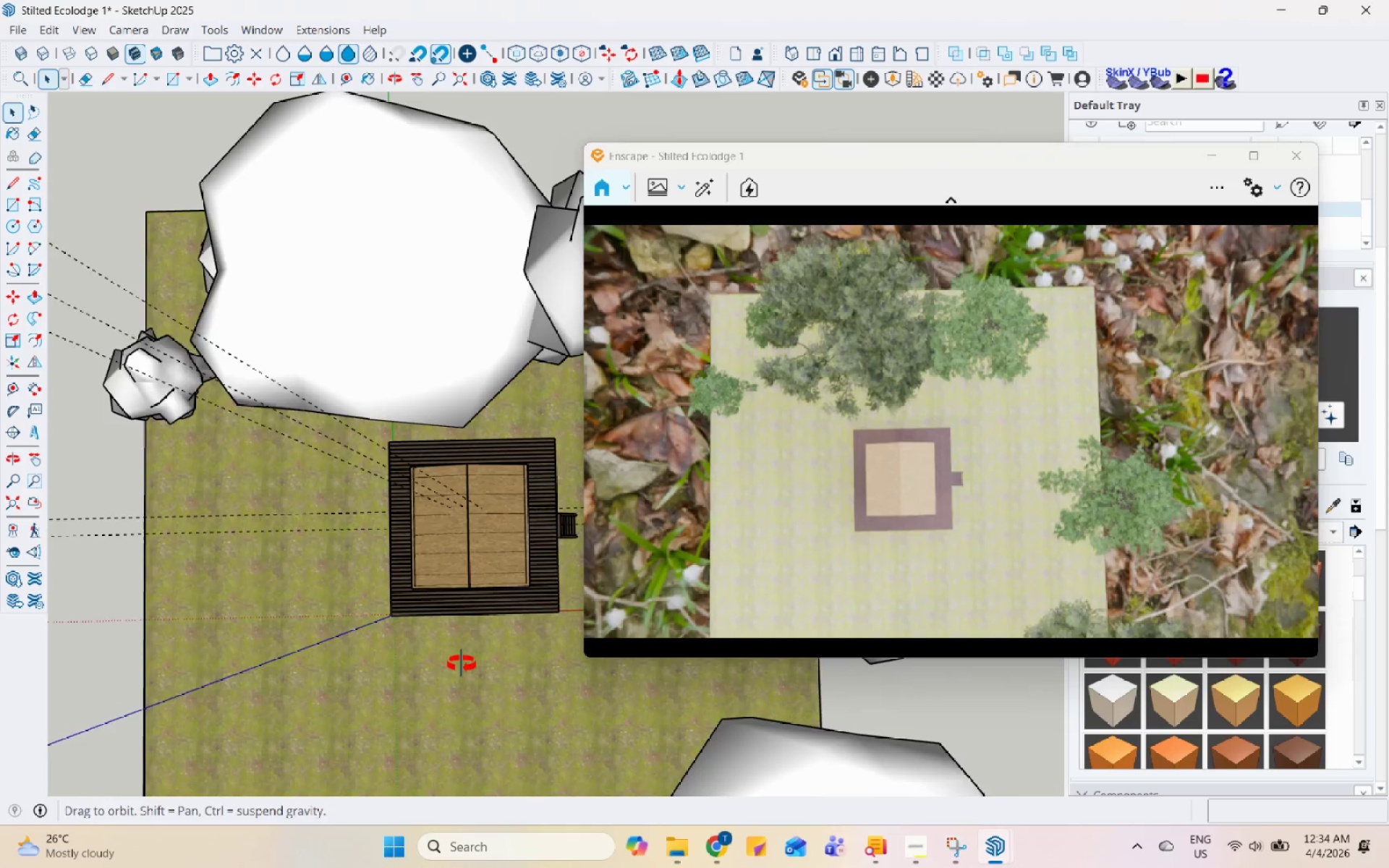 
scroll: coordinate [355, 506], scroll_direction: up, amount: 11.0
 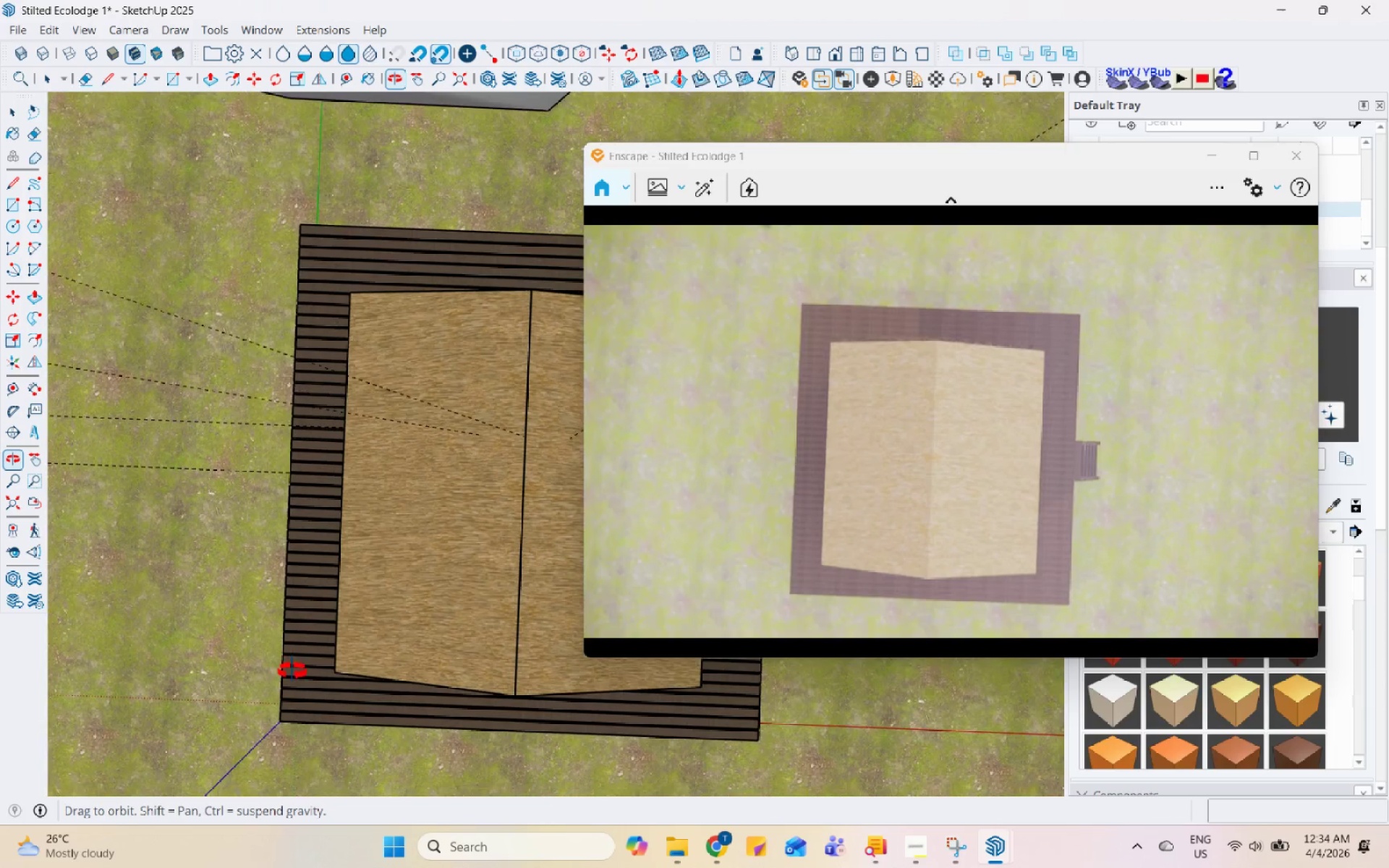 
left_click_drag(start_coordinate=[998, 163], to_coordinate=[561, 57])
 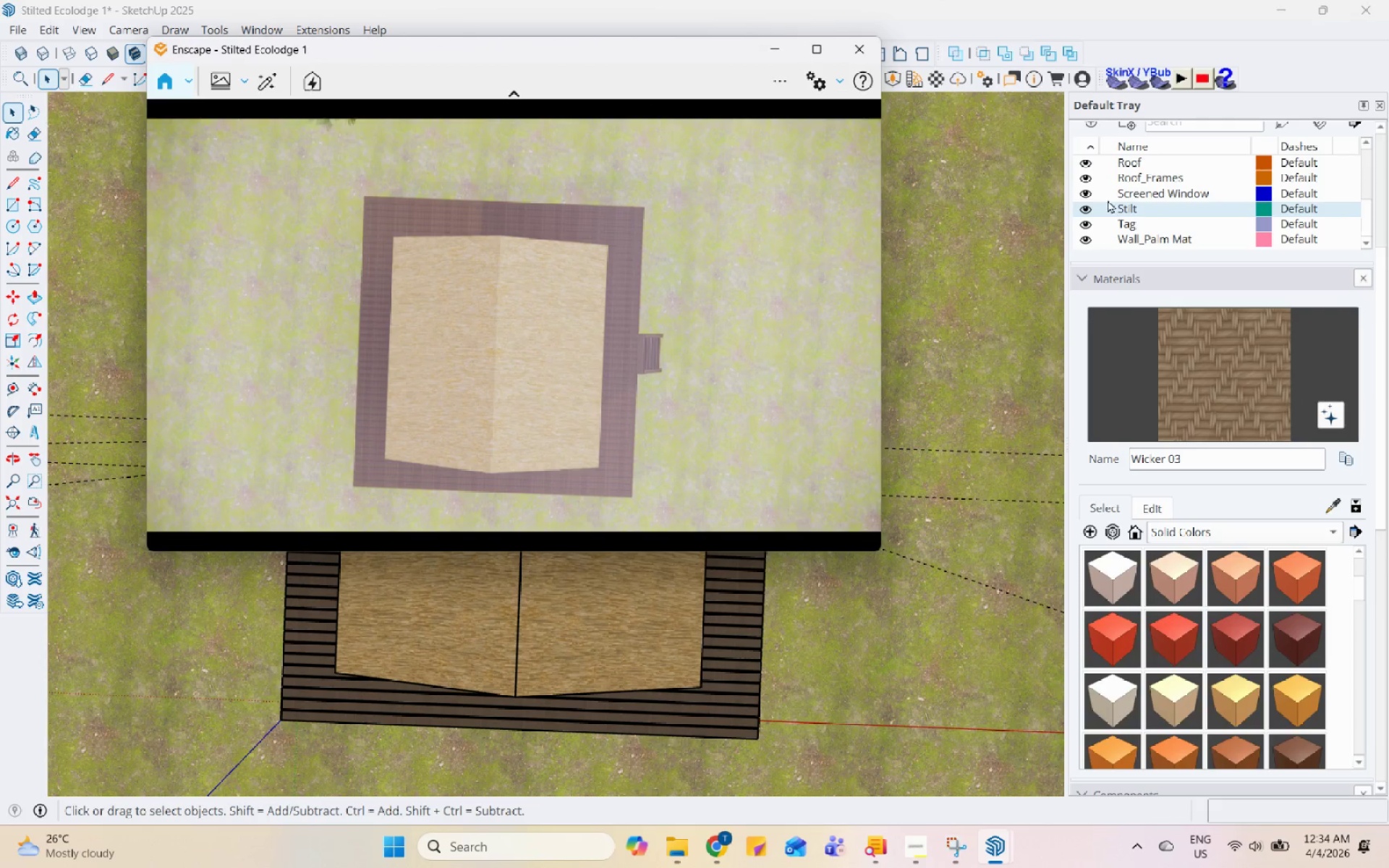 
left_click([1084, 166])
 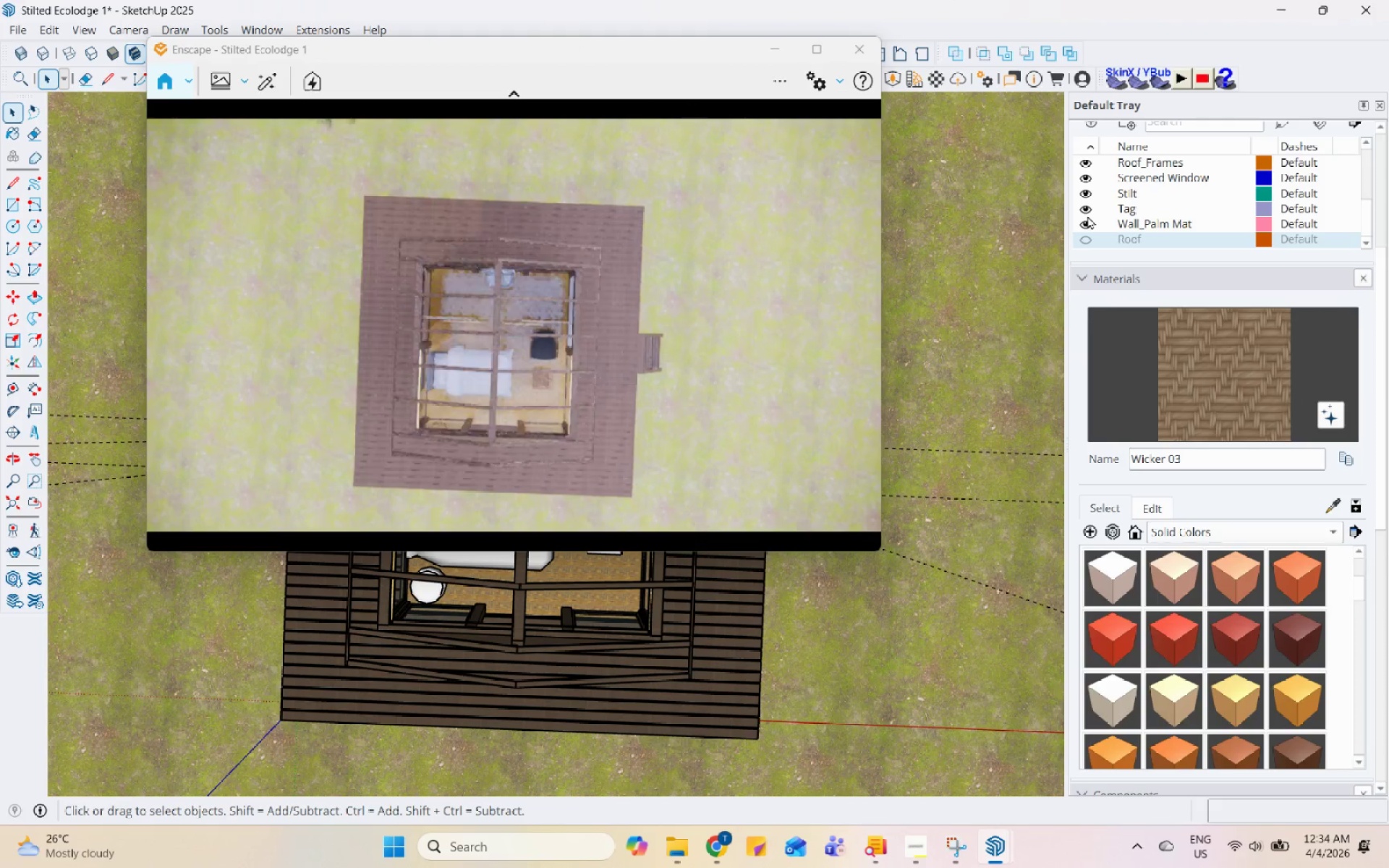 
scroll: coordinate [1089, 202], scroll_direction: up, amount: 1.0
 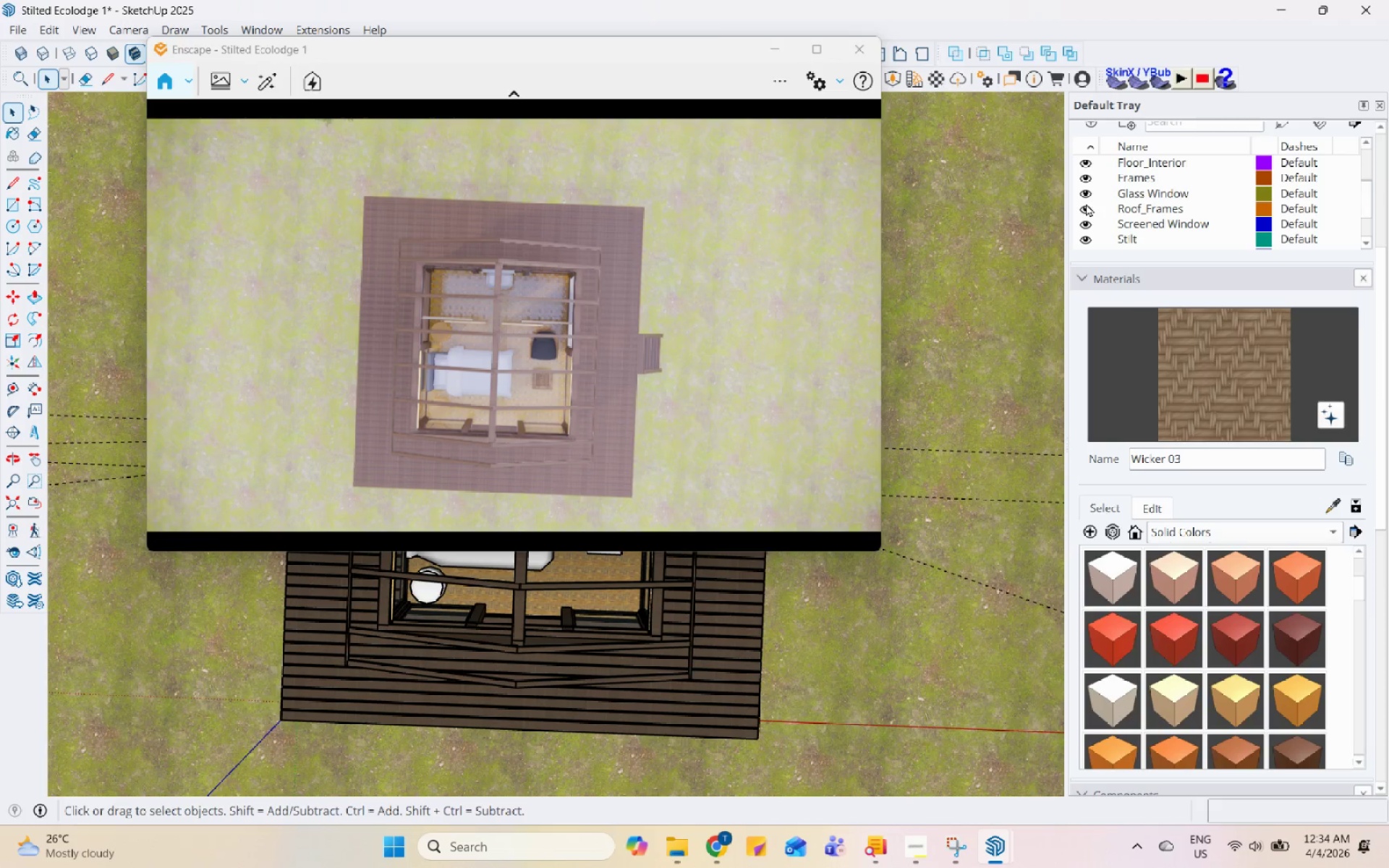 
left_click([1084, 205])
 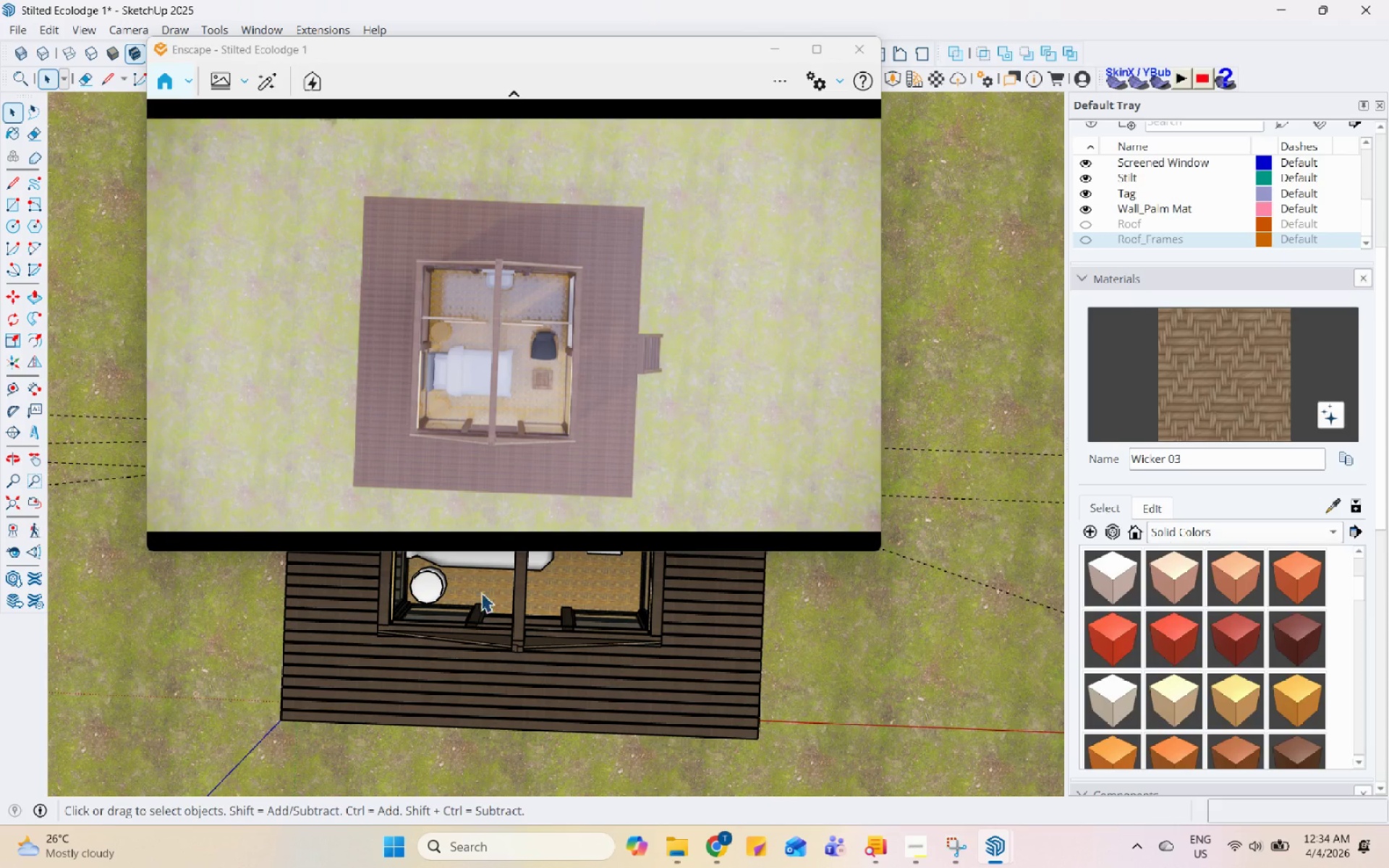 
left_click_drag(start_coordinate=[480, 642], to_coordinate=[515, 657])
 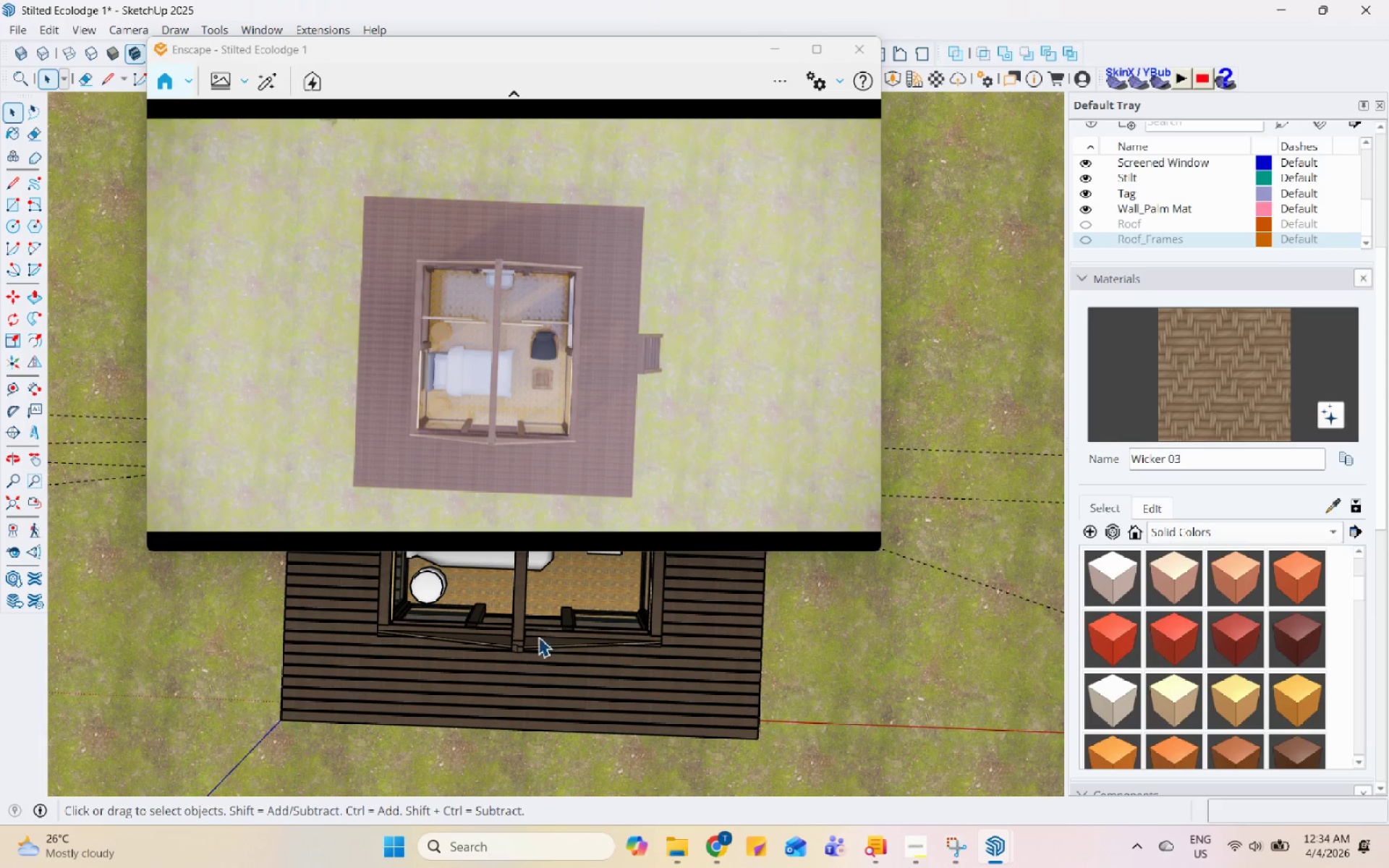 
left_click_drag(start_coordinate=[545, 631], to_coordinate=[588, 631])
 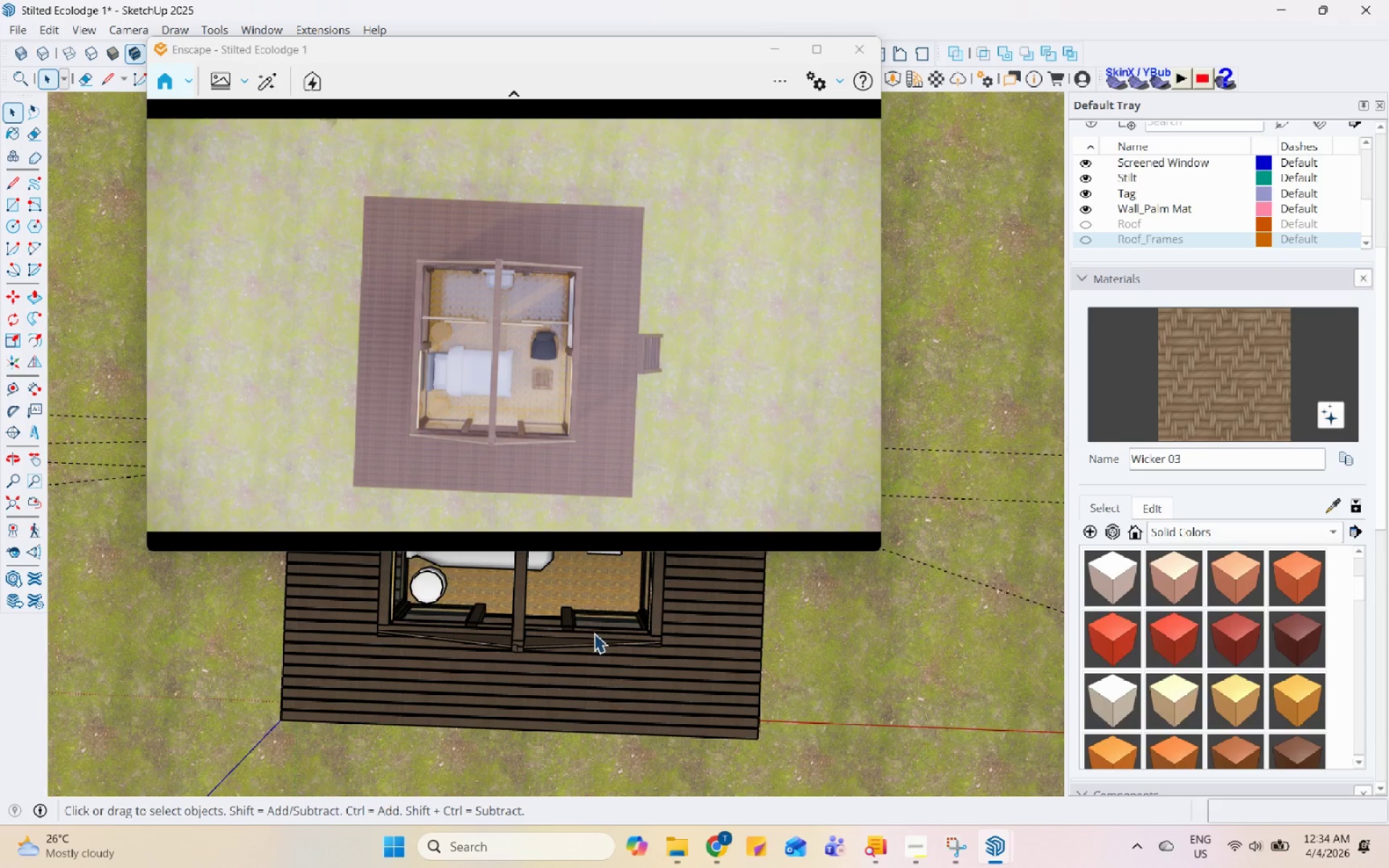 
scroll: coordinate [598, 640], scroll_direction: down, amount: 4.0
 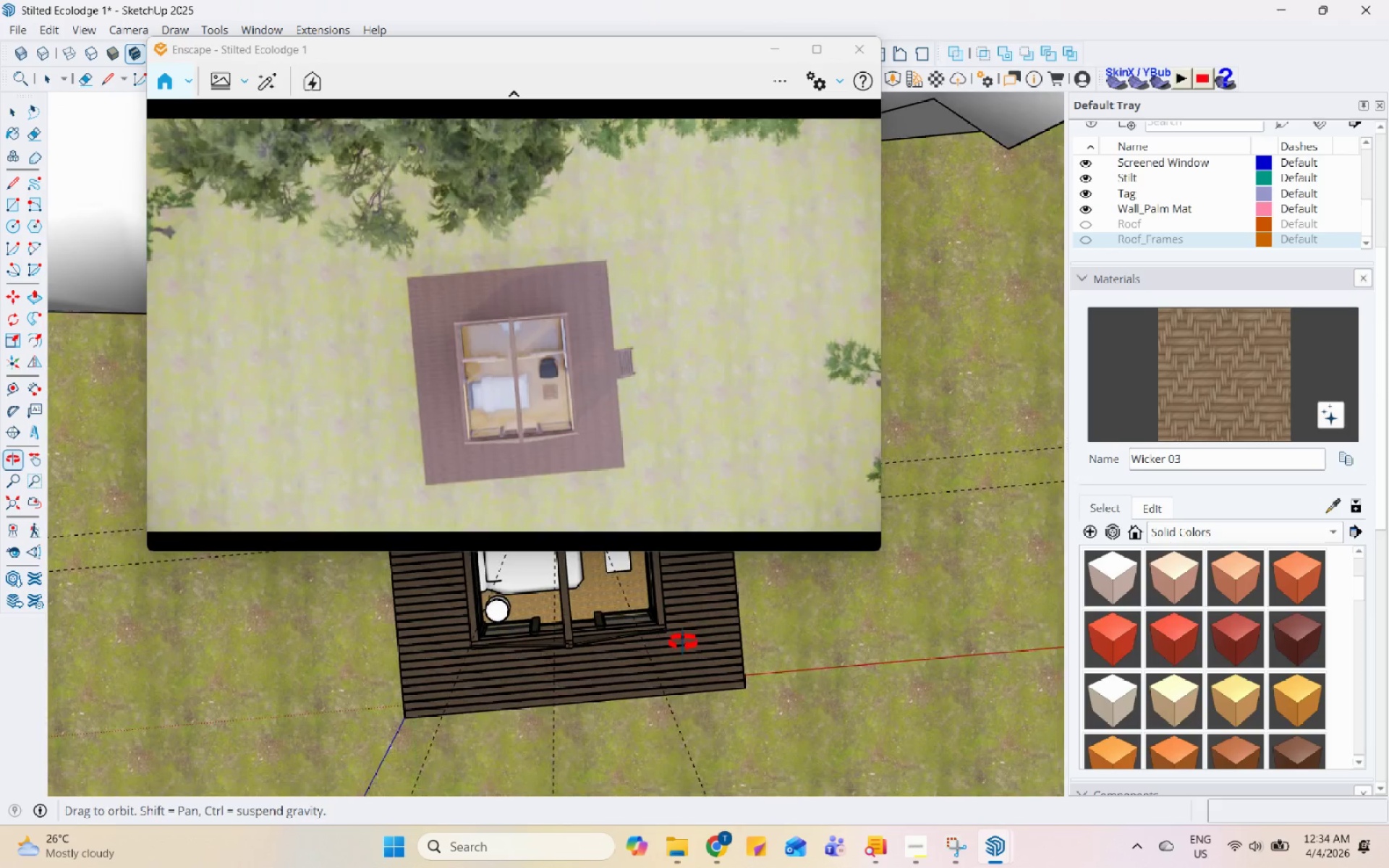 
scroll: coordinate [615, 633], scroll_direction: up, amount: 4.0
 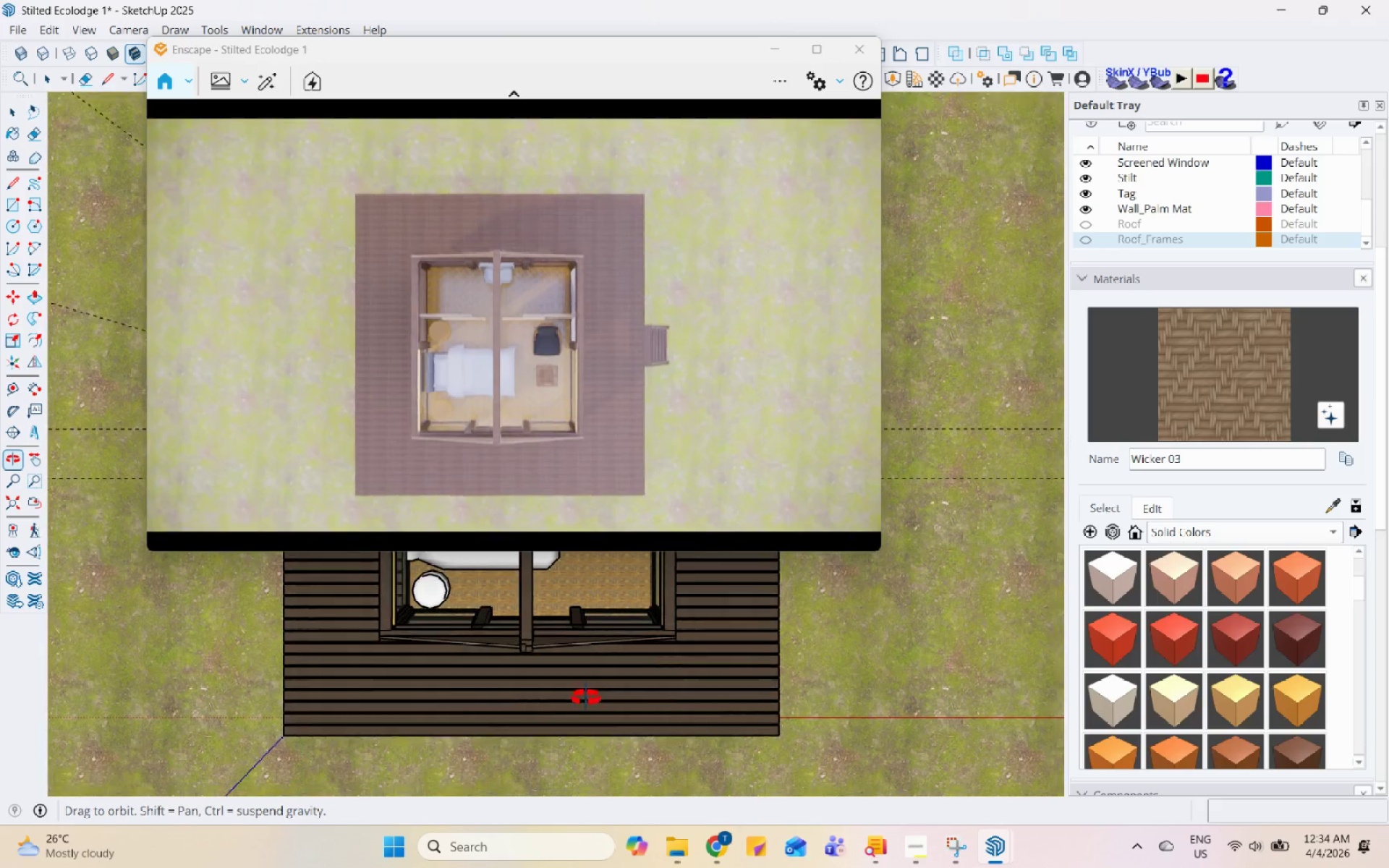 
scroll: coordinate [570, 665], scroll_direction: none, amount: 0.0
 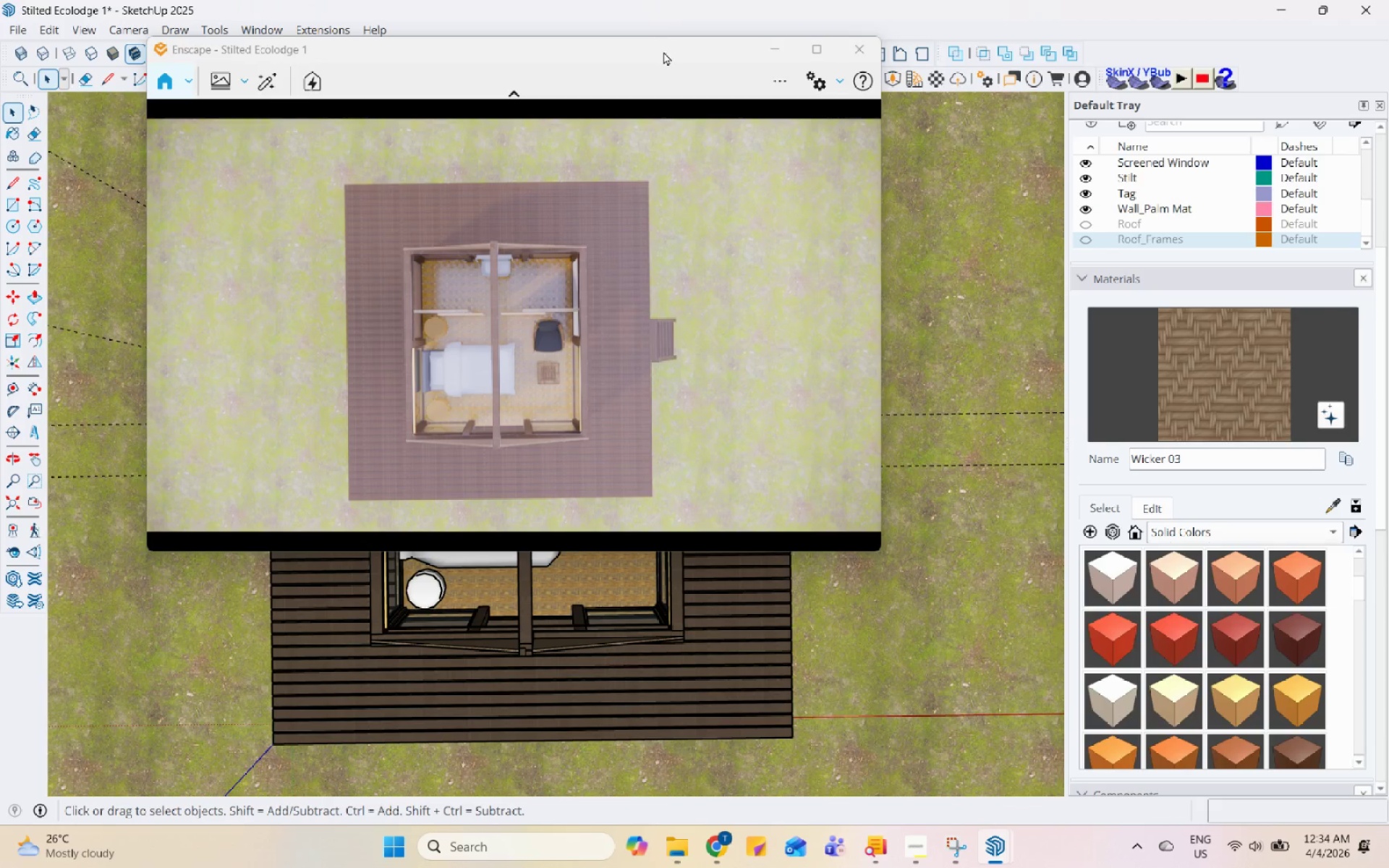 
left_click_drag(start_coordinate=[649, 48], to_coordinate=[1132, 57])
 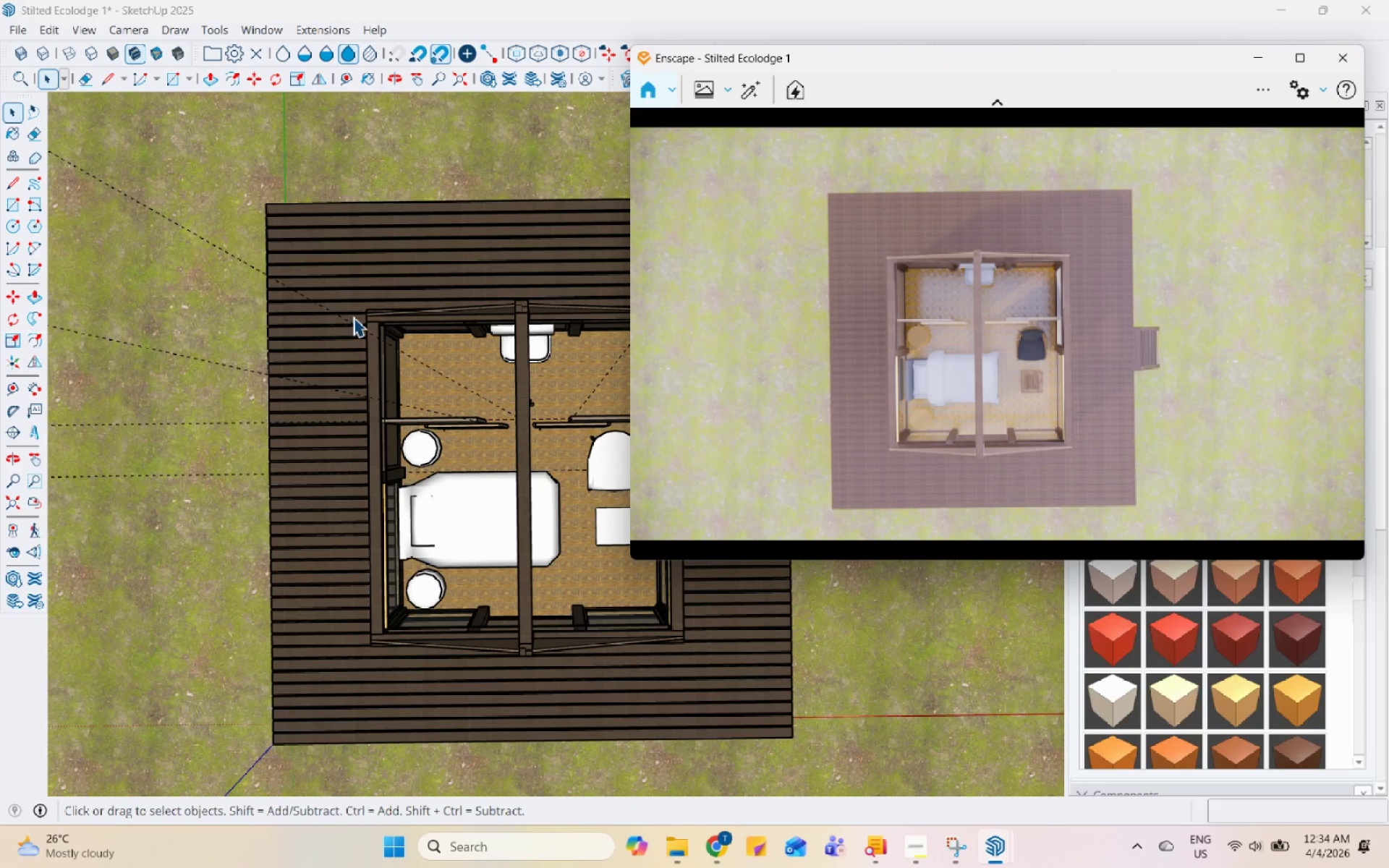 
left_click([527, 339])
 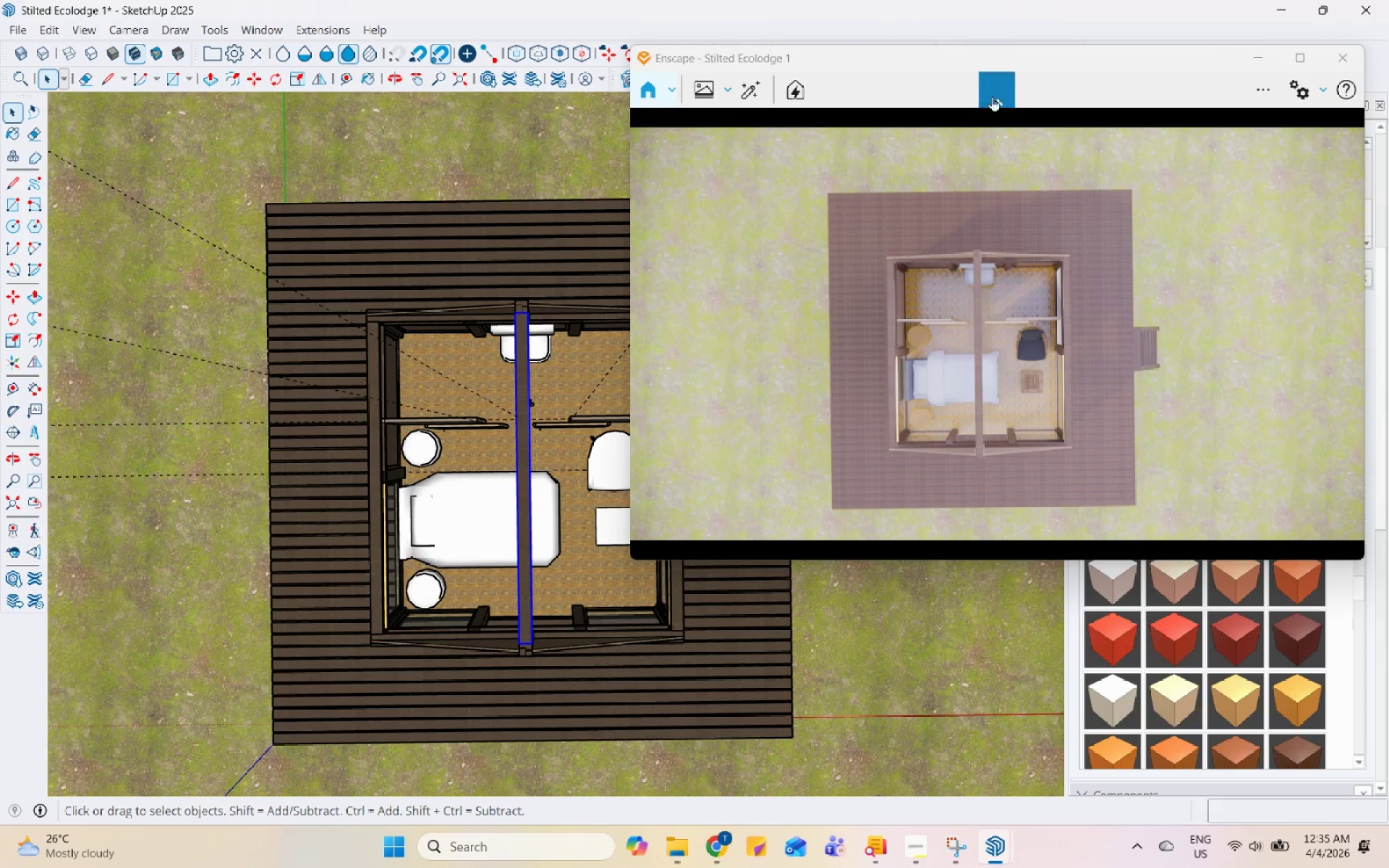 
left_click_drag(start_coordinate=[1034, 59], to_coordinate=[409, 110])
 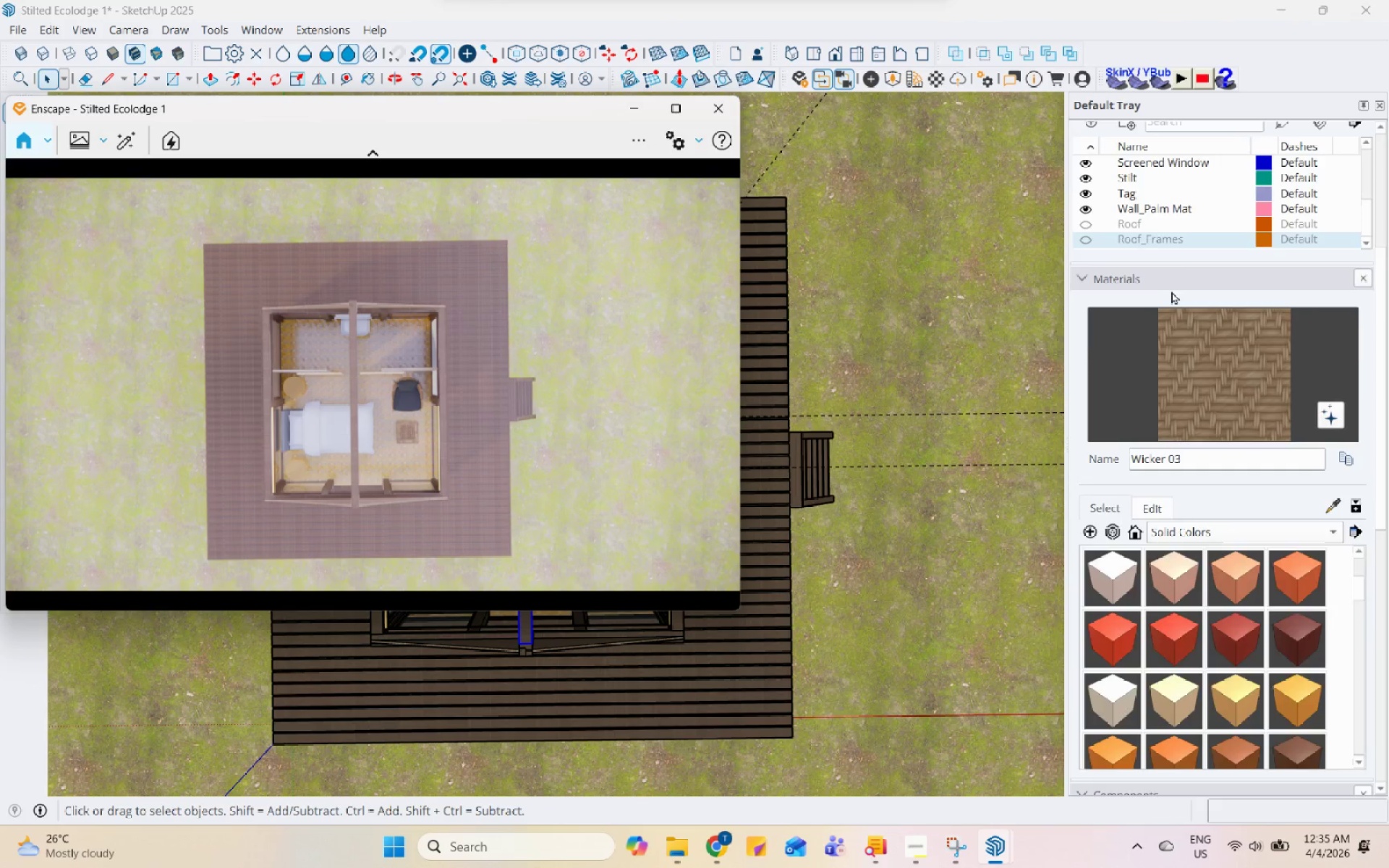 
scroll: coordinate [1191, 264], scroll_direction: up, amount: 12.0
 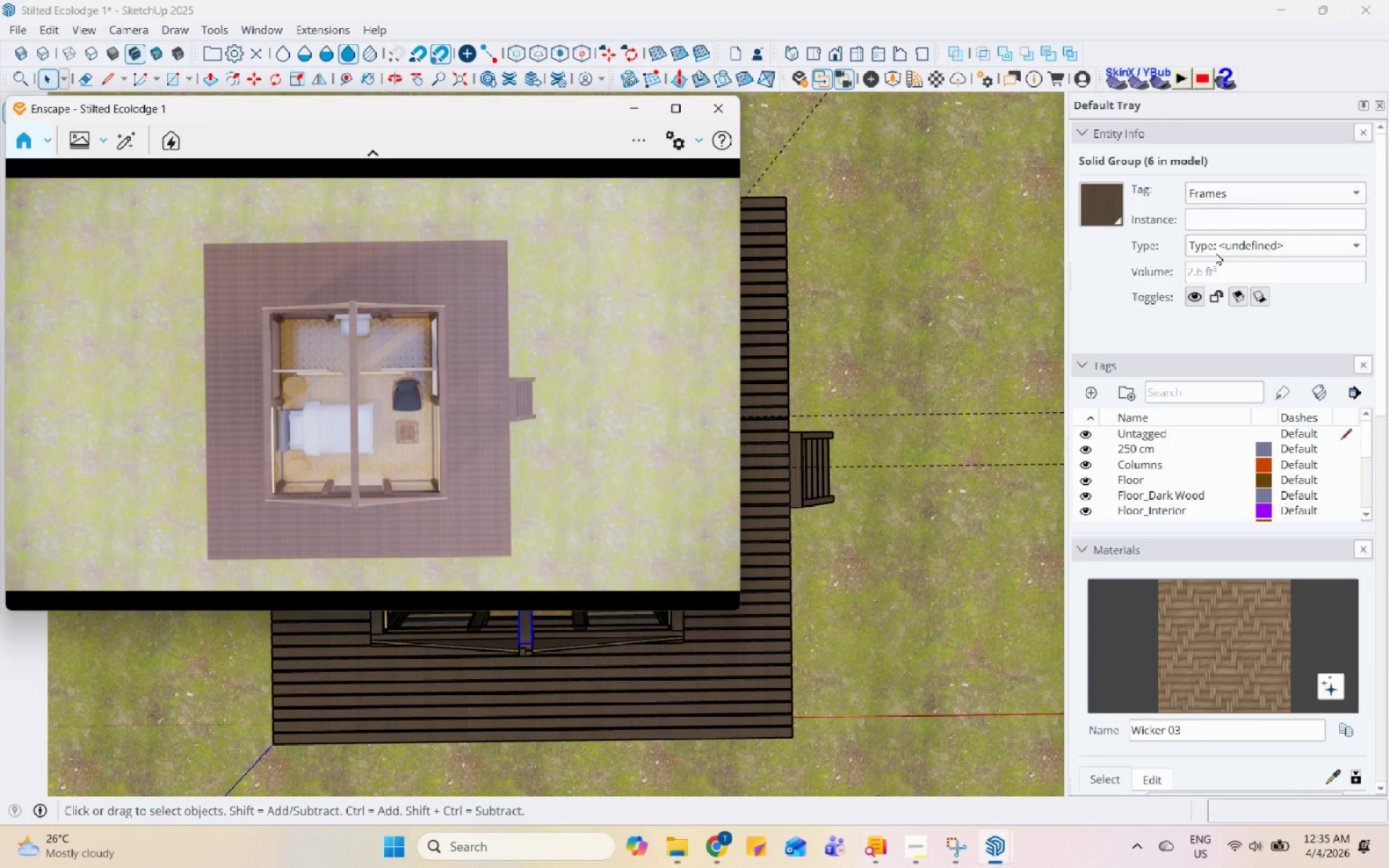 
wait(5.6)
 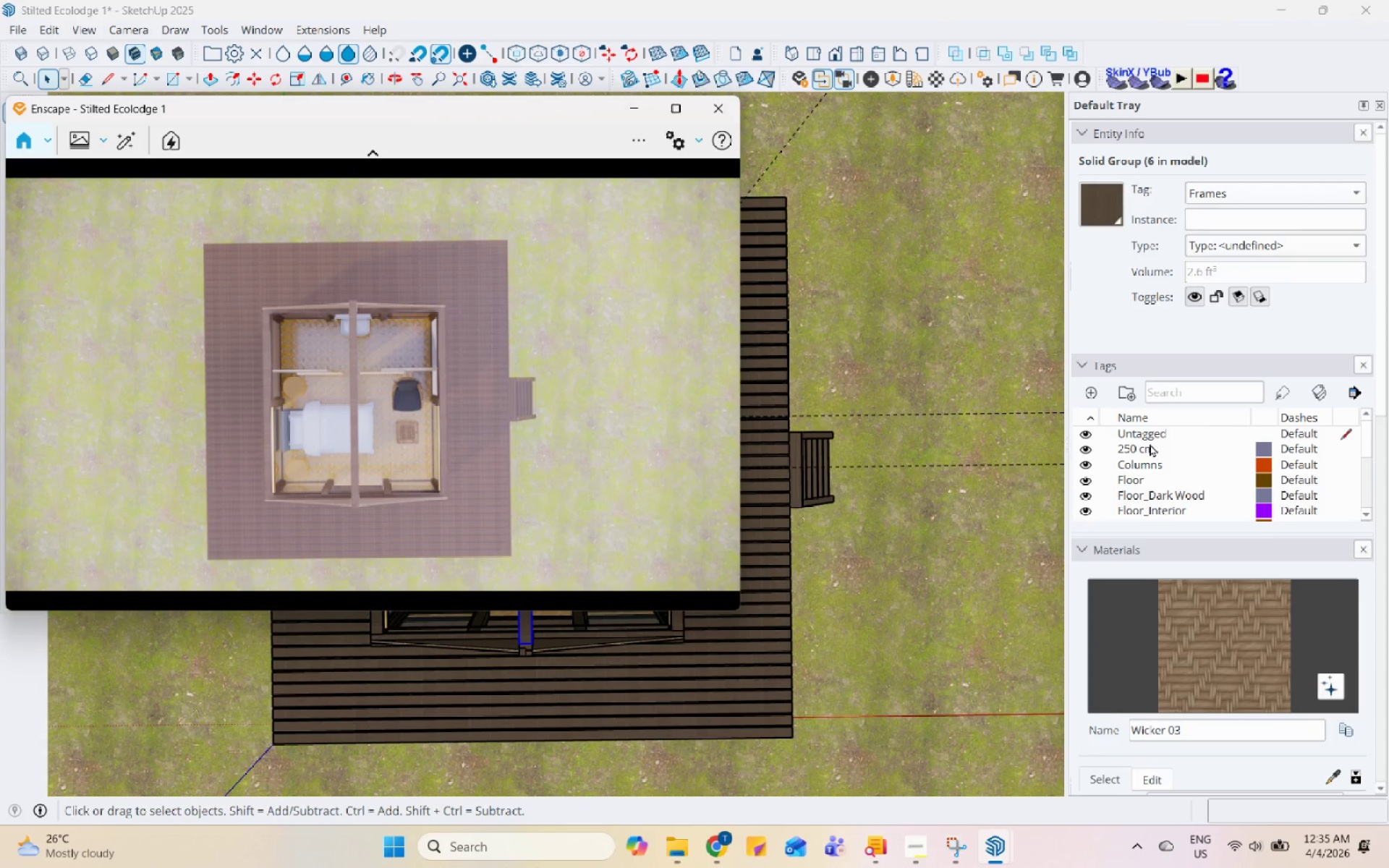 
left_click([1228, 384])
 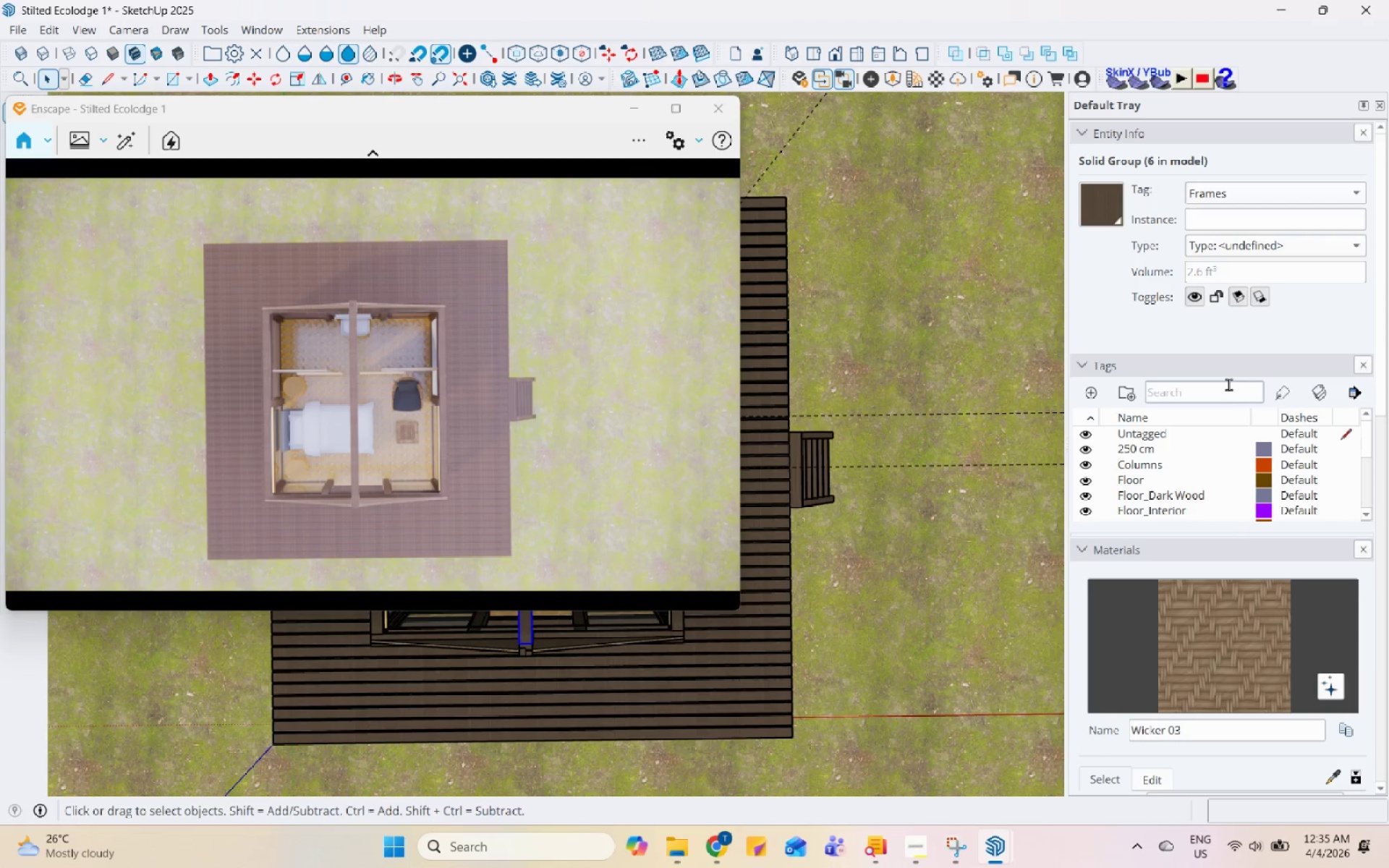 
type(Frames )
key(Backspace)
key(Backspace)
key(Backspace)
key(Backspace)
key(Backspace)
key(Backspace)
key(Backspace)
 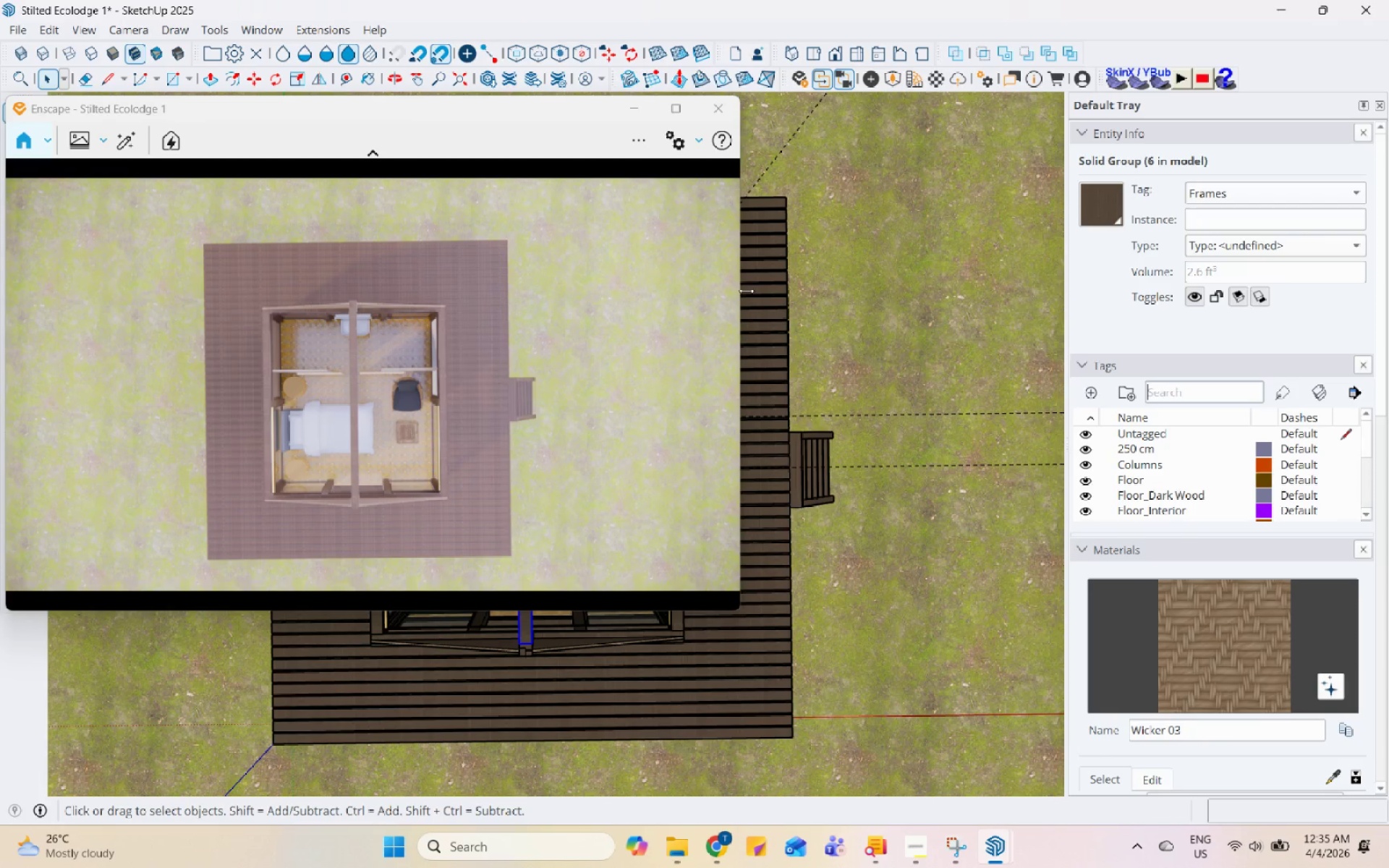 
left_click([1228, 192])
 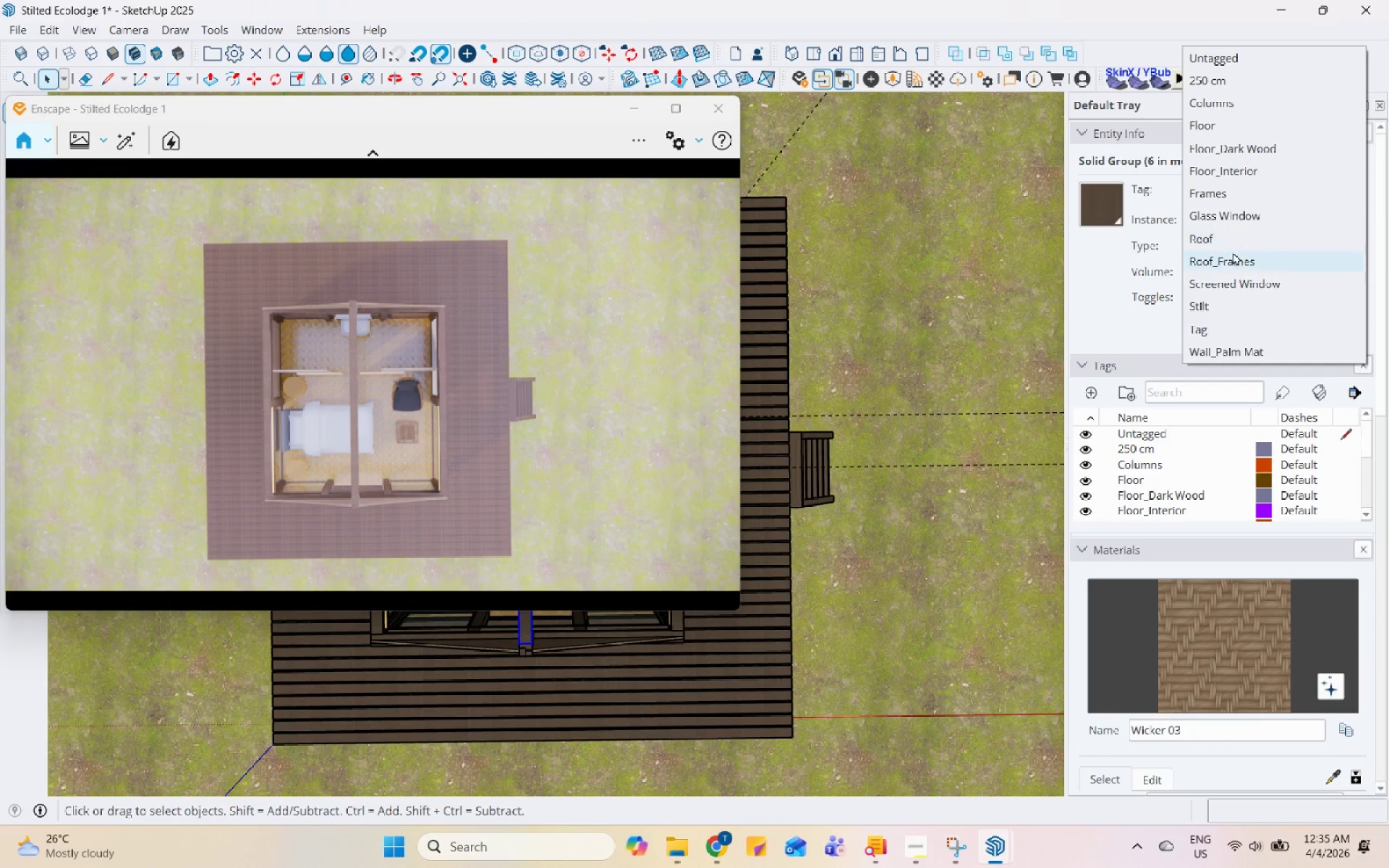 
left_click([1235, 252])
 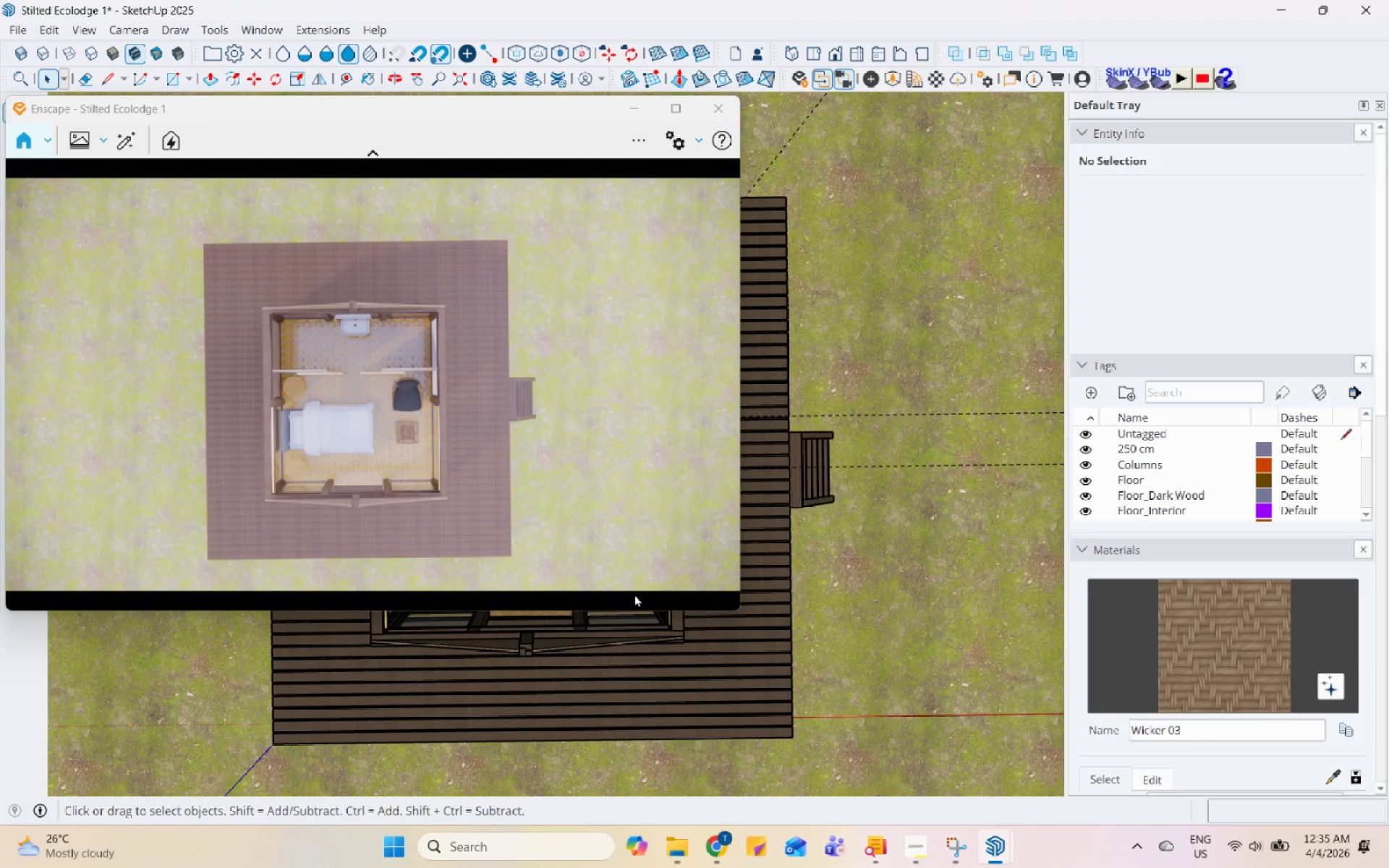 
left_click_drag(start_coordinate=[489, 114], to_coordinate=[1130, 170])
 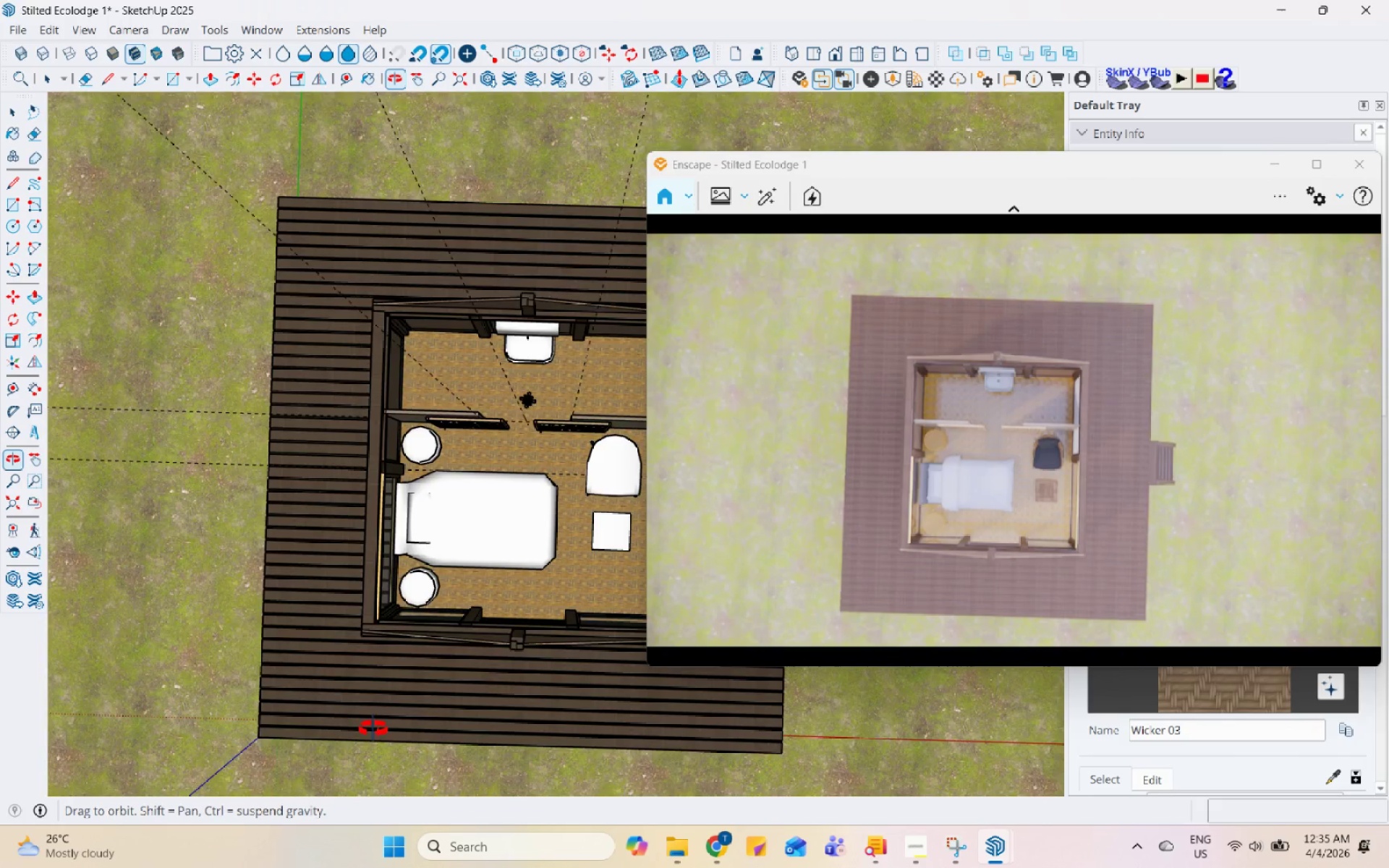 
scroll: coordinate [376, 748], scroll_direction: up, amount: 1.0
 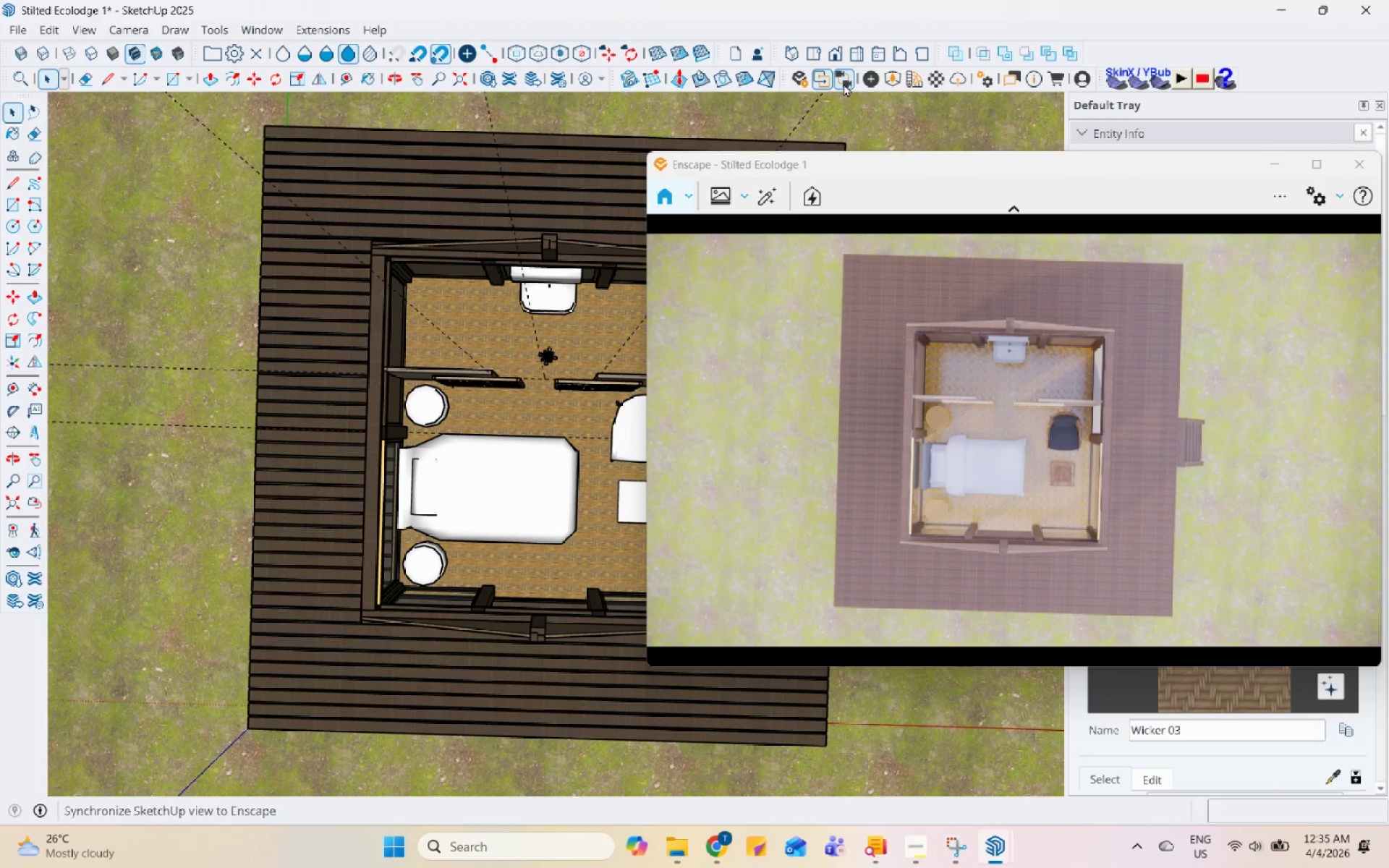 
left_click([847, 72])
 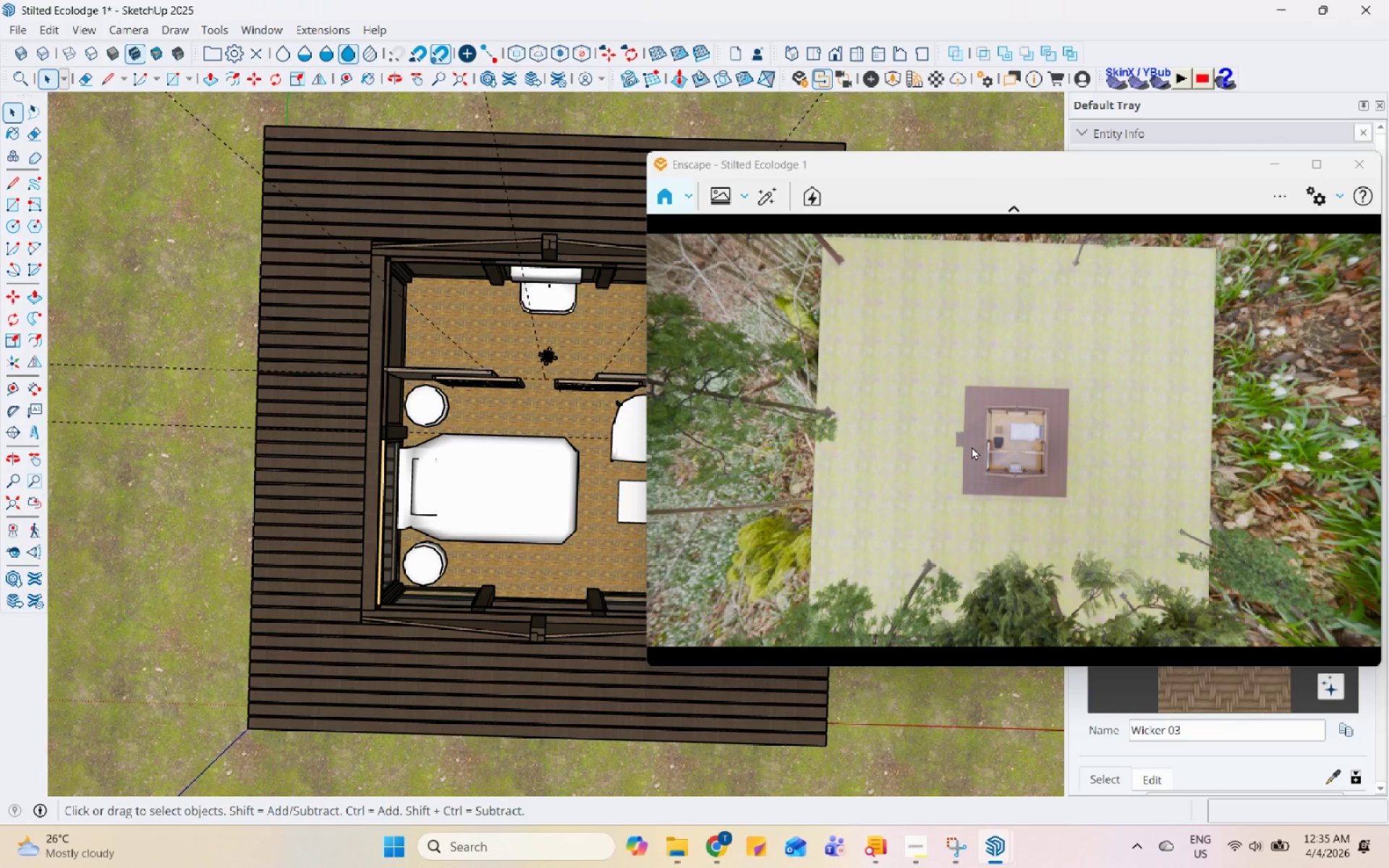 
scroll: coordinate [1087, 480], scroll_direction: up, amount: 19.0
 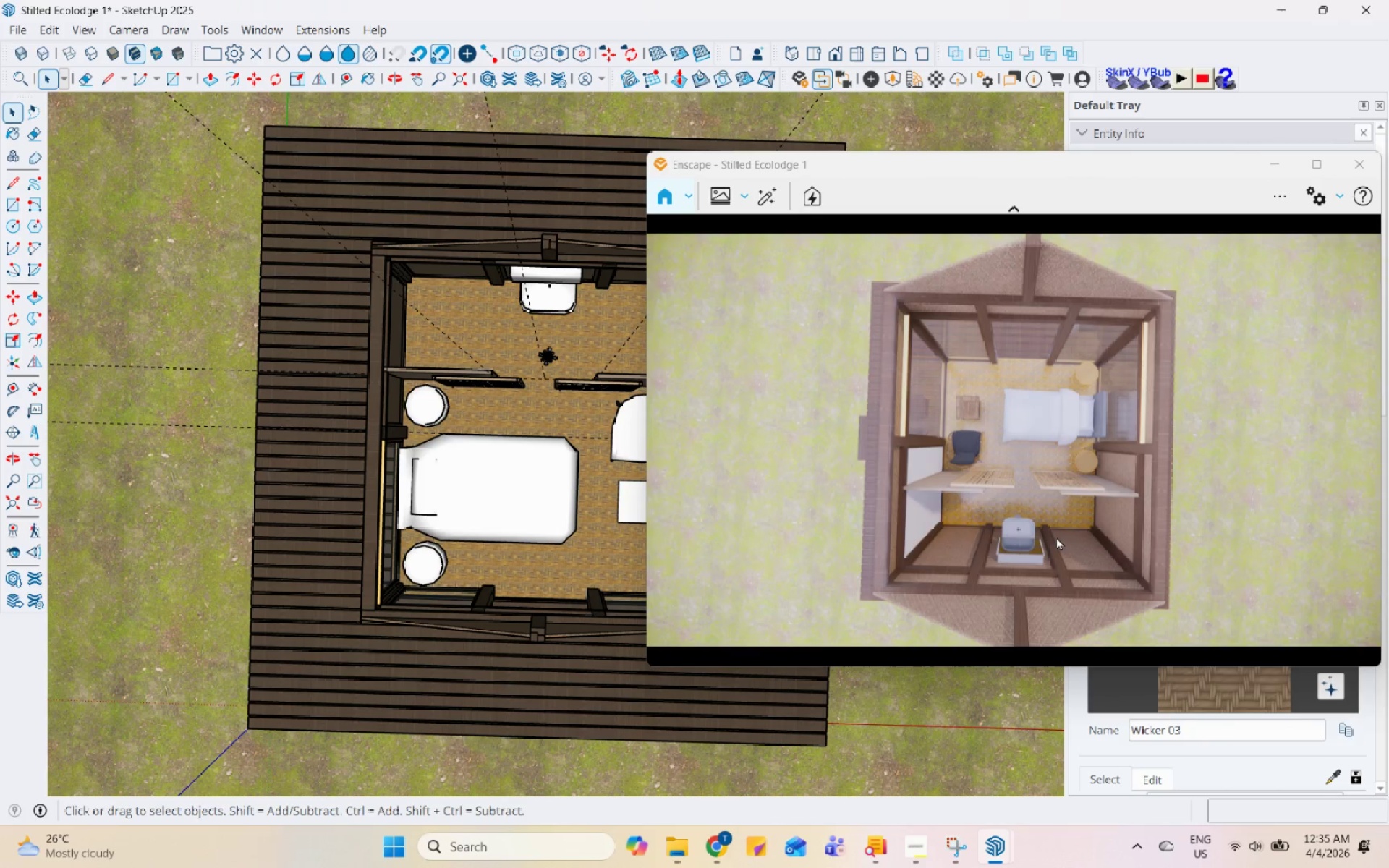 
scroll: coordinate [1056, 535], scroll_direction: down, amount: 2.0
 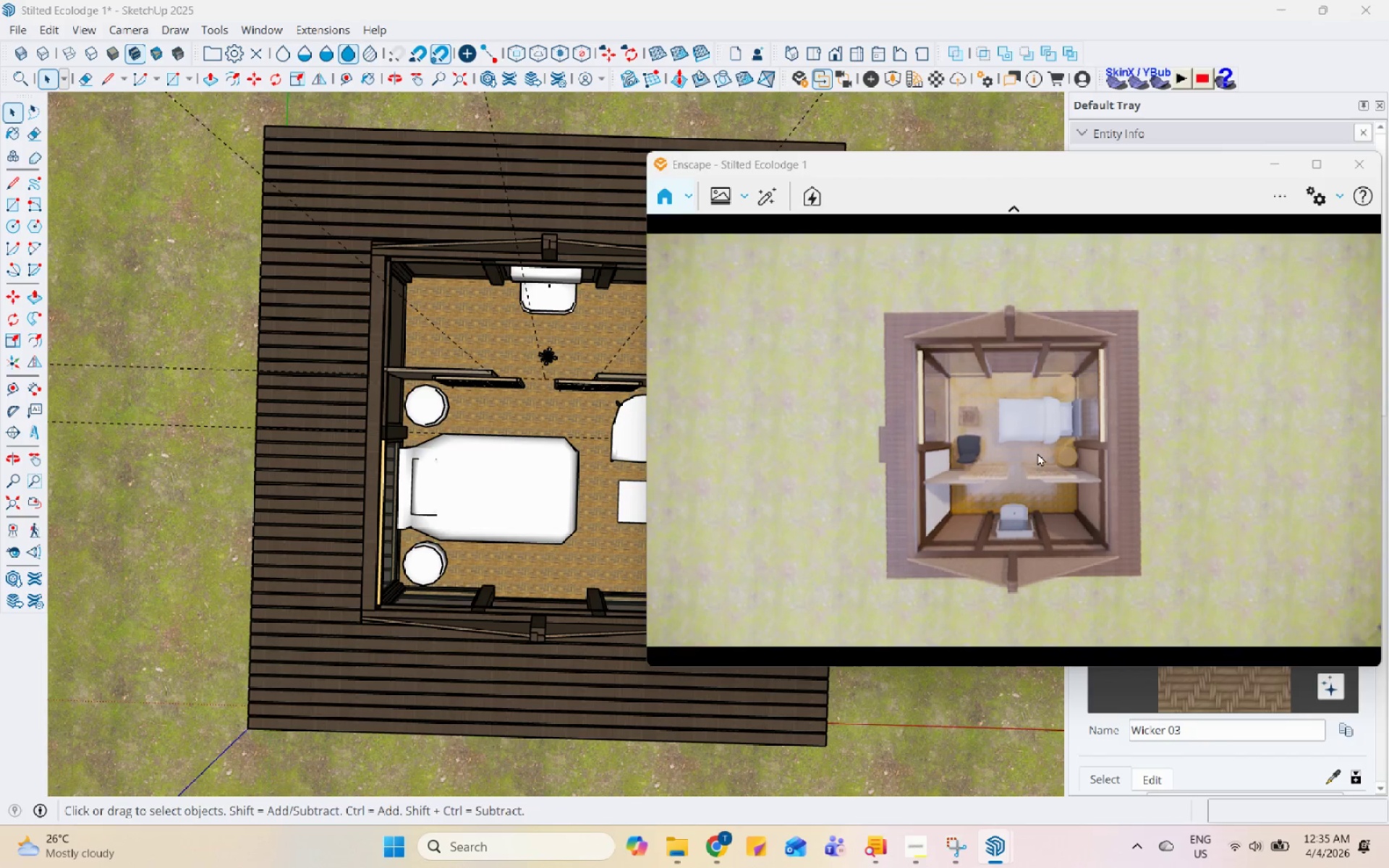 
wait(8.87)
 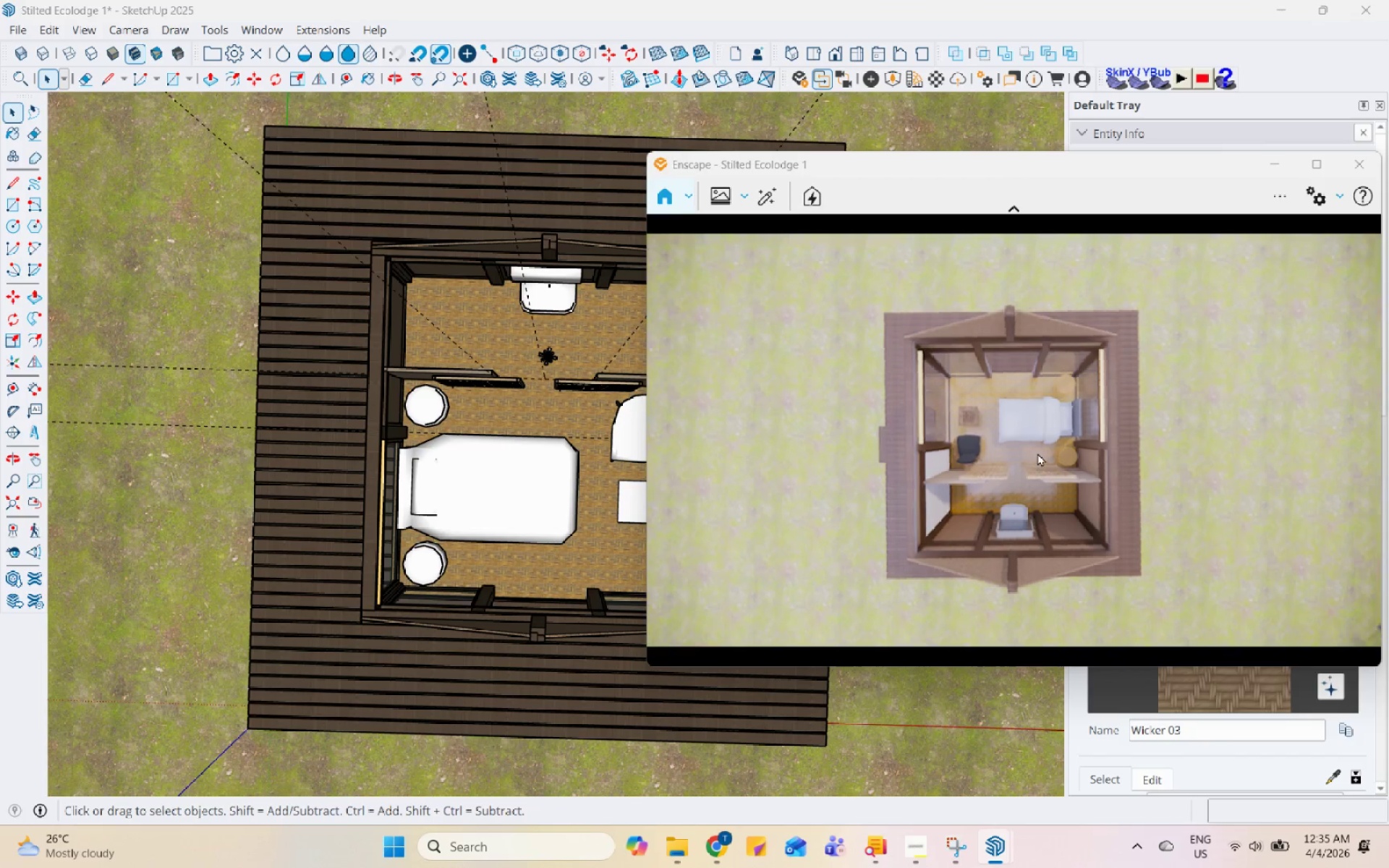 
scroll: coordinate [824, 363], scroll_direction: down, amount: 13.0
 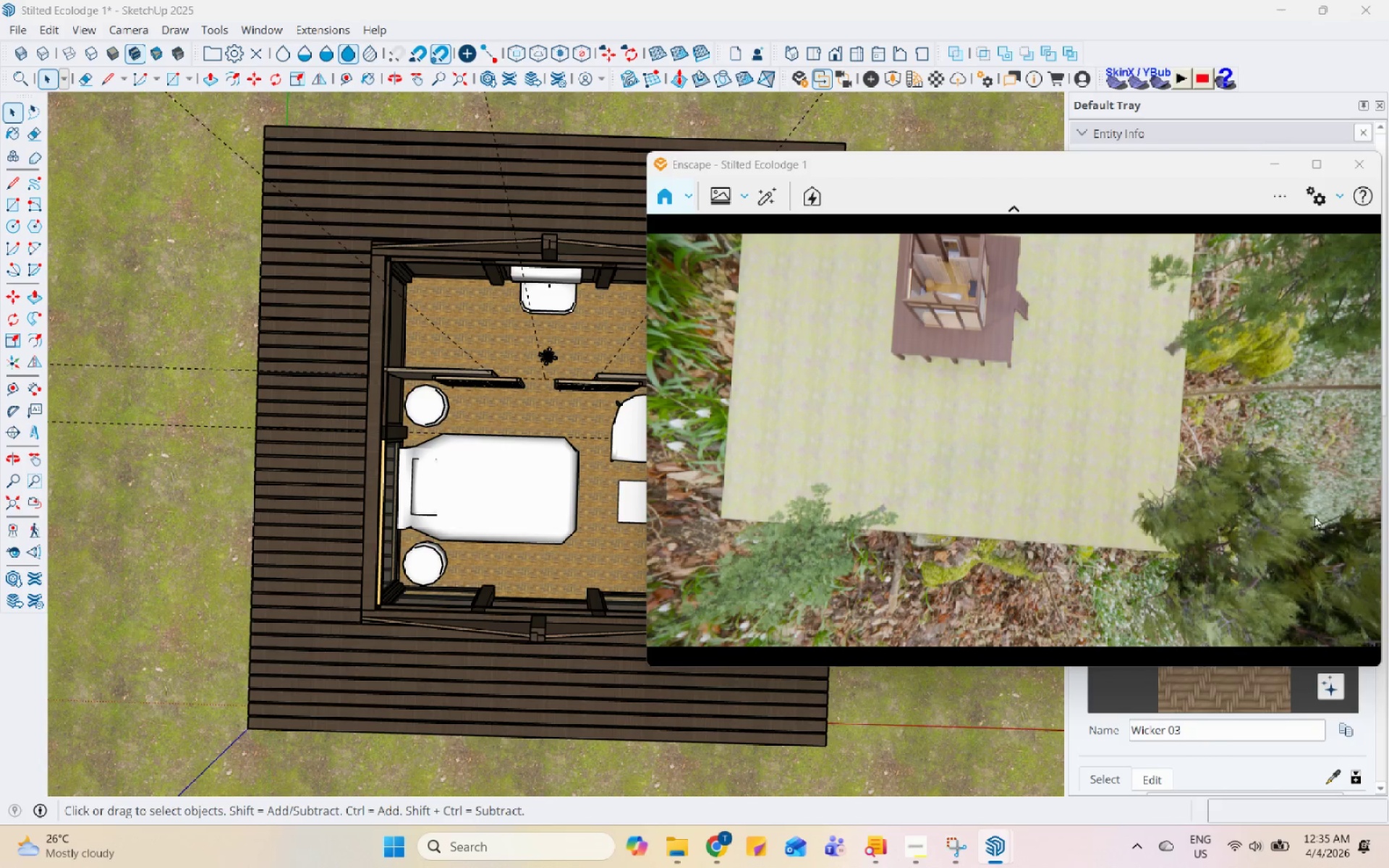 
hold_key(key=ShiftLeft, duration=1.52)
 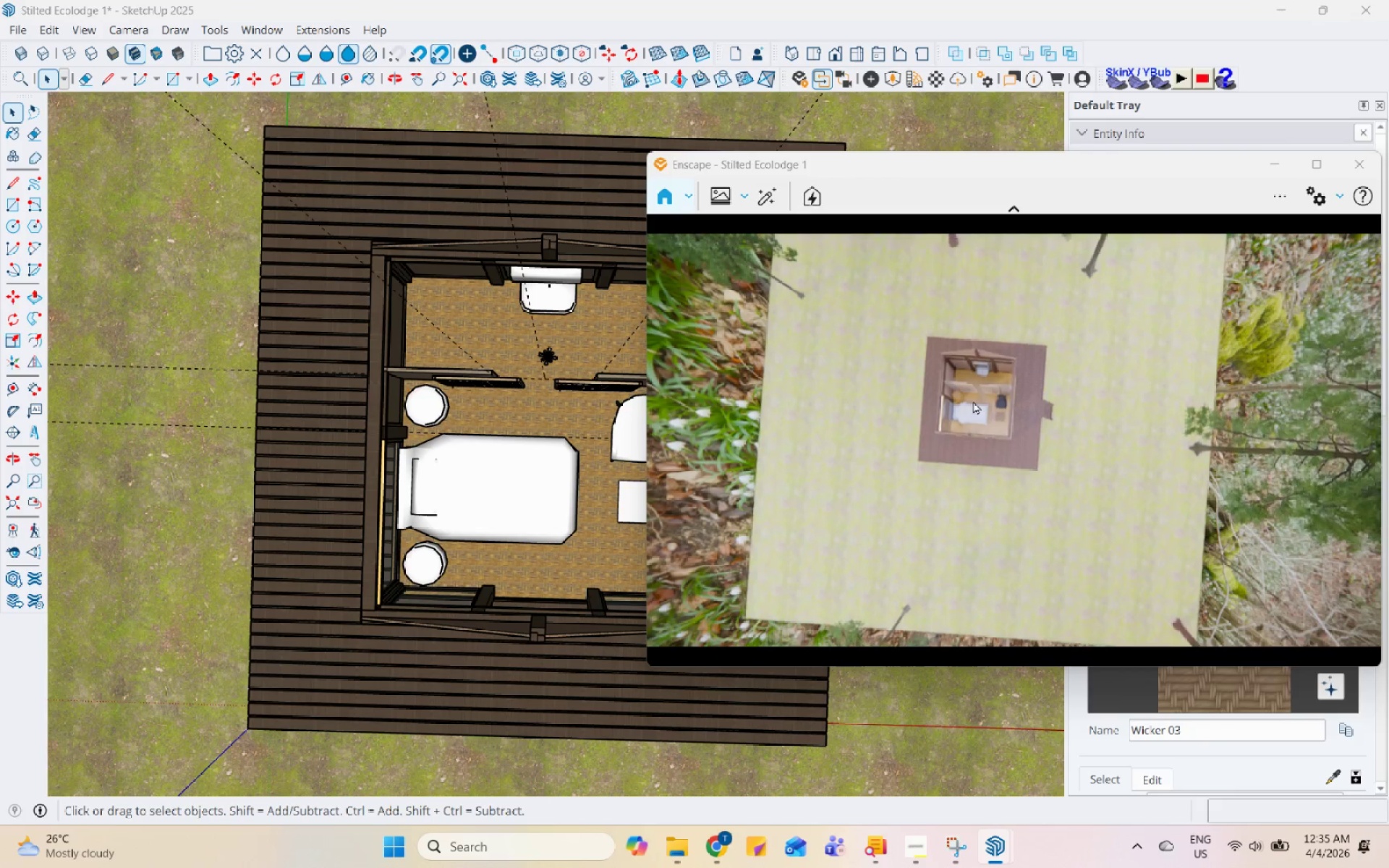 
hold_key(key=ShiftLeft, duration=0.55)
 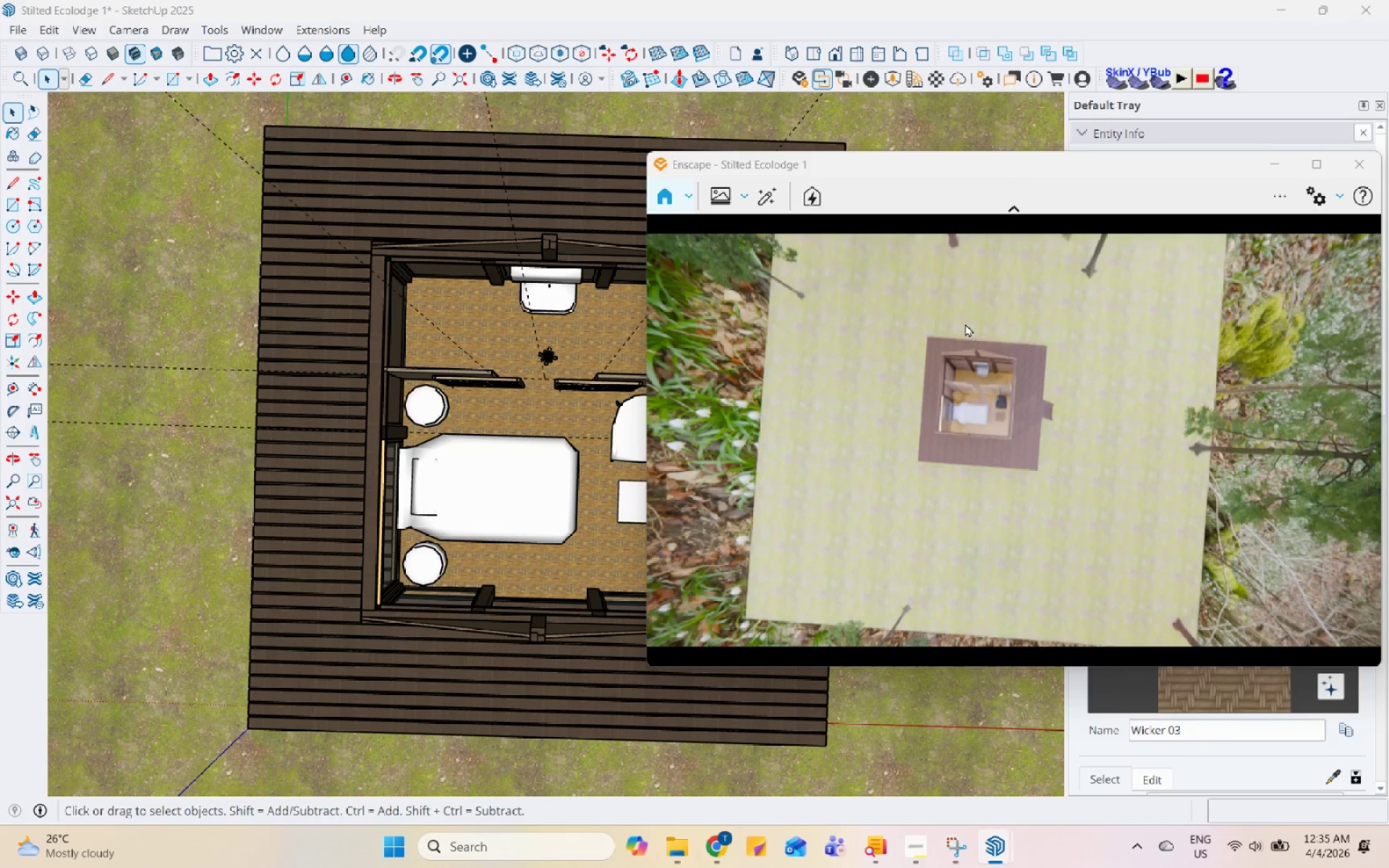 
scroll: coordinate [953, 286], scroll_direction: up, amount: 11.0
 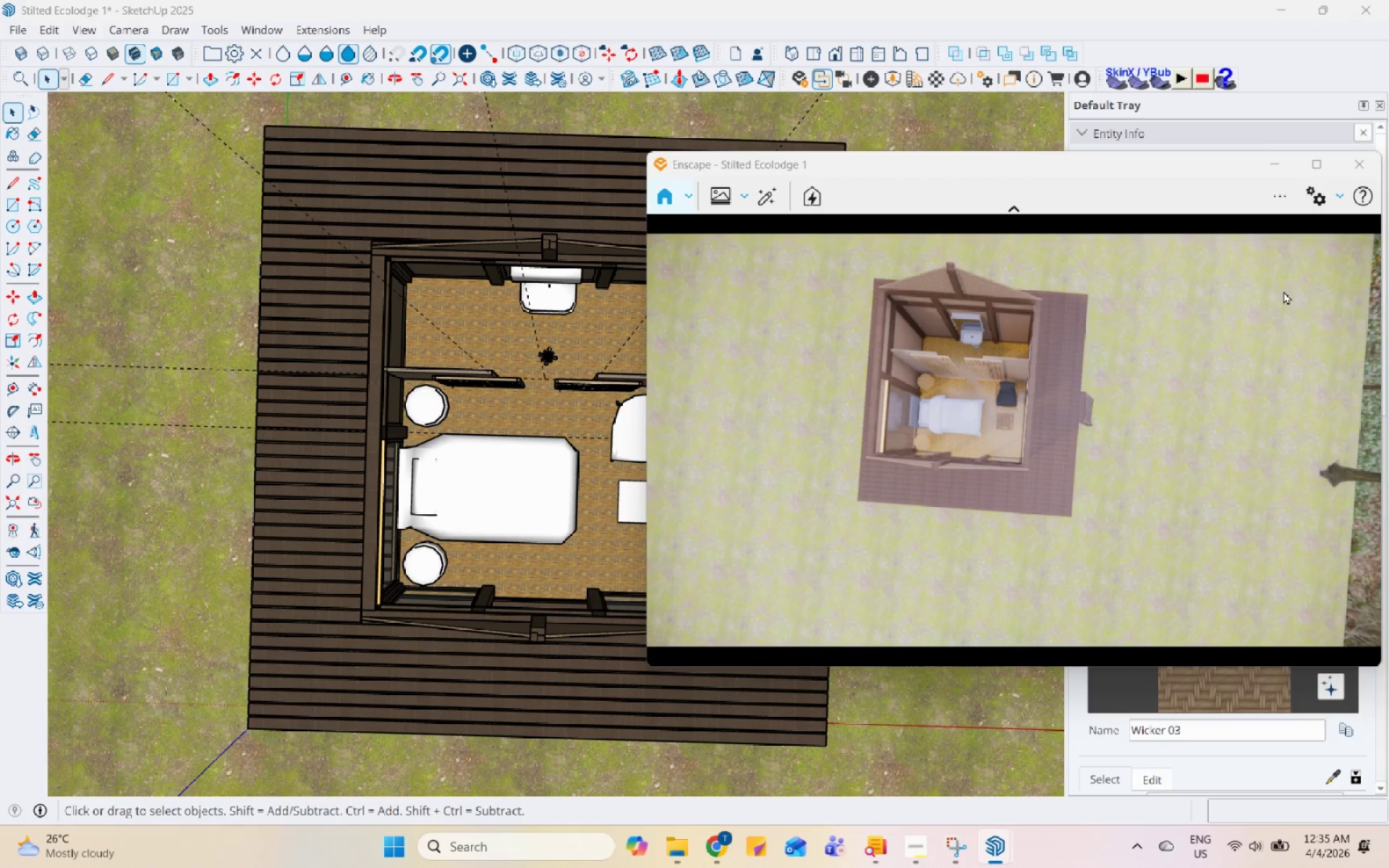 
left_click([1303, 195])
 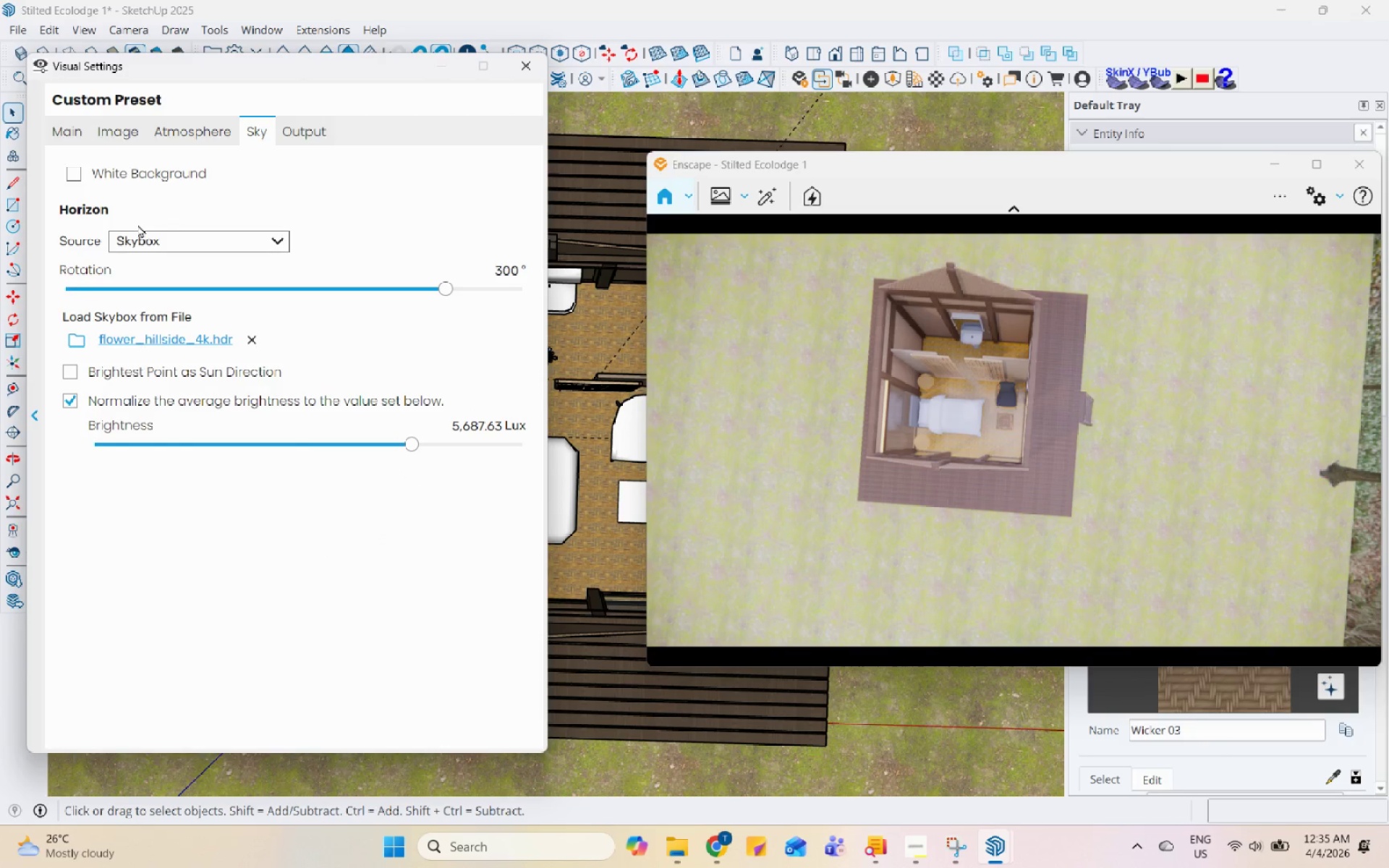 
double_click([69, 119])
 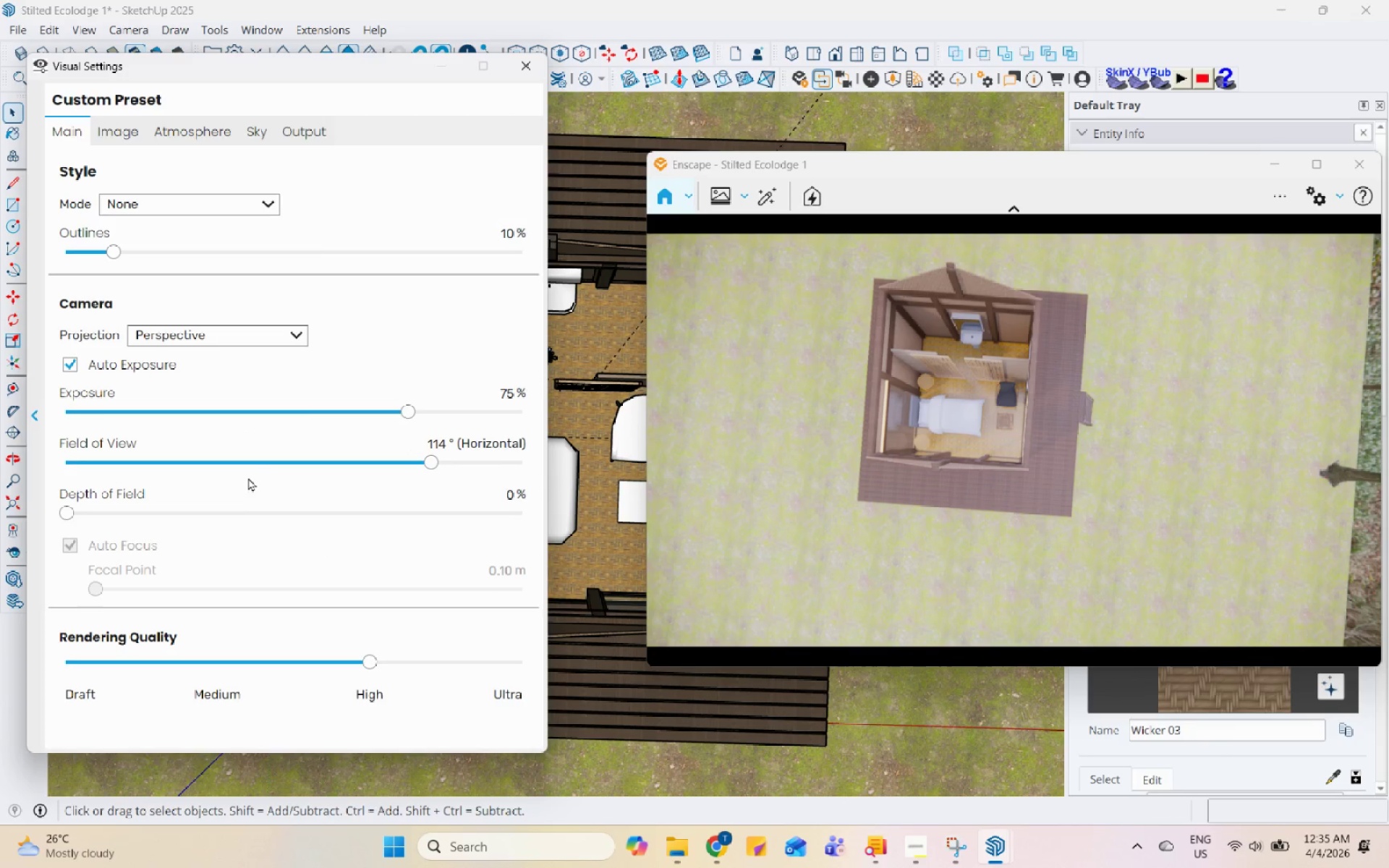 
left_click([250, 467])
 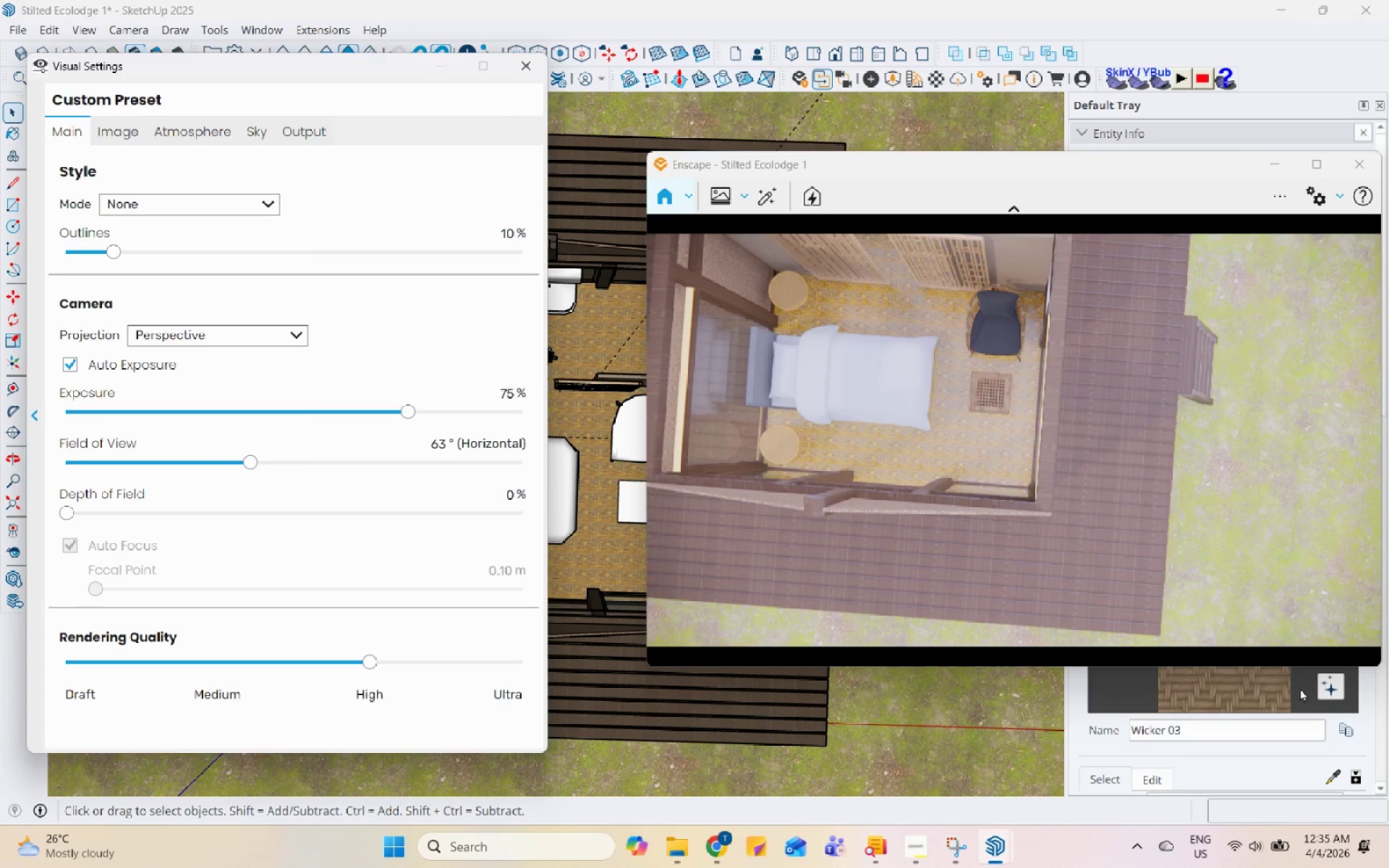 
scroll: coordinate [1065, 518], scroll_direction: down, amount: 13.0
 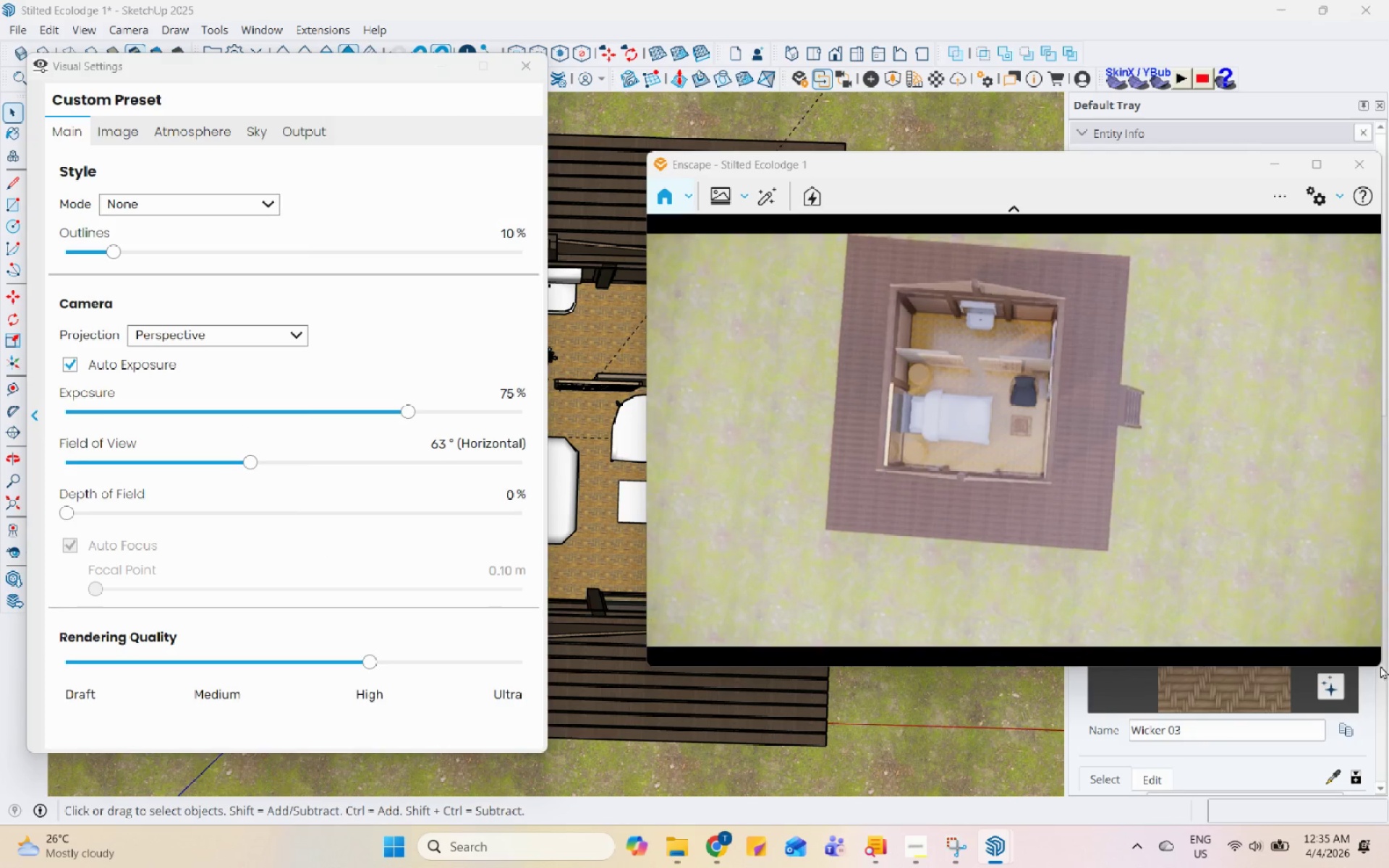 
hold_key(key=ShiftLeft, duration=1.5)
 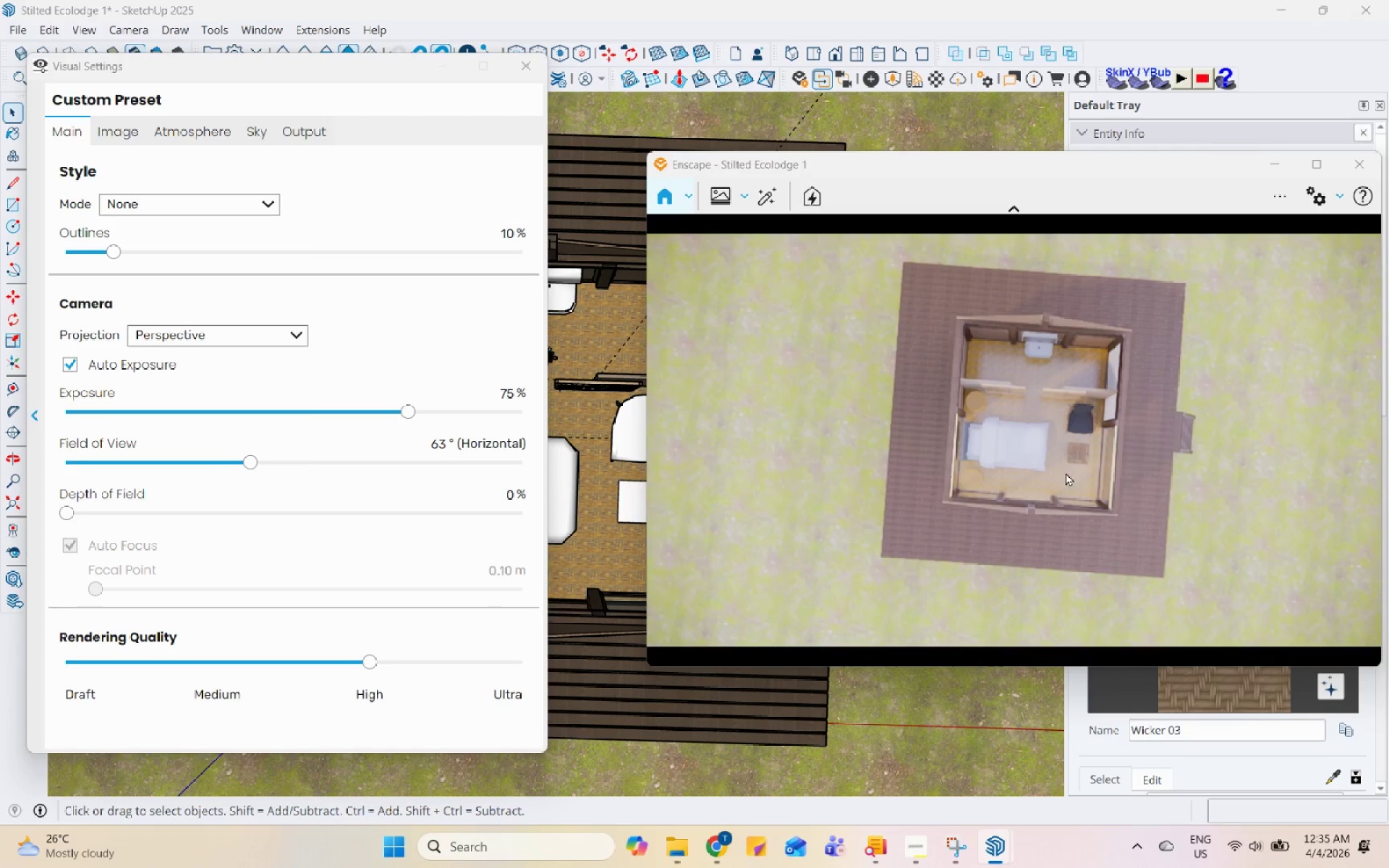 
key(Shift+ShiftLeft)
 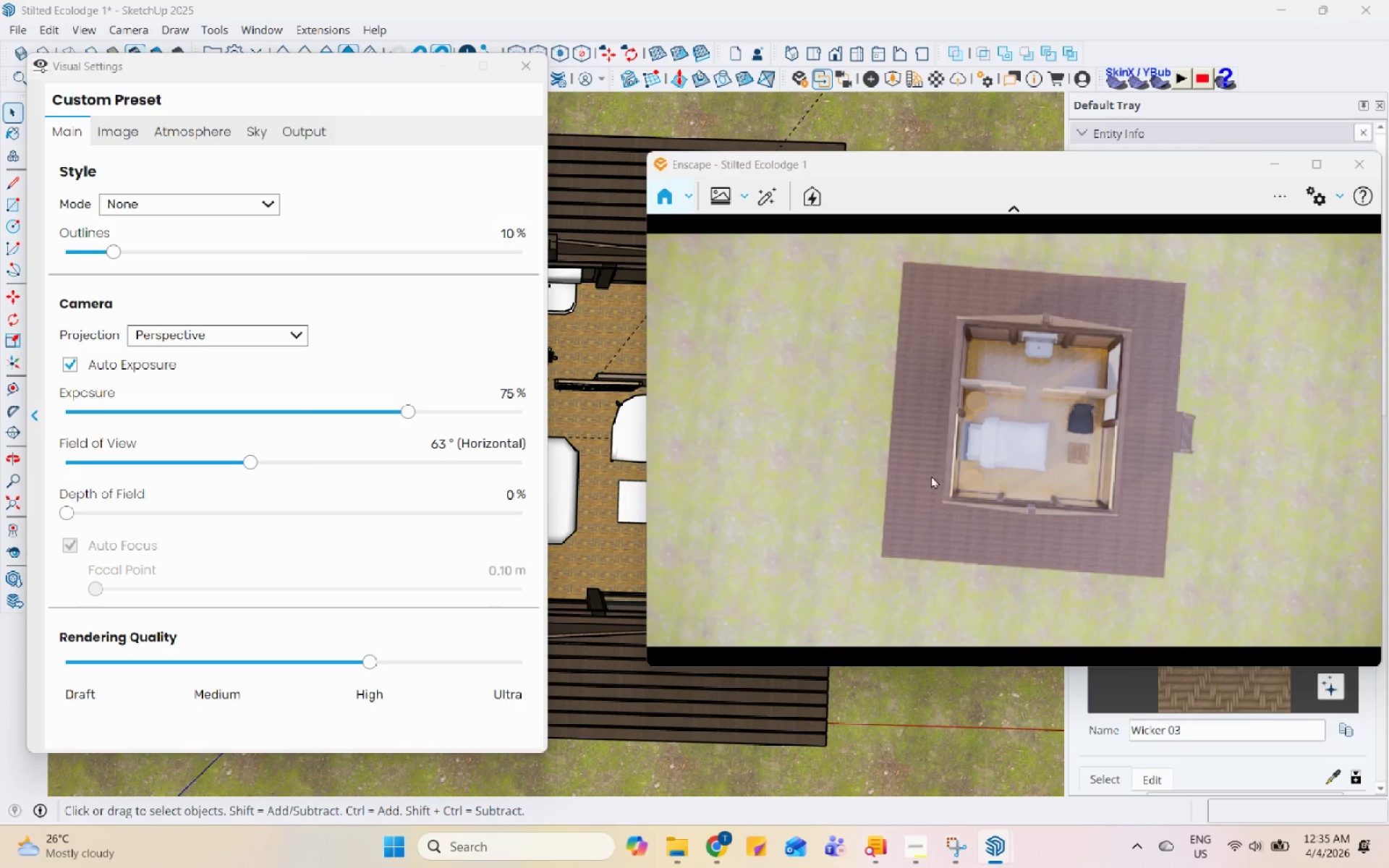 
key(Shift+ShiftLeft)
 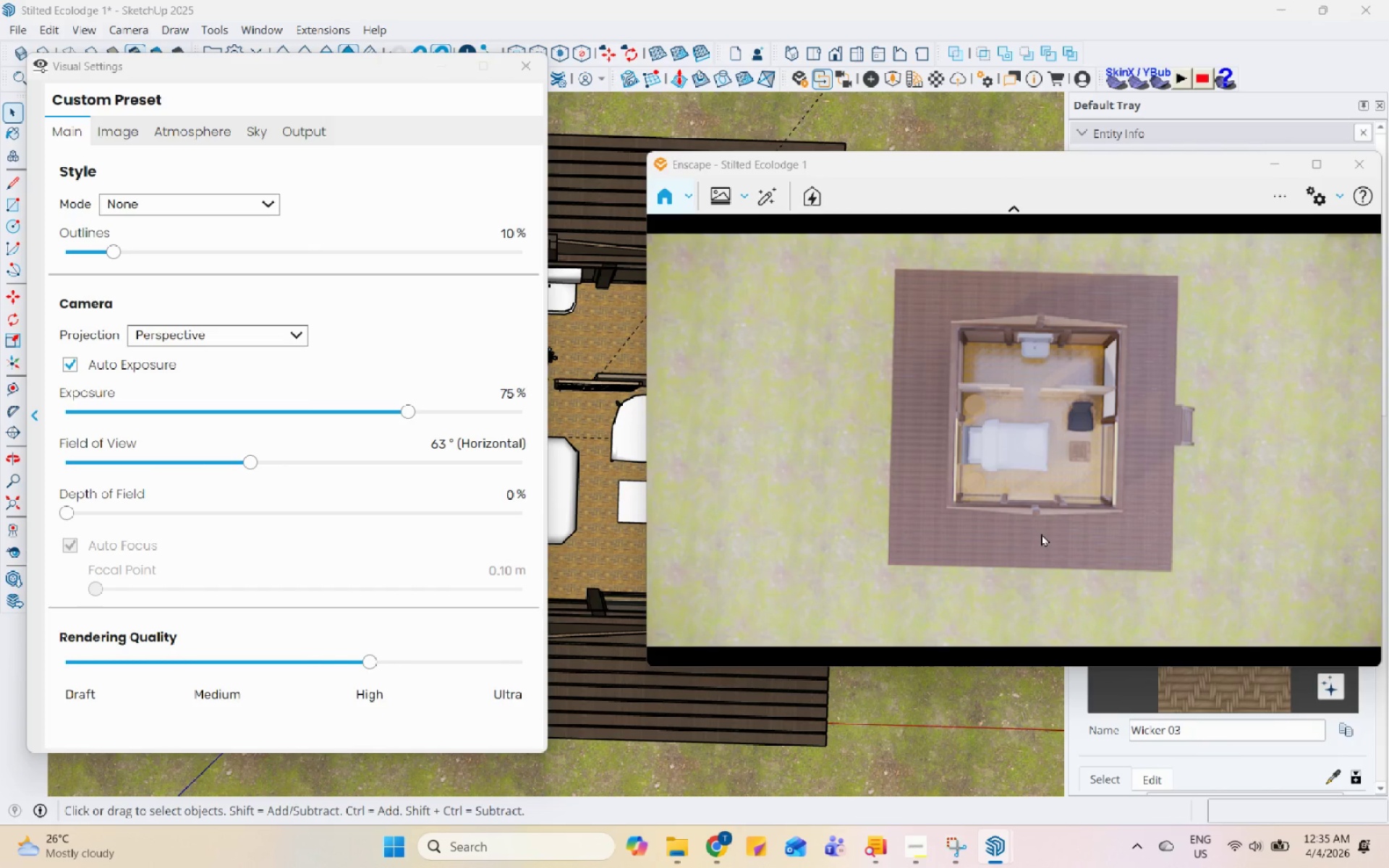 
scroll: coordinate [878, 536], scroll_direction: up, amount: 3.0
 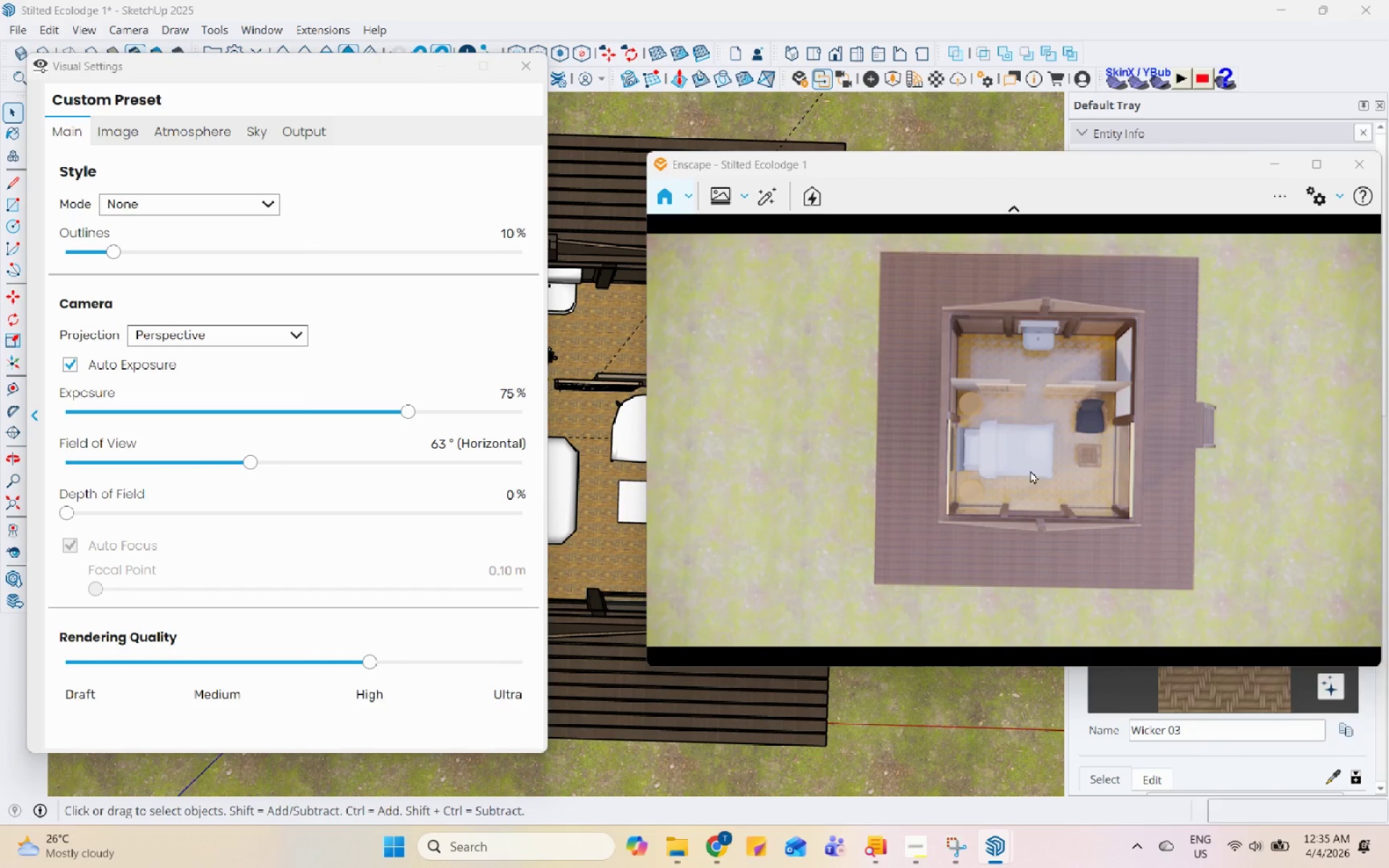 
scroll: coordinate [1084, 497], scroll_direction: down, amount: 1.0
 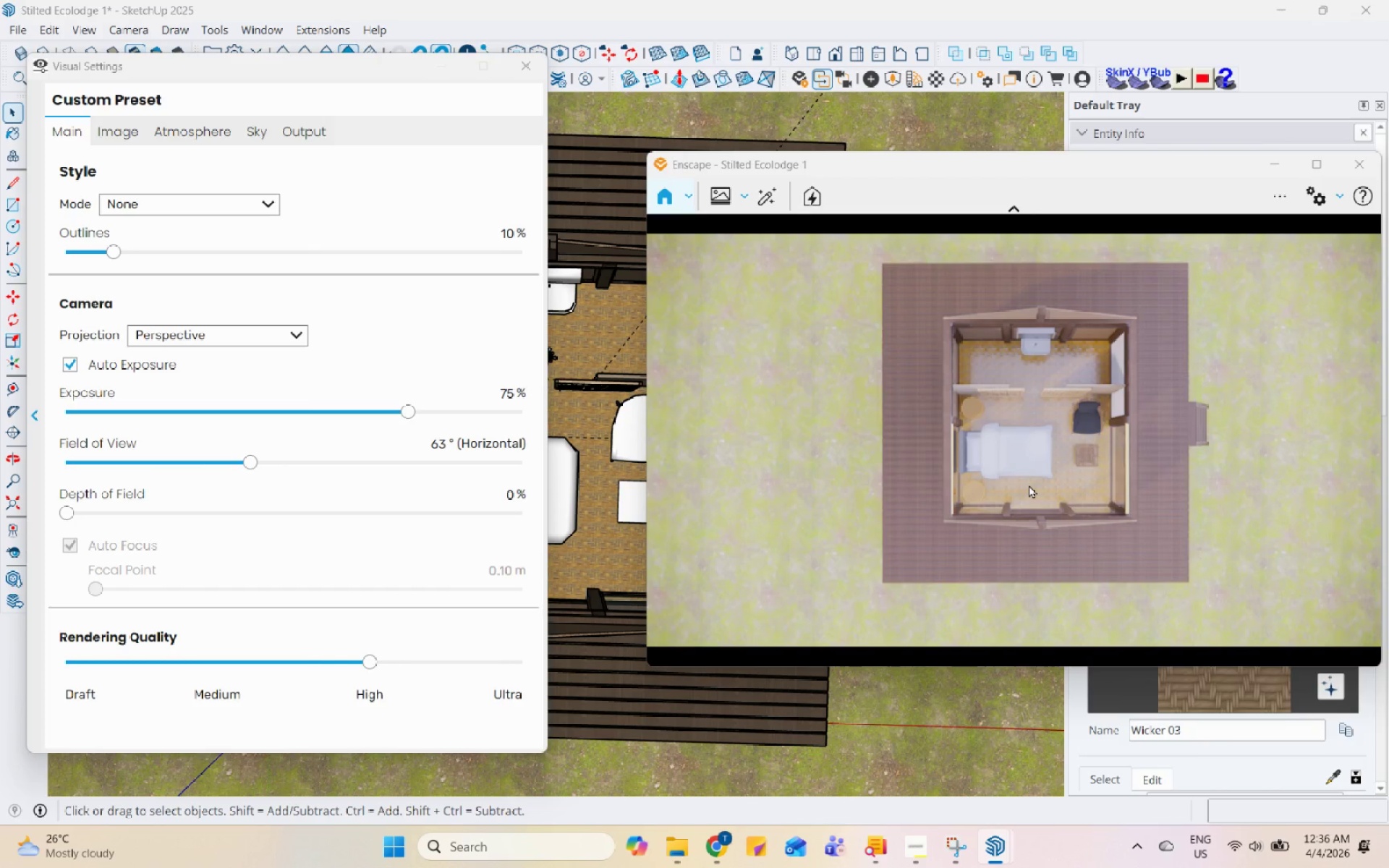 
scroll: coordinate [1014, 350], scroll_direction: up, amount: 2.0
 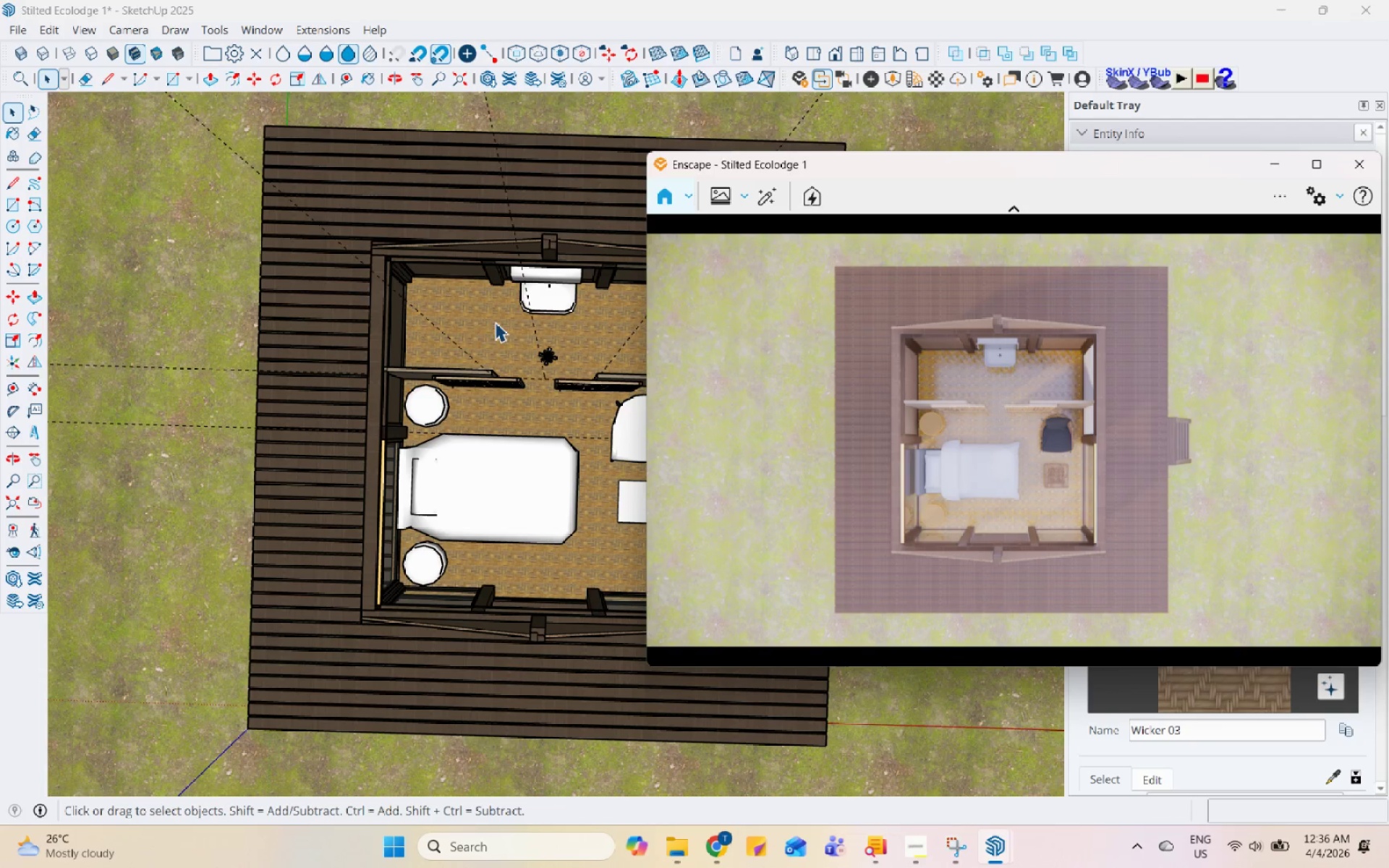 
left_click([436, 420])
 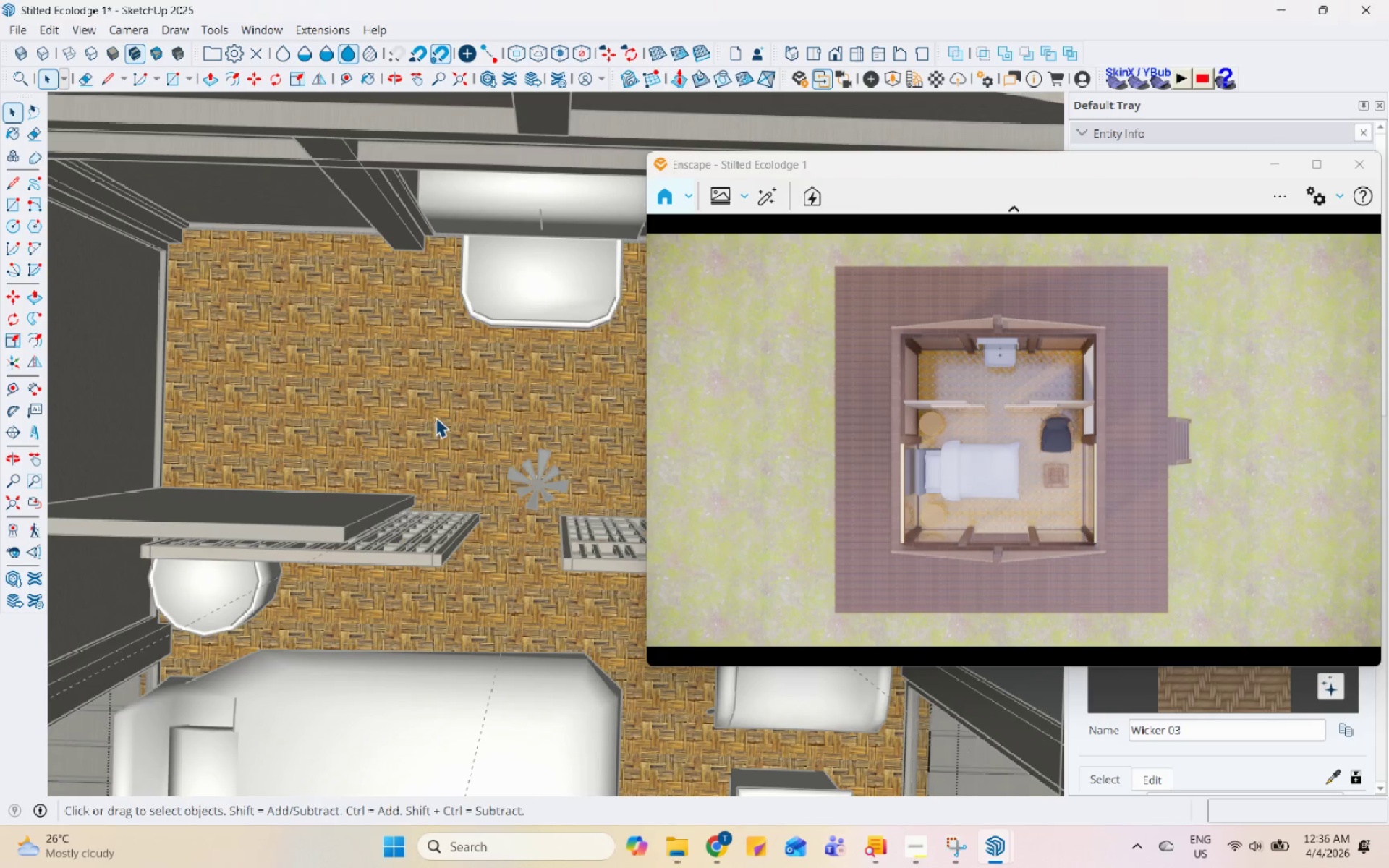 
scroll: coordinate [550, 306], scroll_direction: up, amount: 10.0
 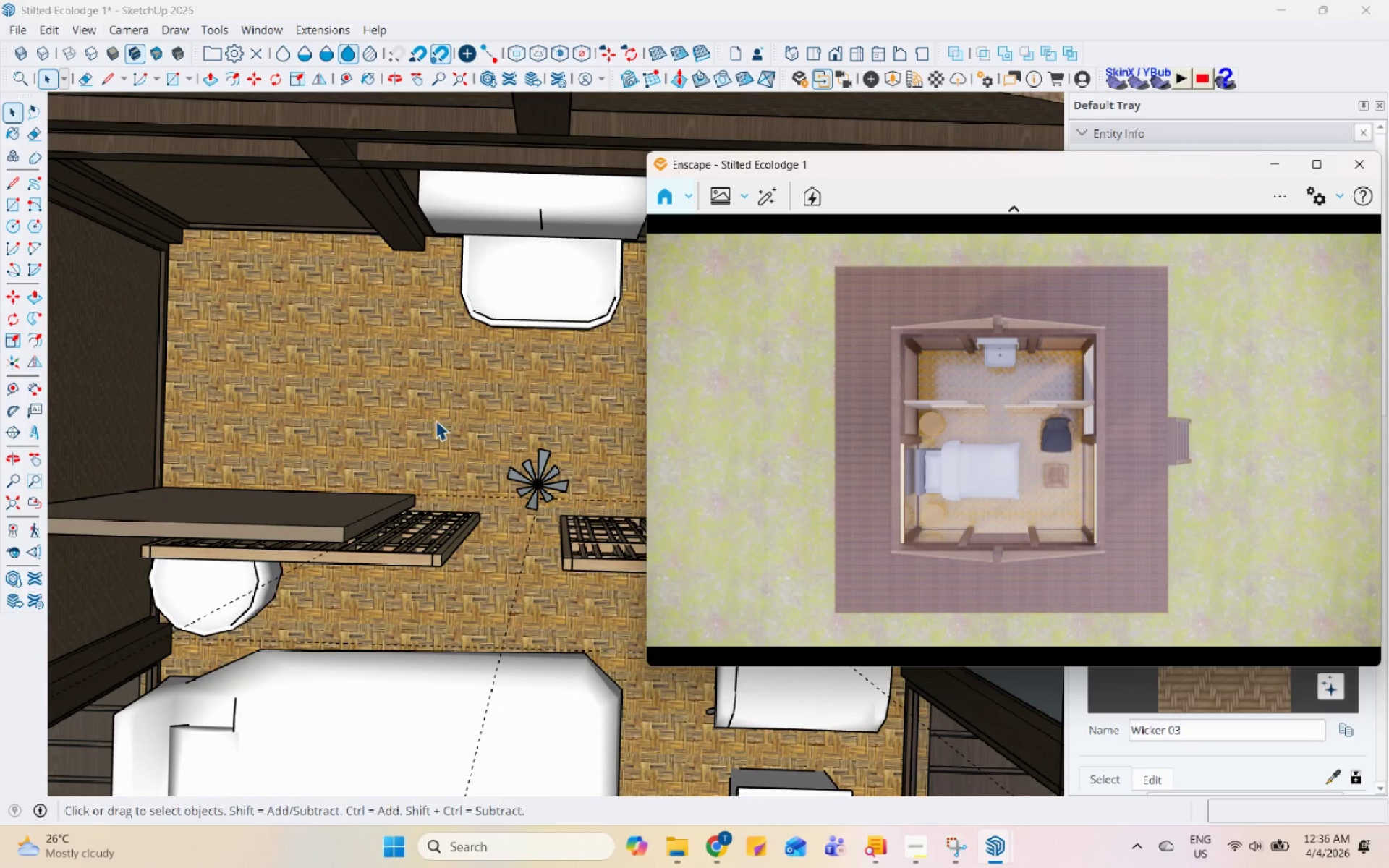 
triple_click([447, 396])
 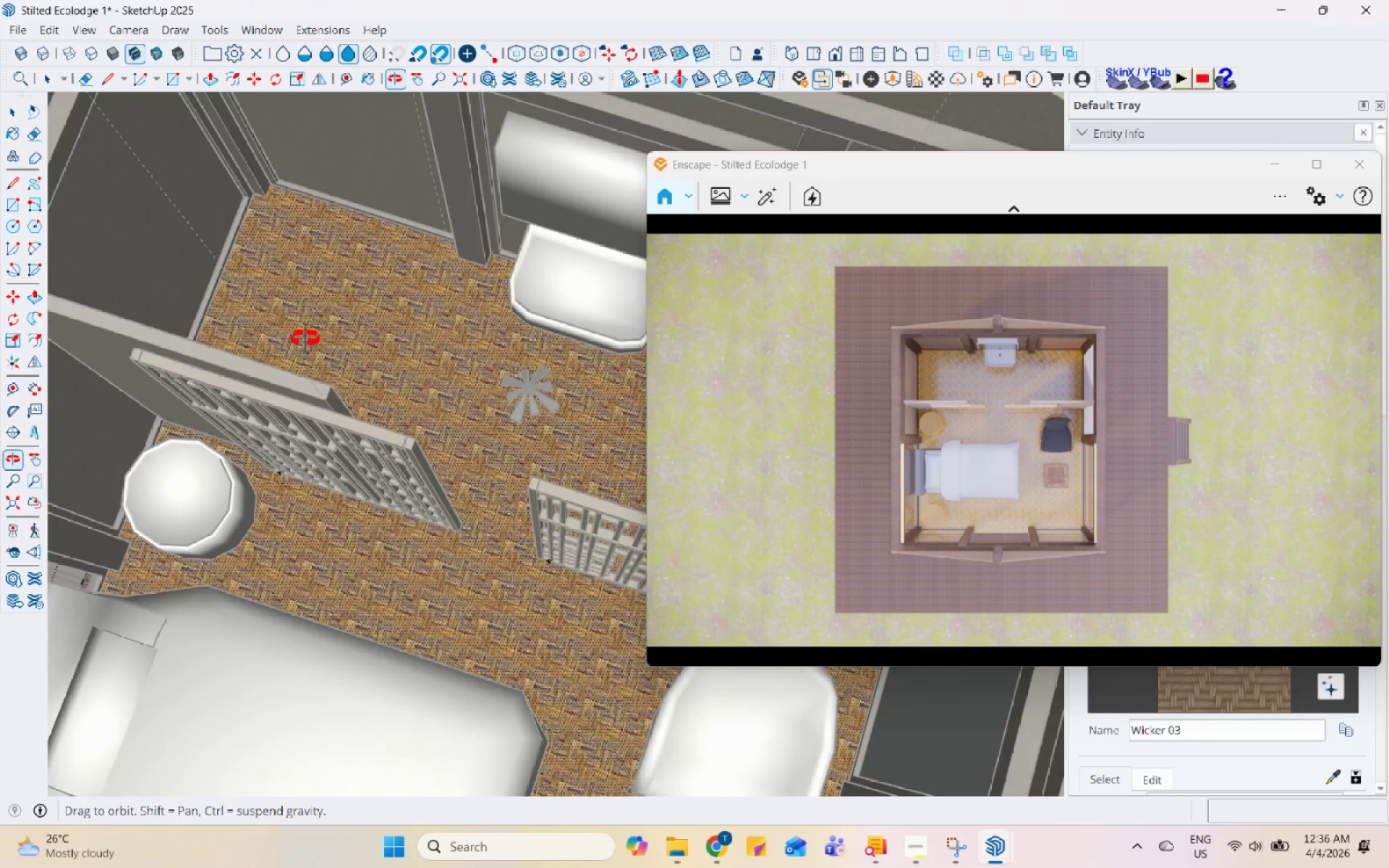 
scroll: coordinate [296, 436], scroll_direction: down, amount: 4.0
 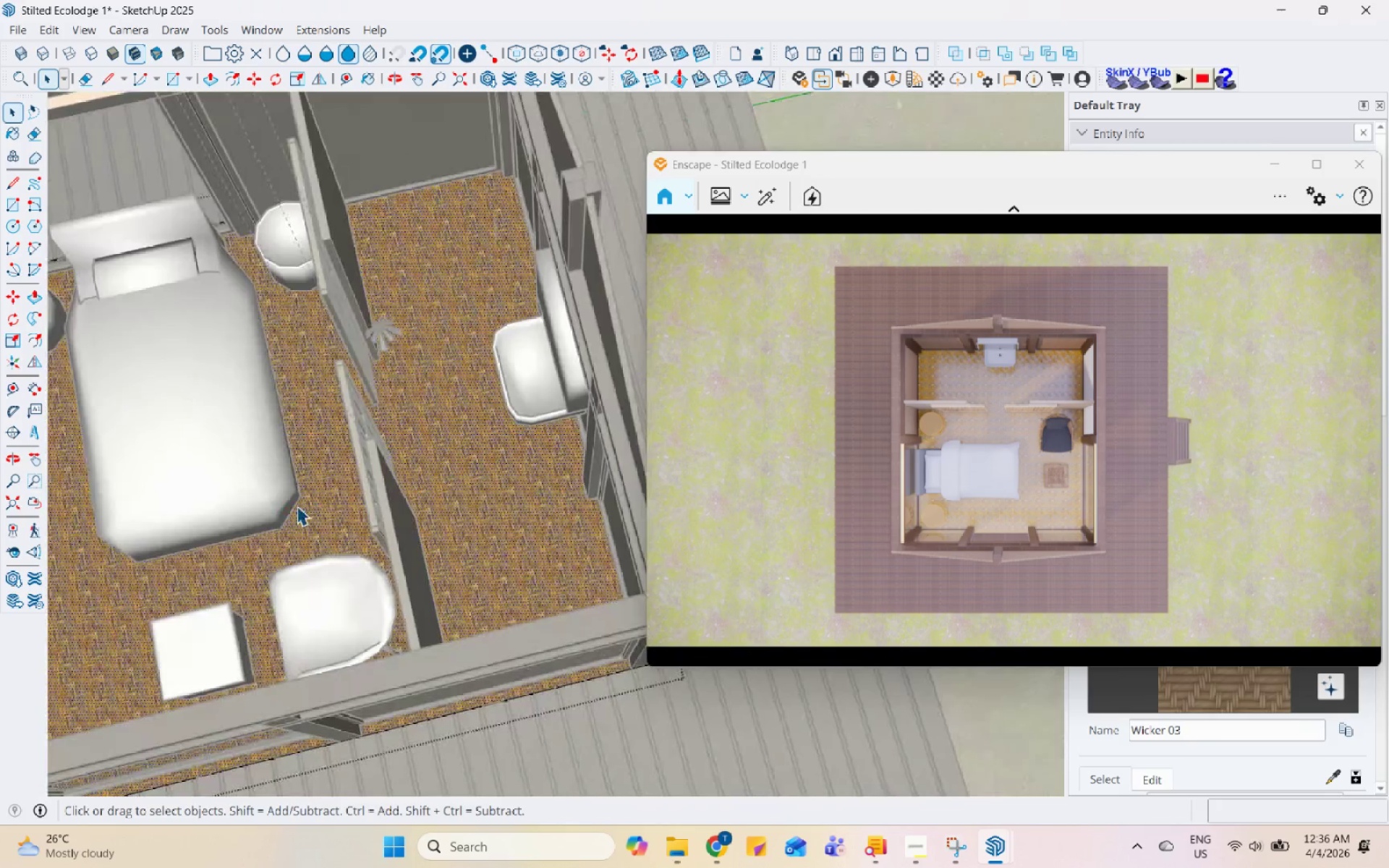 
key(L)
 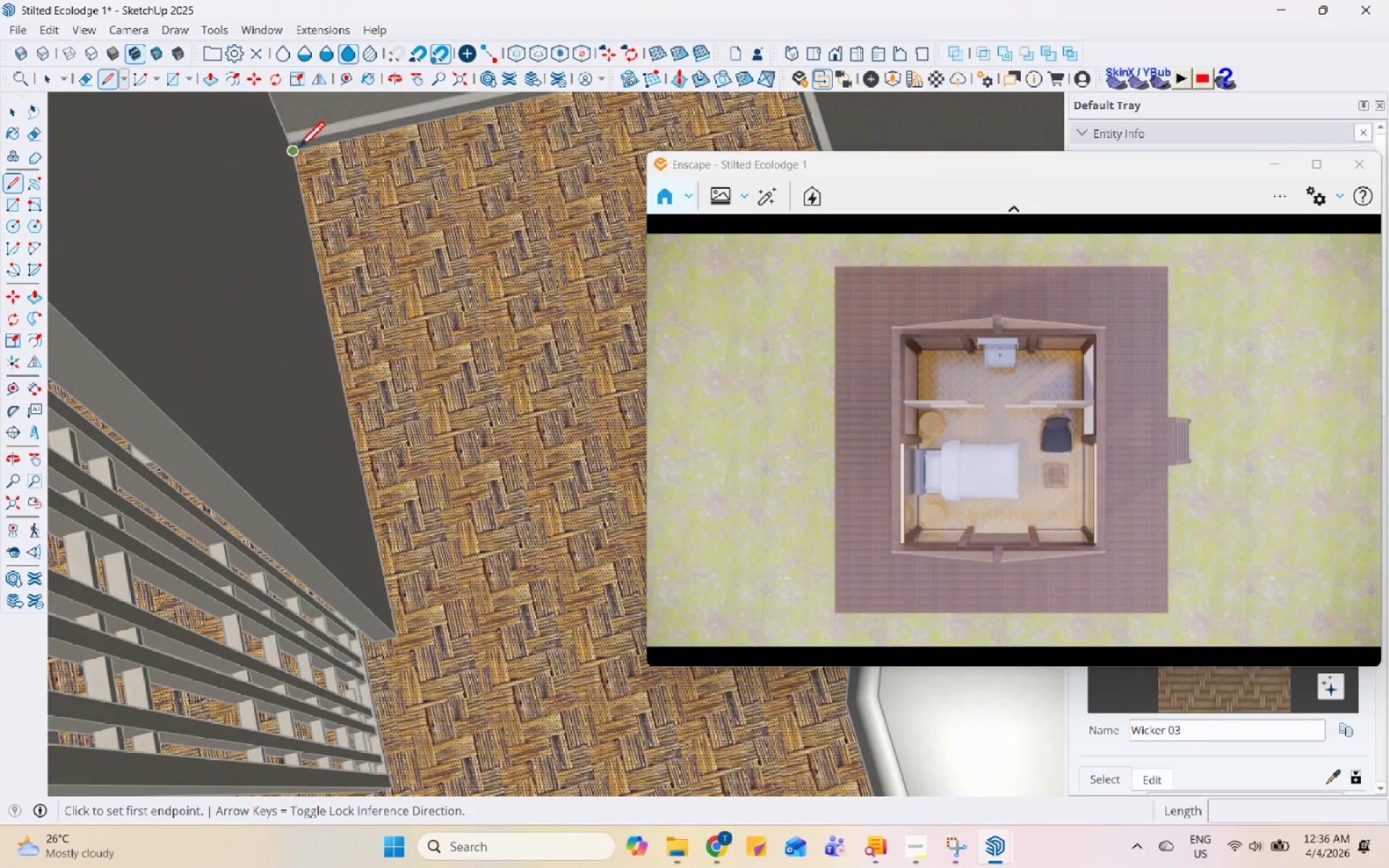 
scroll: coordinate [360, 122], scroll_direction: up, amount: 13.0
 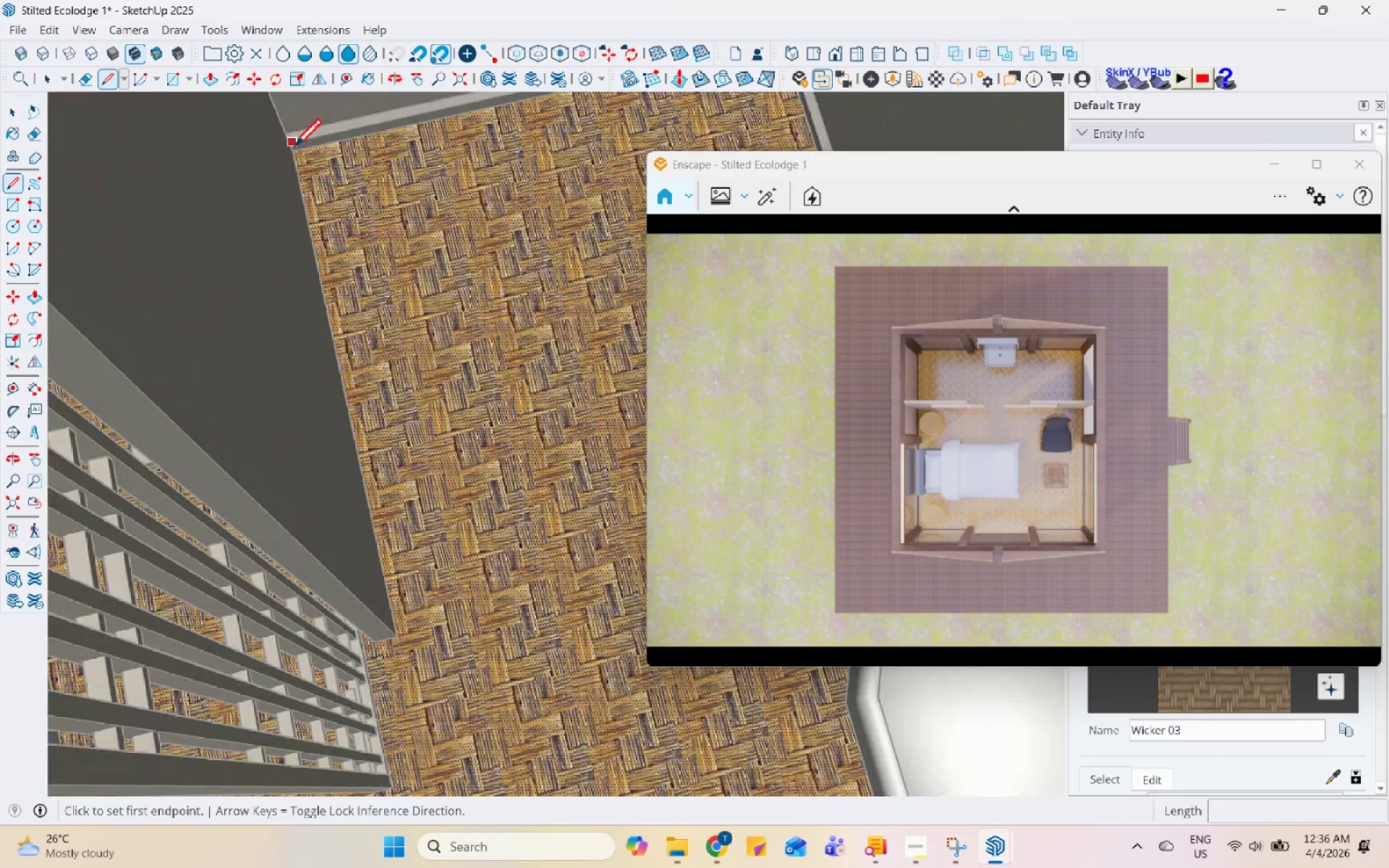 
left_click_drag(start_coordinate=[294, 152], to_coordinate=[300, 172])
 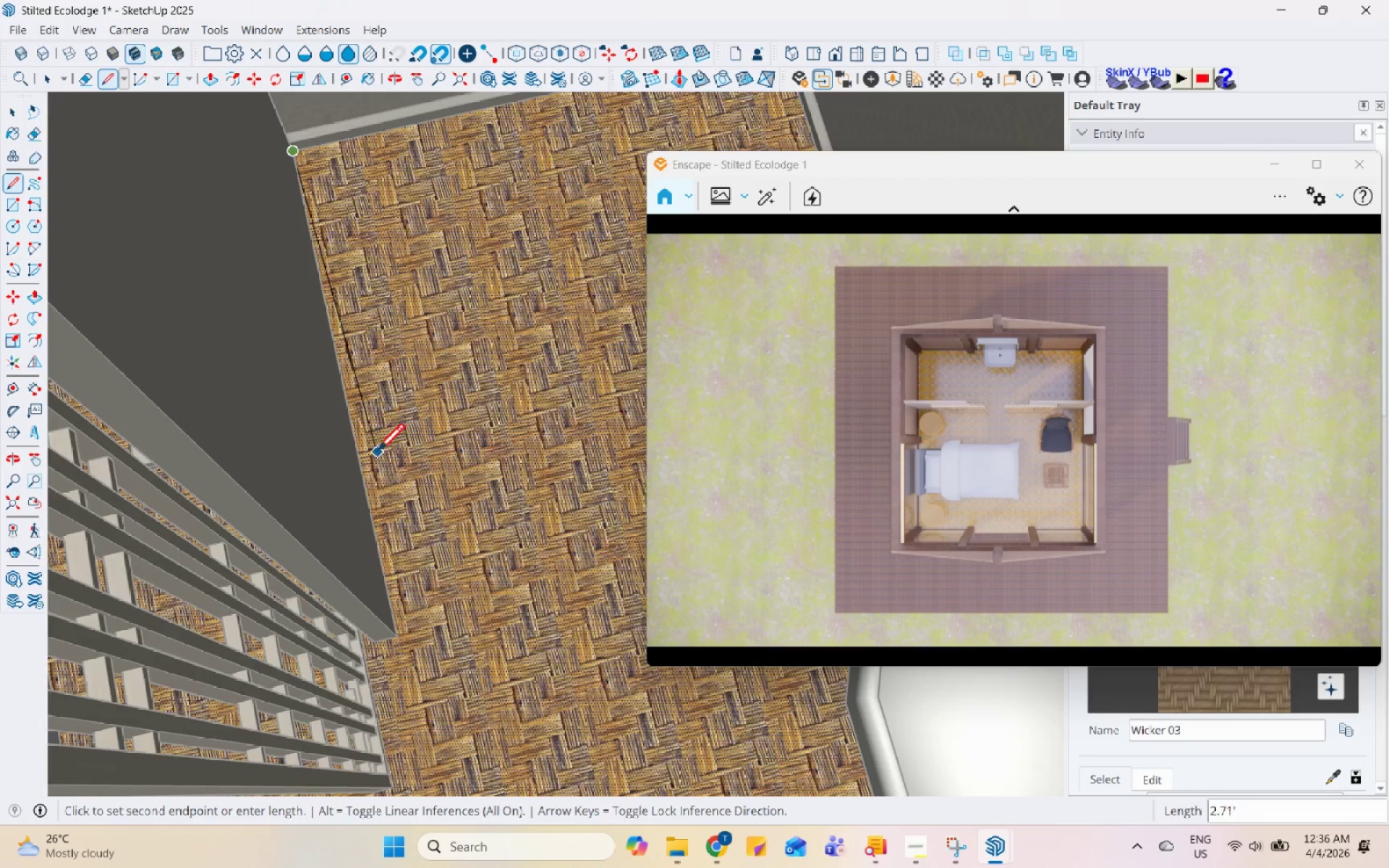 
scroll: coordinate [238, 361], scroll_direction: down, amount: 20.0
 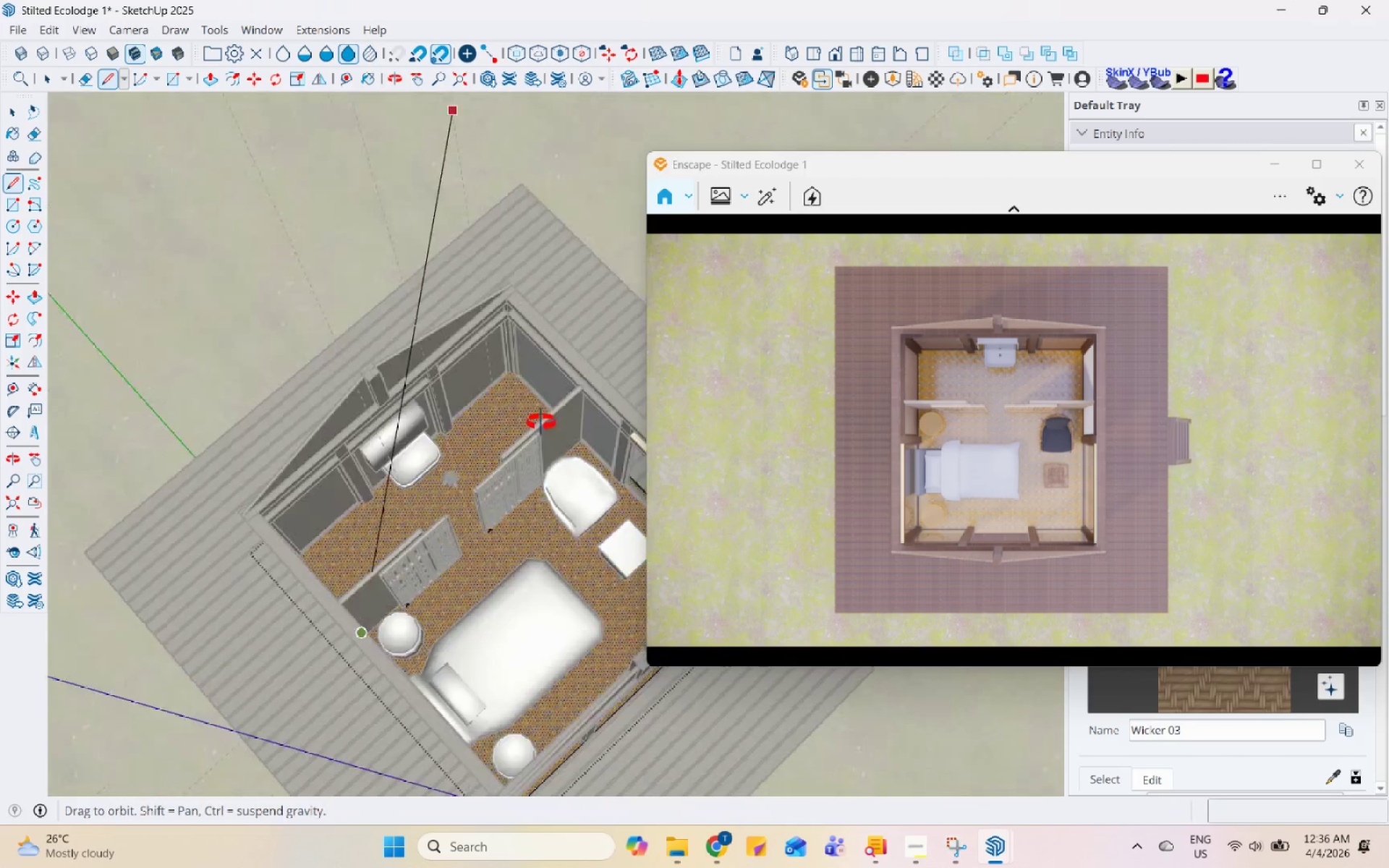 
scroll: coordinate [486, 441], scroll_direction: up, amount: 10.0
 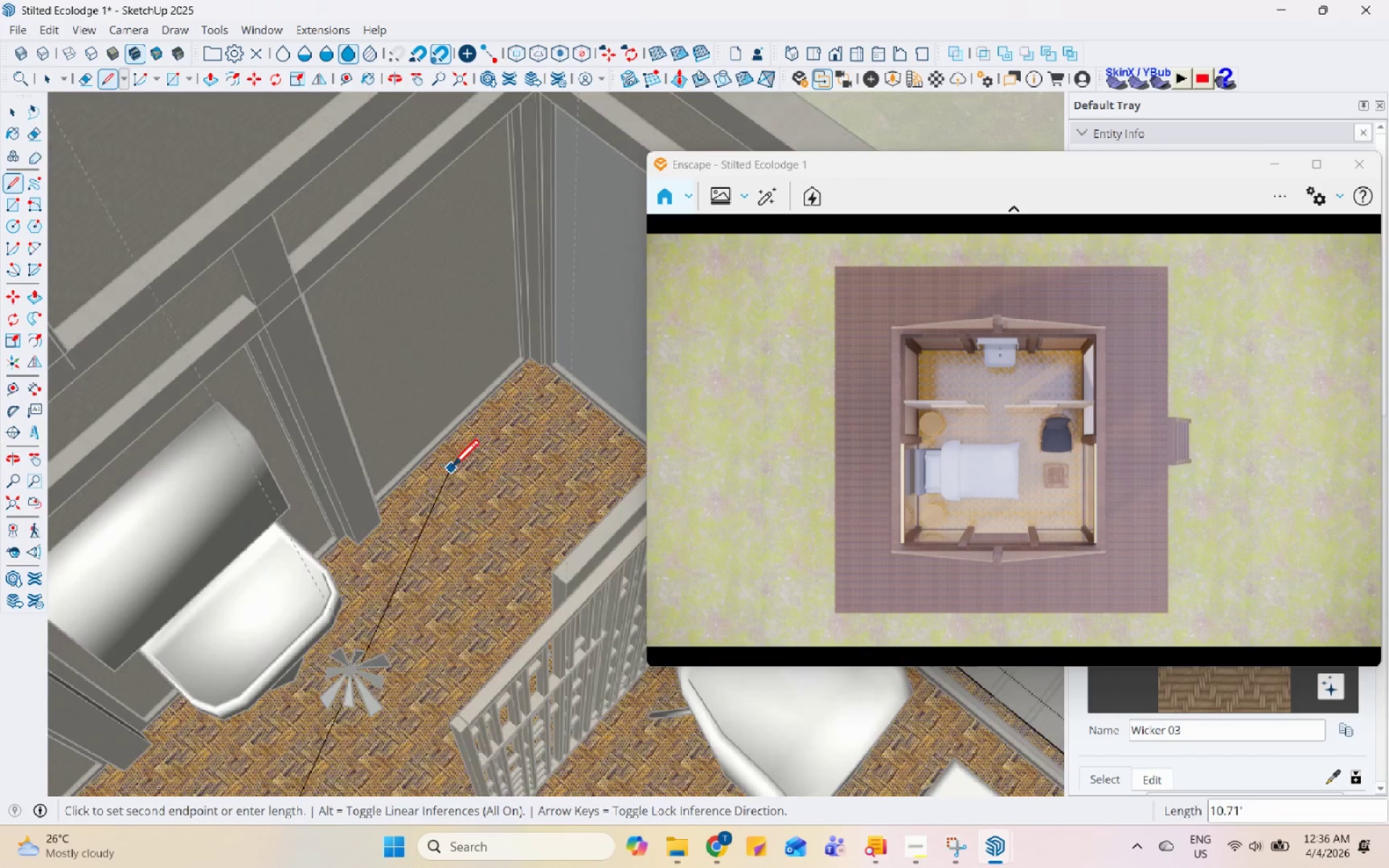 
scroll: coordinate [214, 432], scroll_direction: down, amount: 4.0
 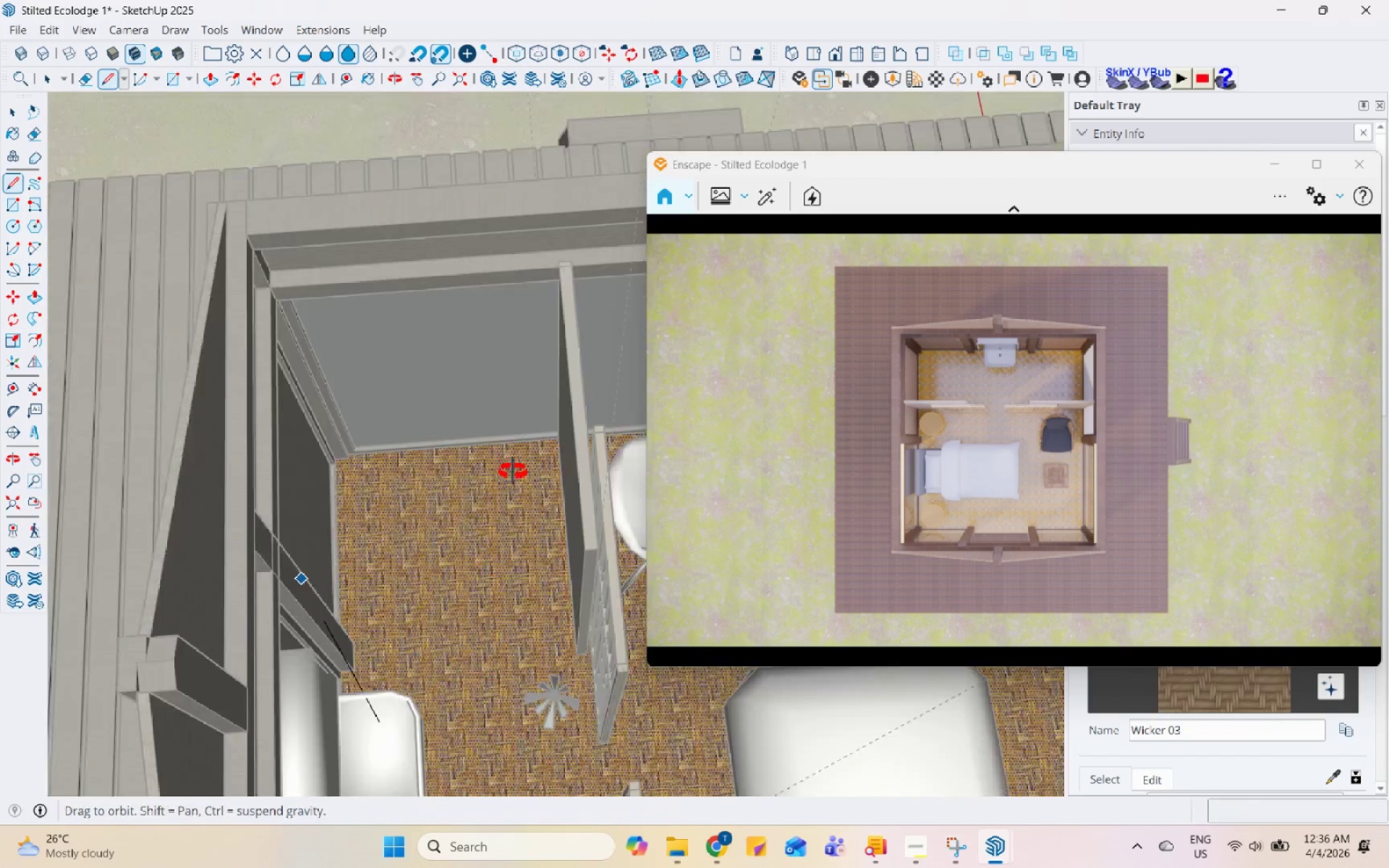 
scroll: coordinate [534, 469], scroll_direction: up, amount: 8.0
 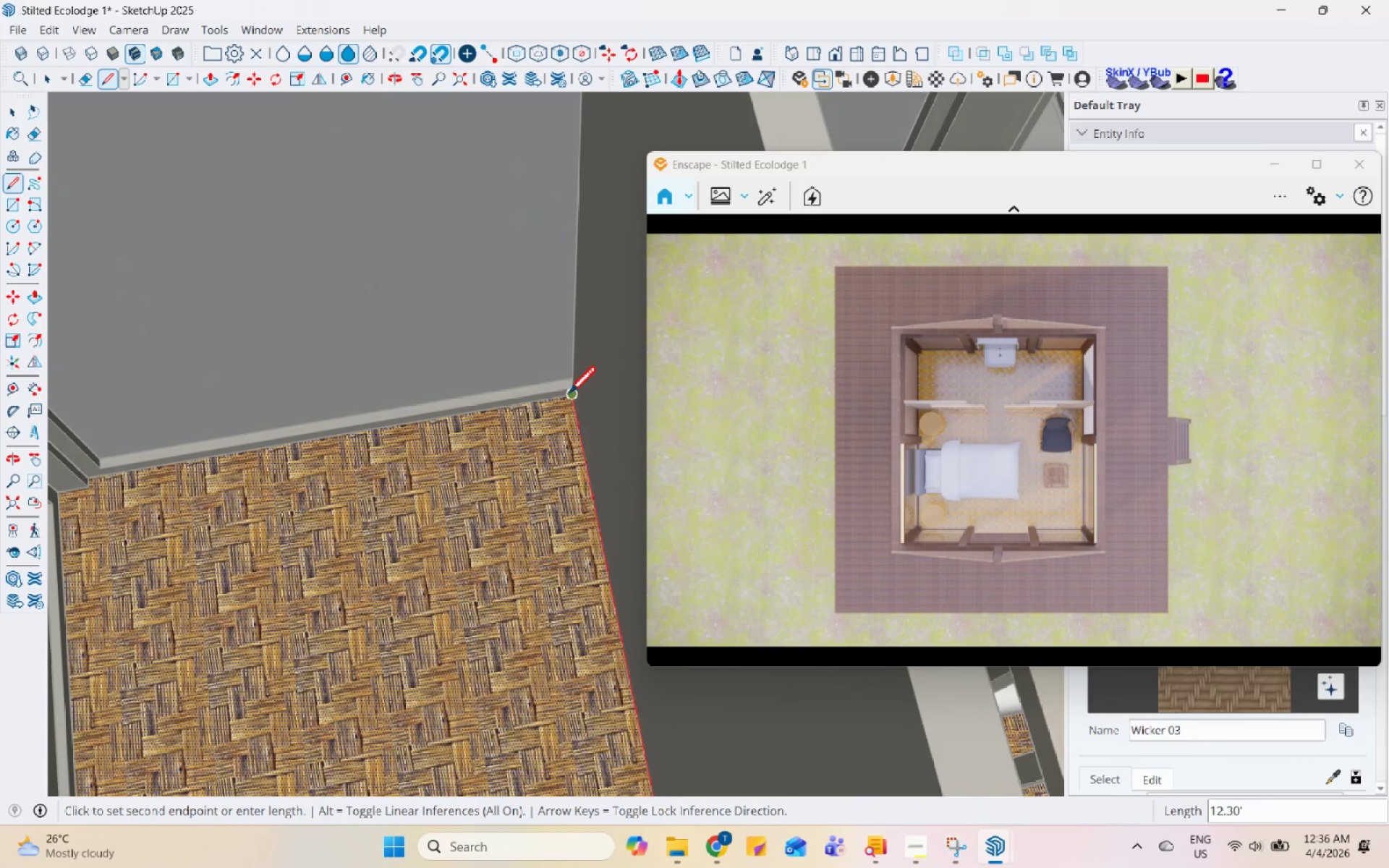 
left_click([570, 396])
 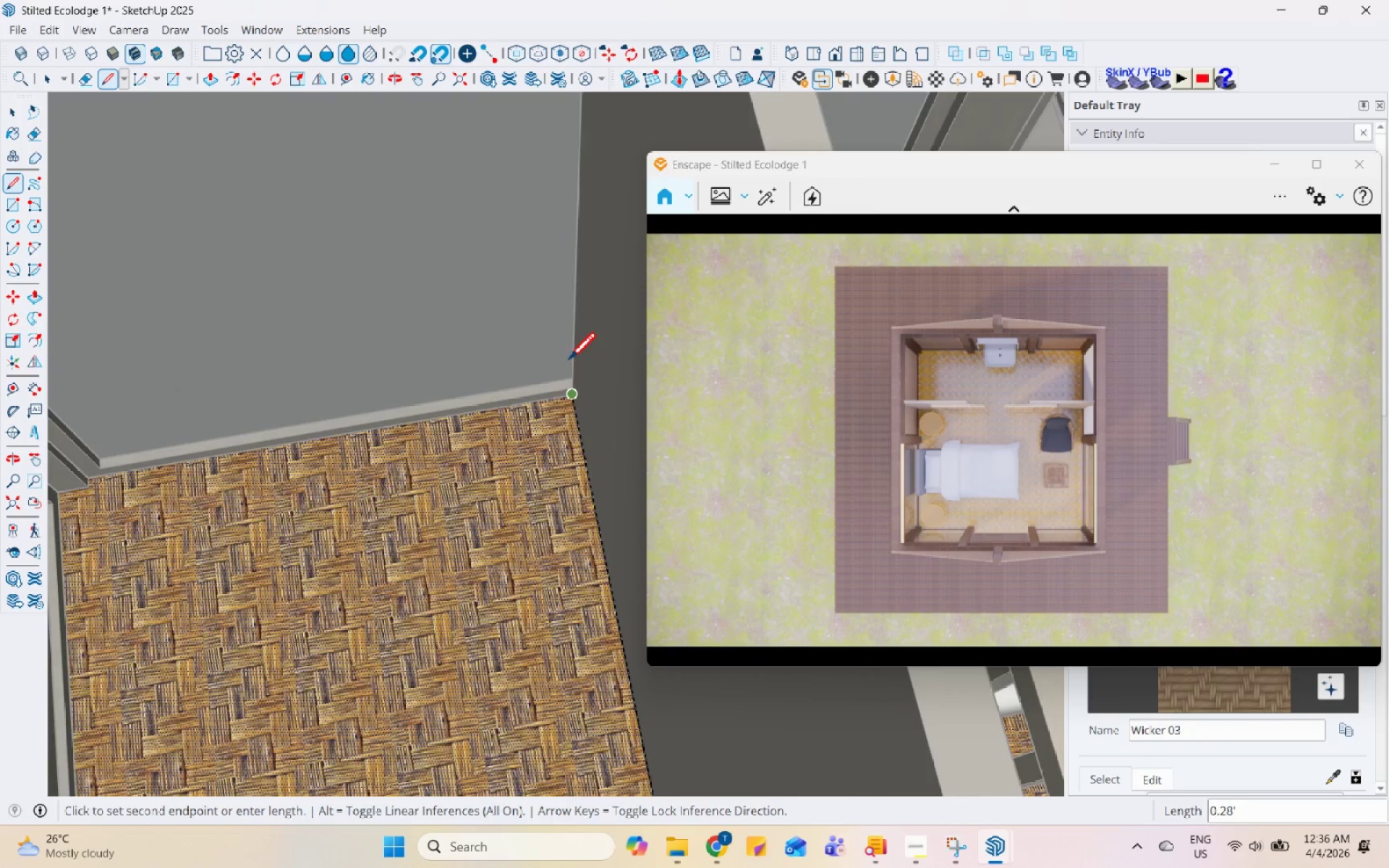 
scroll: coordinate [396, 401], scroll_direction: none, amount: 0.0
 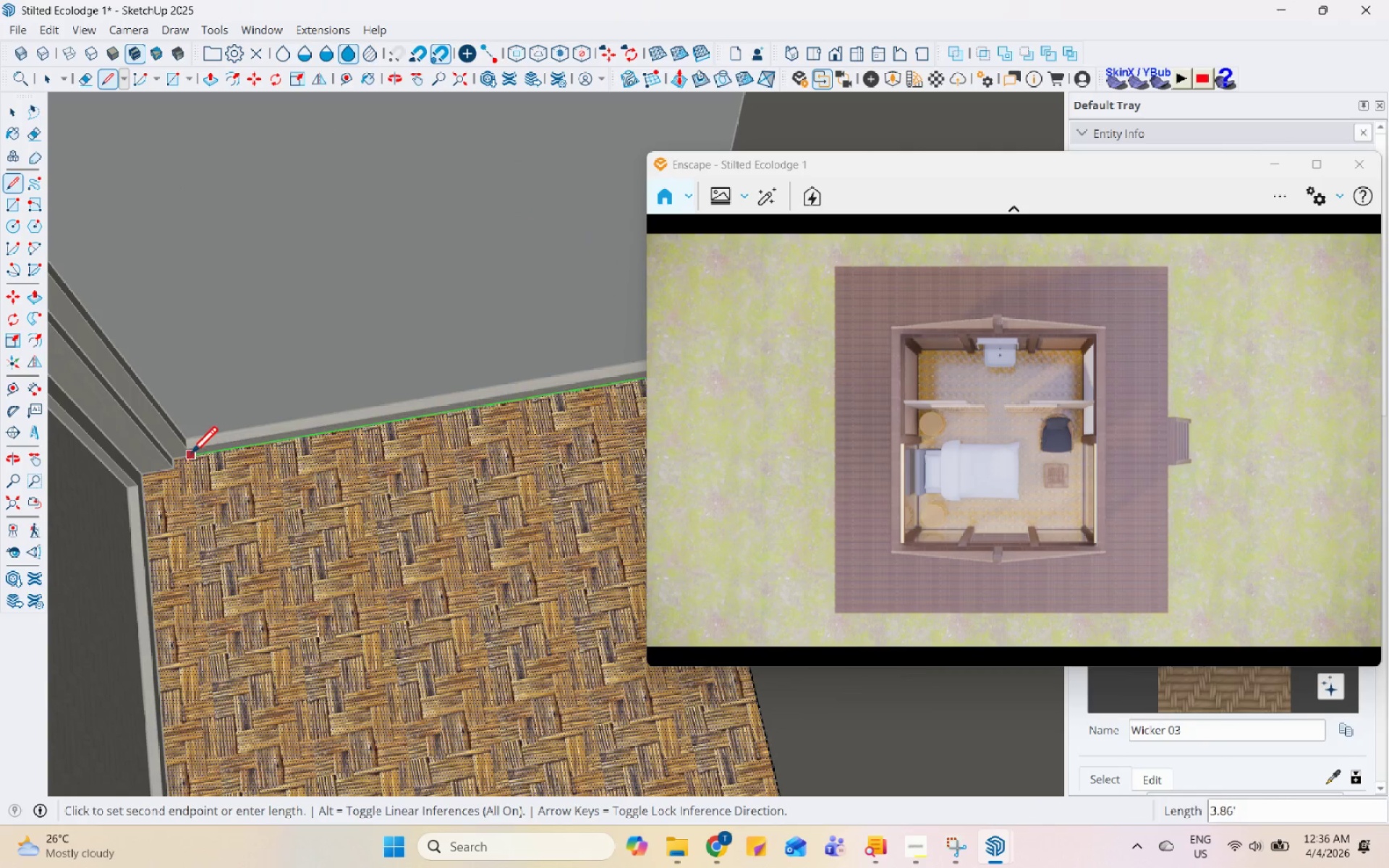 
scroll: coordinate [684, 483], scroll_direction: down, amount: 11.0
 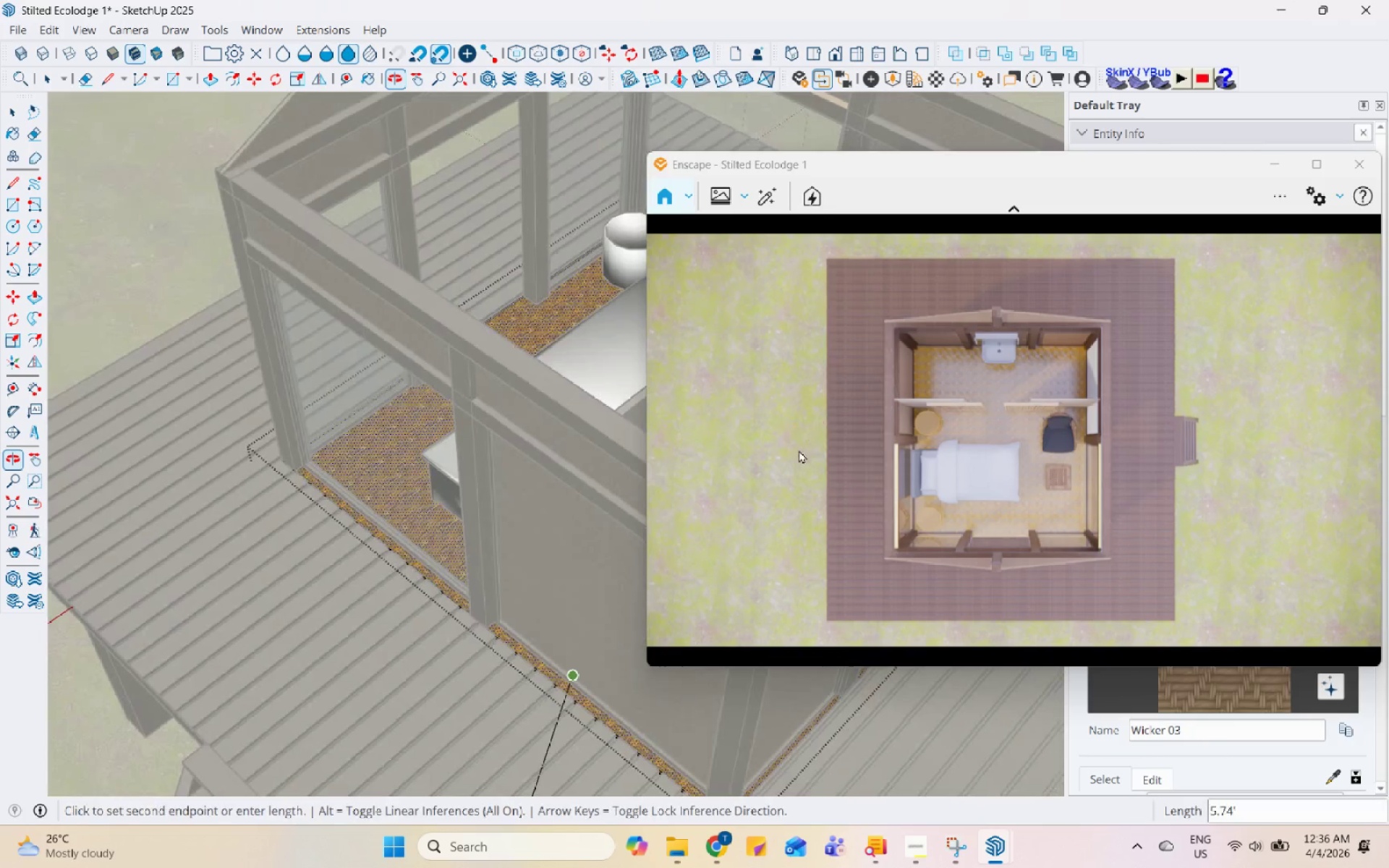 
scroll: coordinate [572, 658], scroll_direction: up, amount: 15.0
 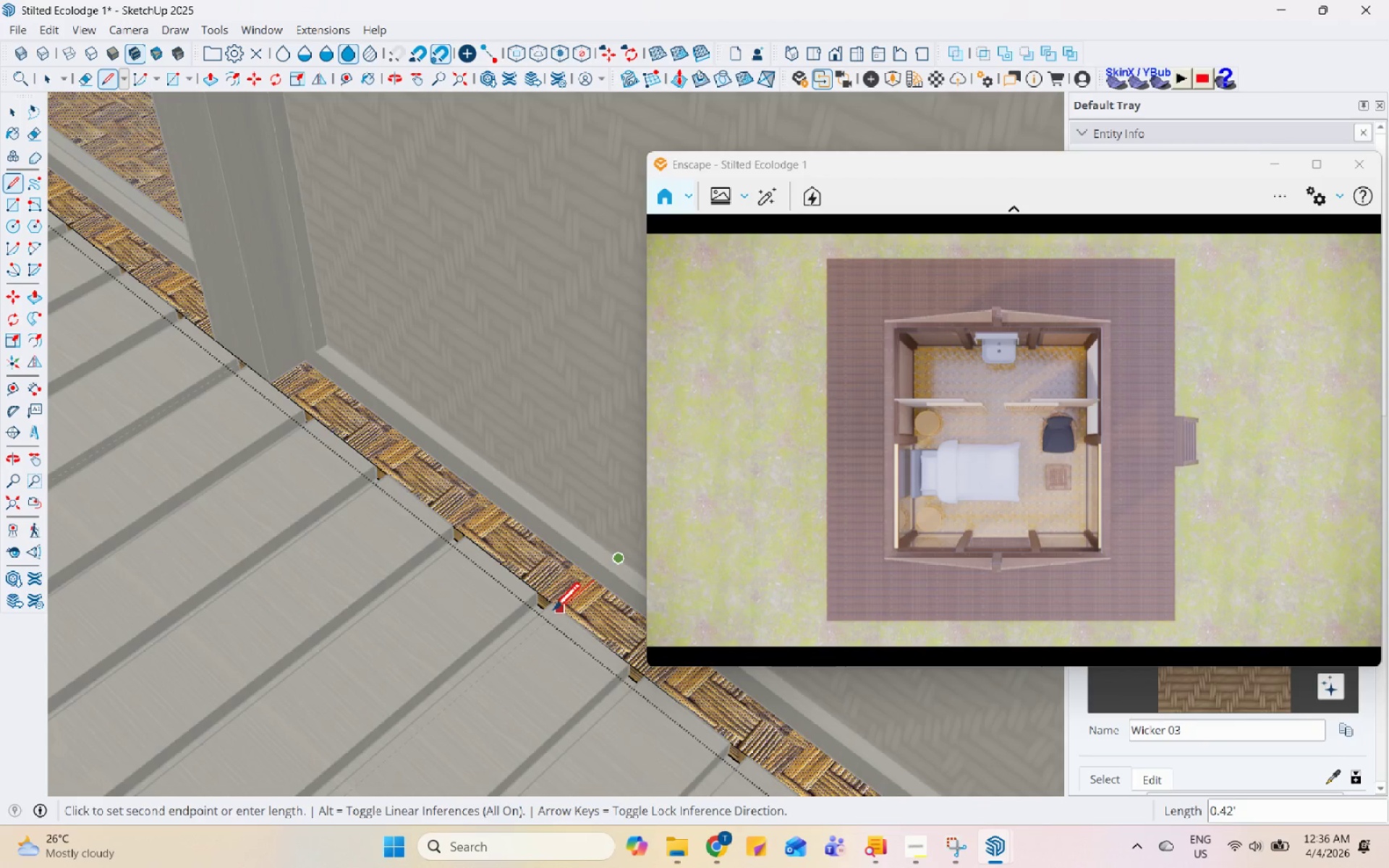 
left_click([554, 612])
 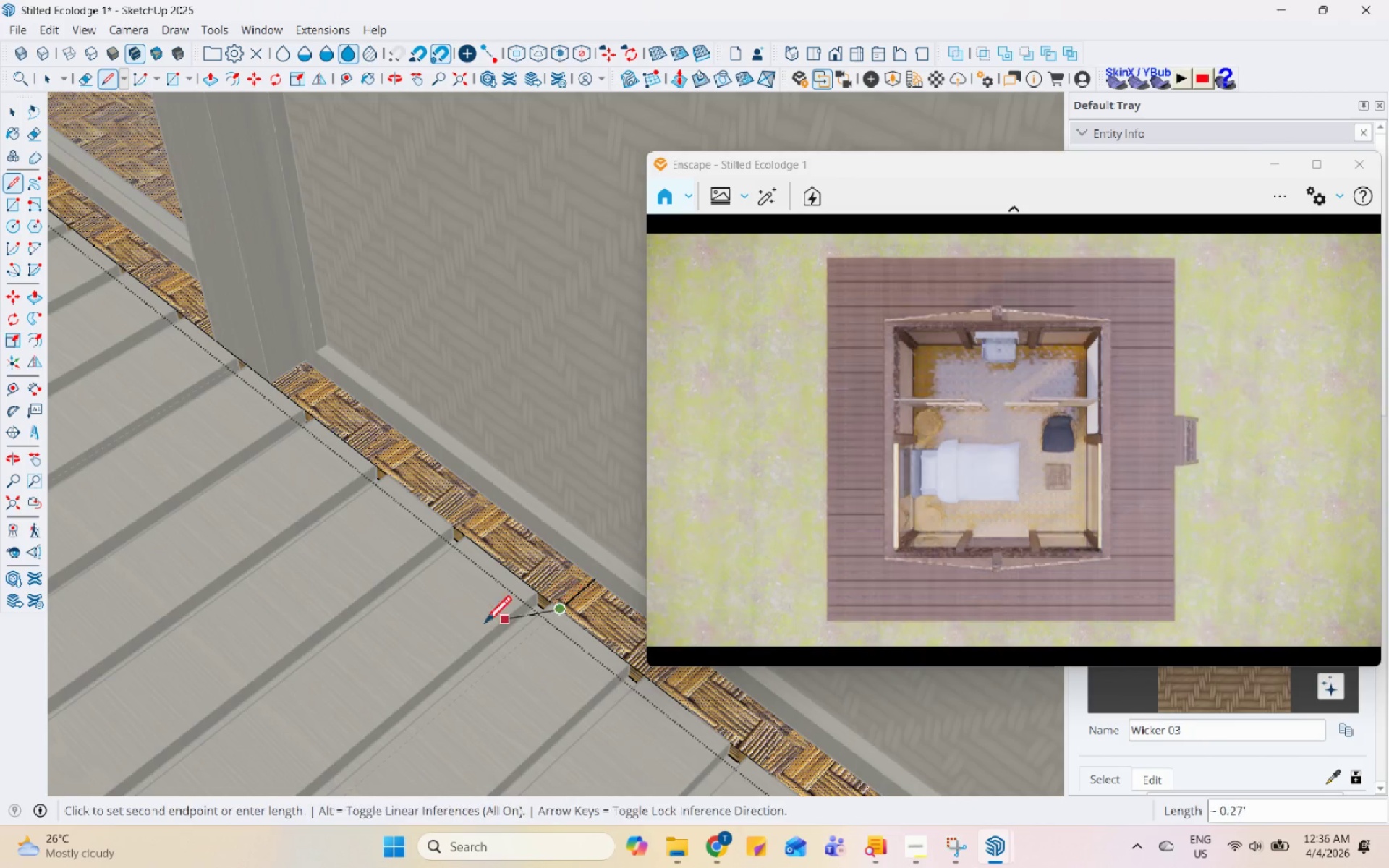 
key(Escape)
 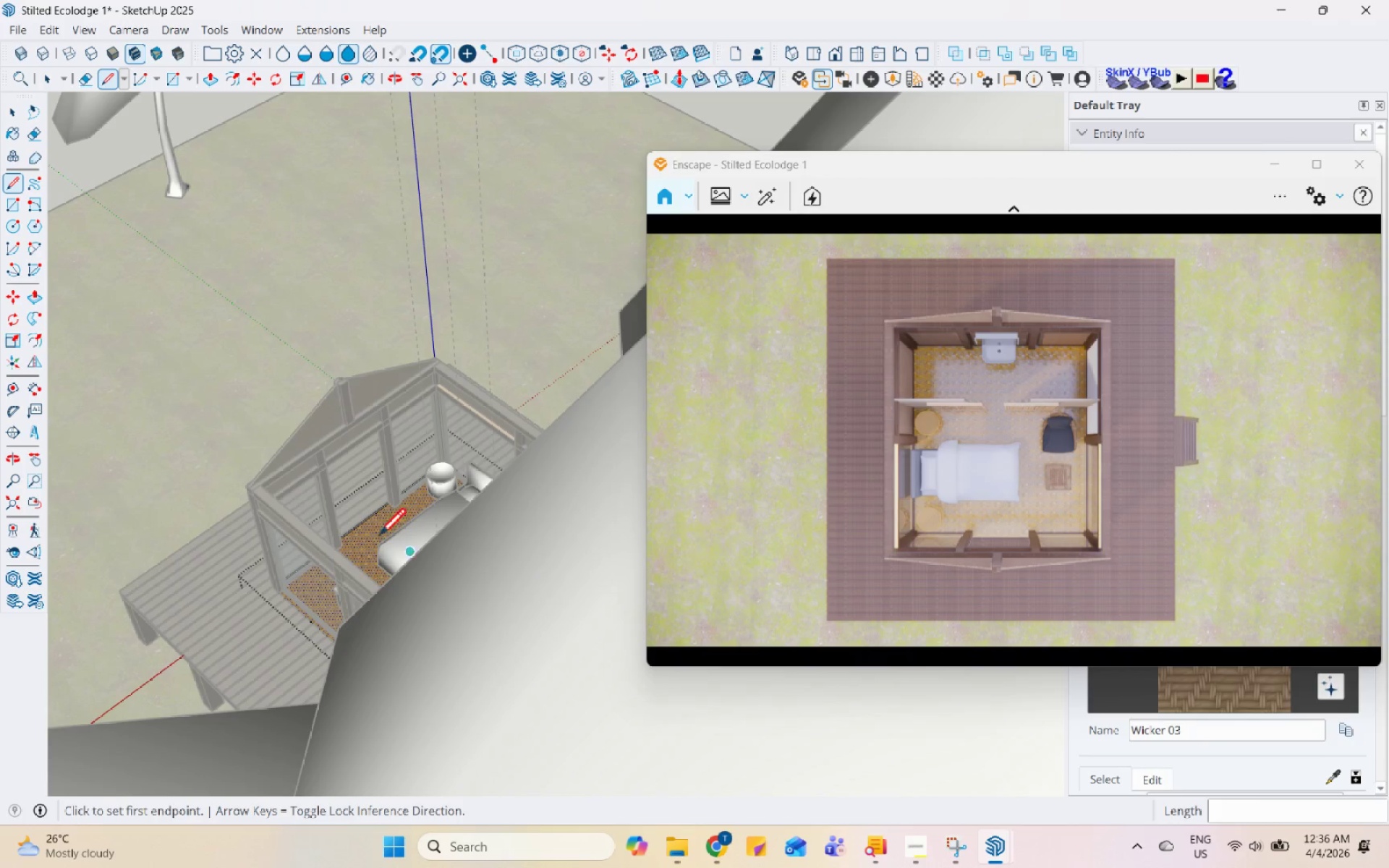 
scroll: coordinate [519, 570], scroll_direction: down, amount: 86.0
 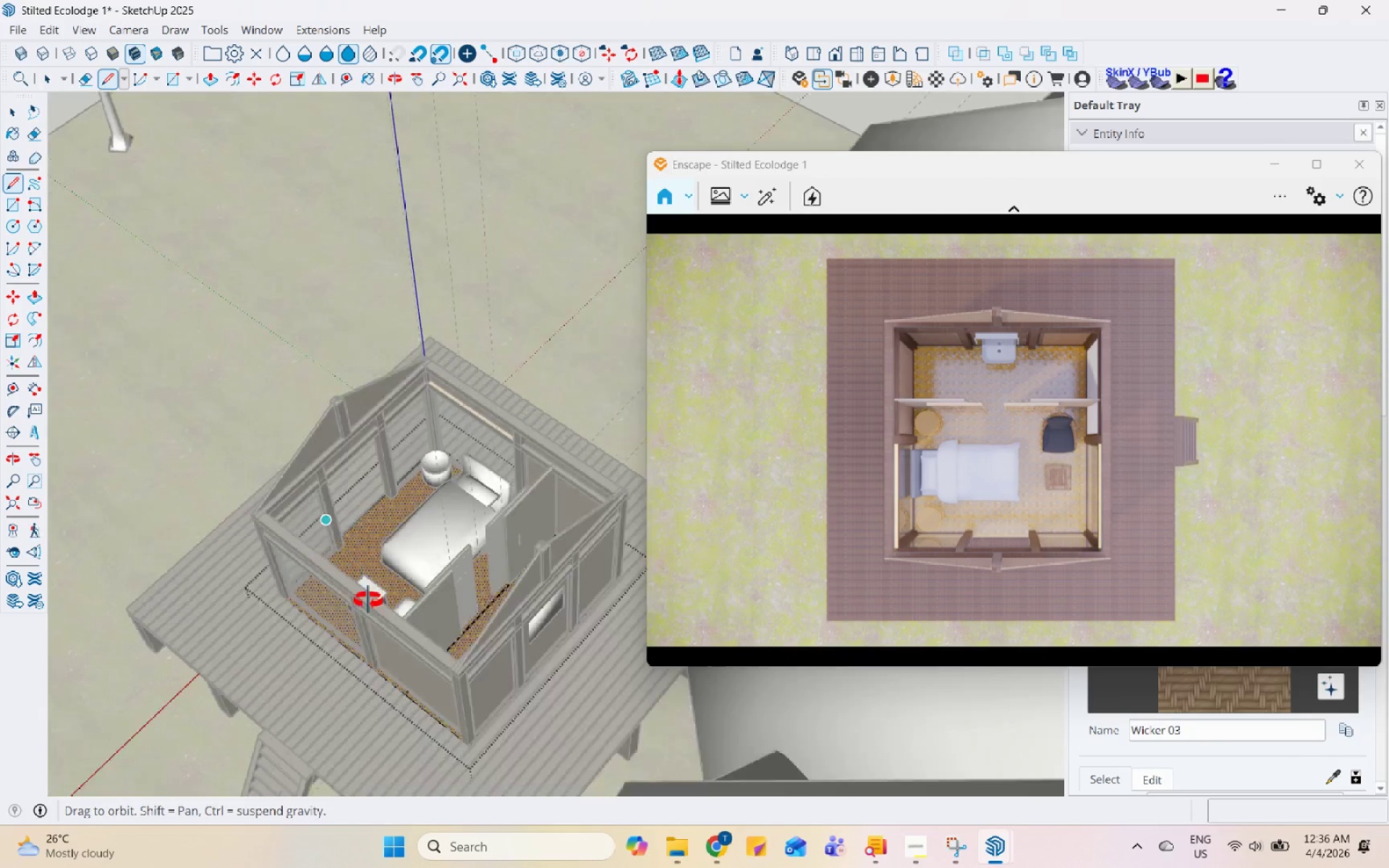 
scroll: coordinate [442, 603], scroll_direction: up, amount: 18.0
 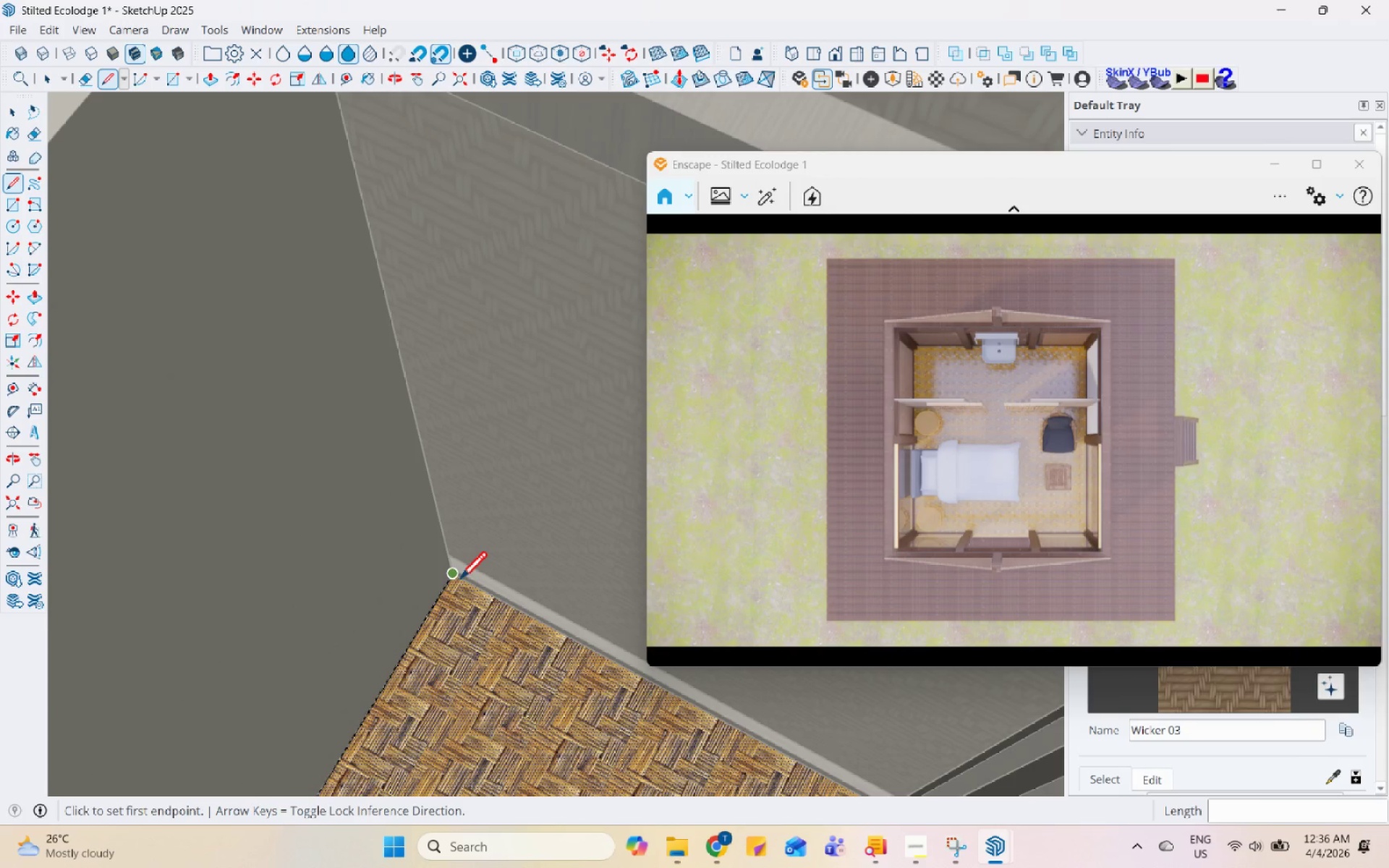 
left_click_drag(start_coordinate=[458, 581], to_coordinate=[458, 577])
 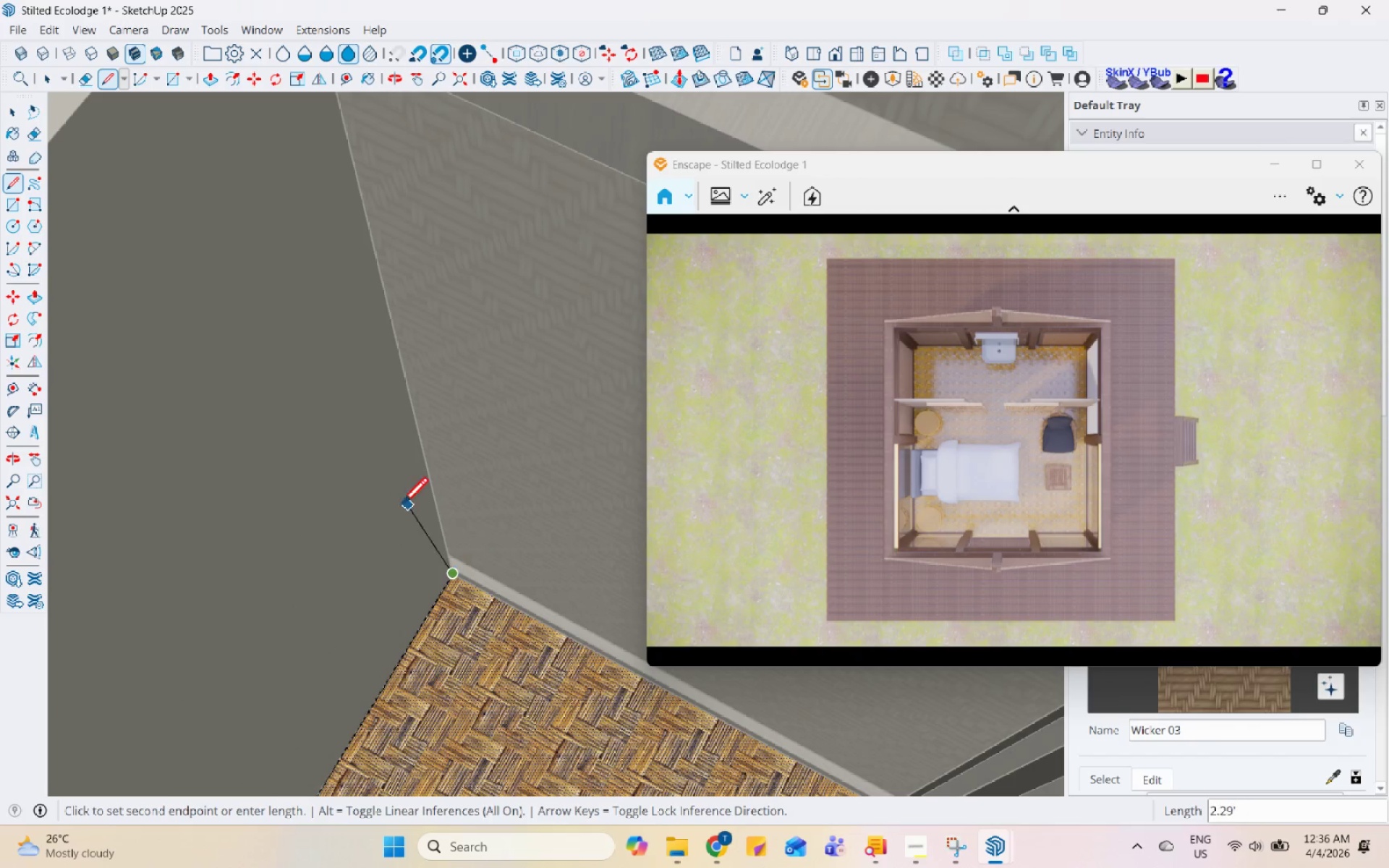 
scroll: coordinate [300, 553], scroll_direction: down, amount: 63.0
 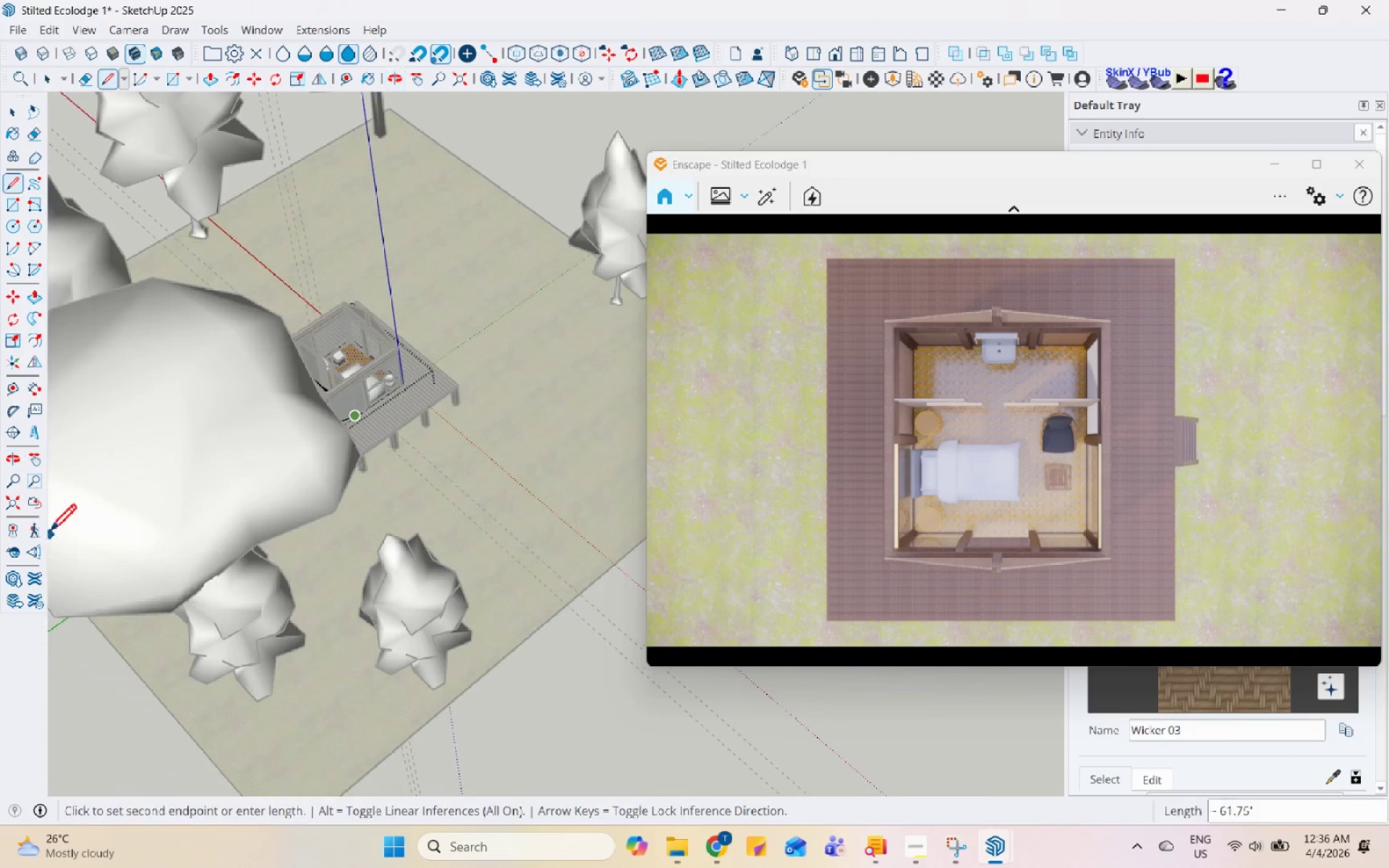 
scroll: coordinate [355, 464], scroll_direction: up, amount: 36.0
 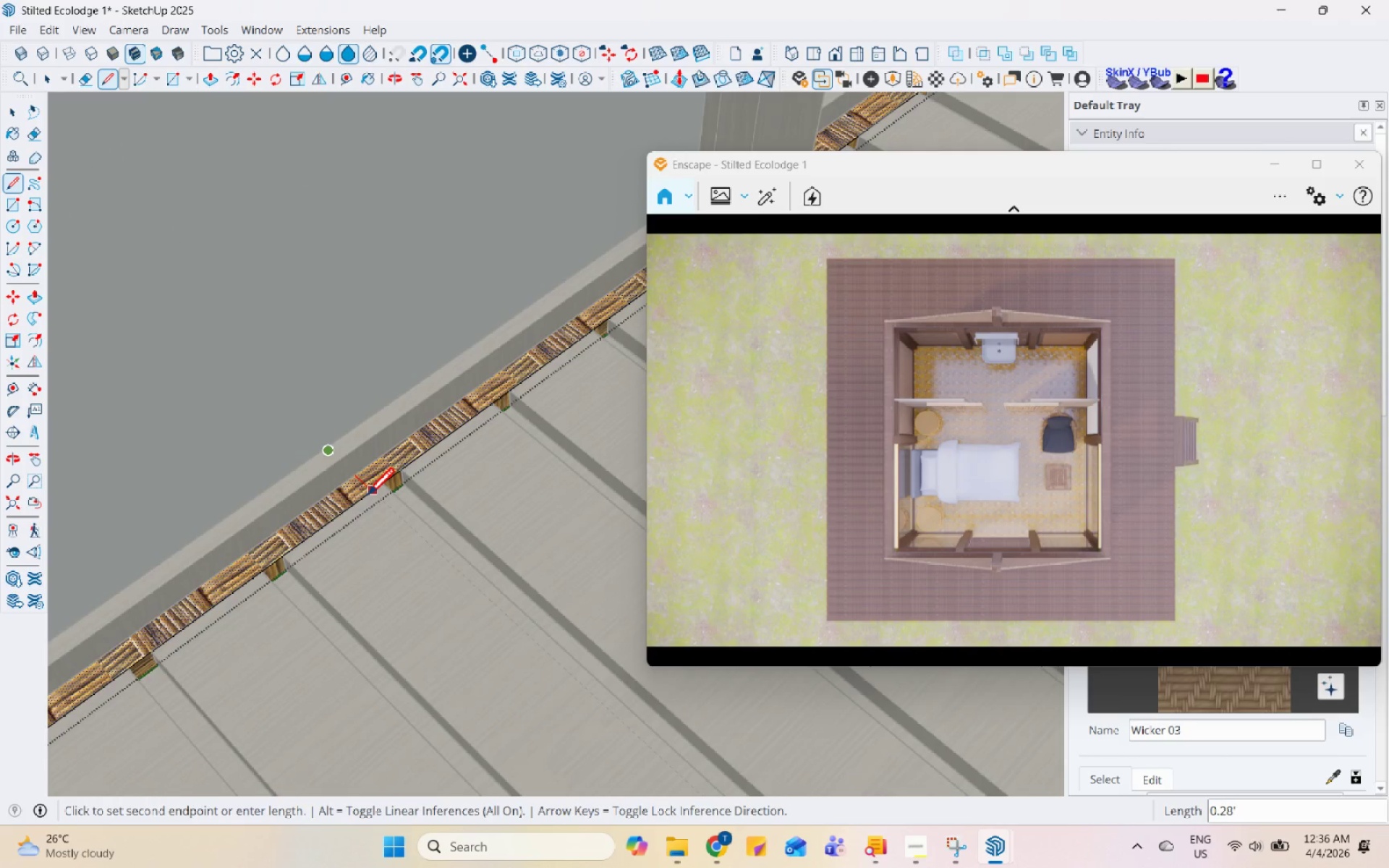 
key(Space)
 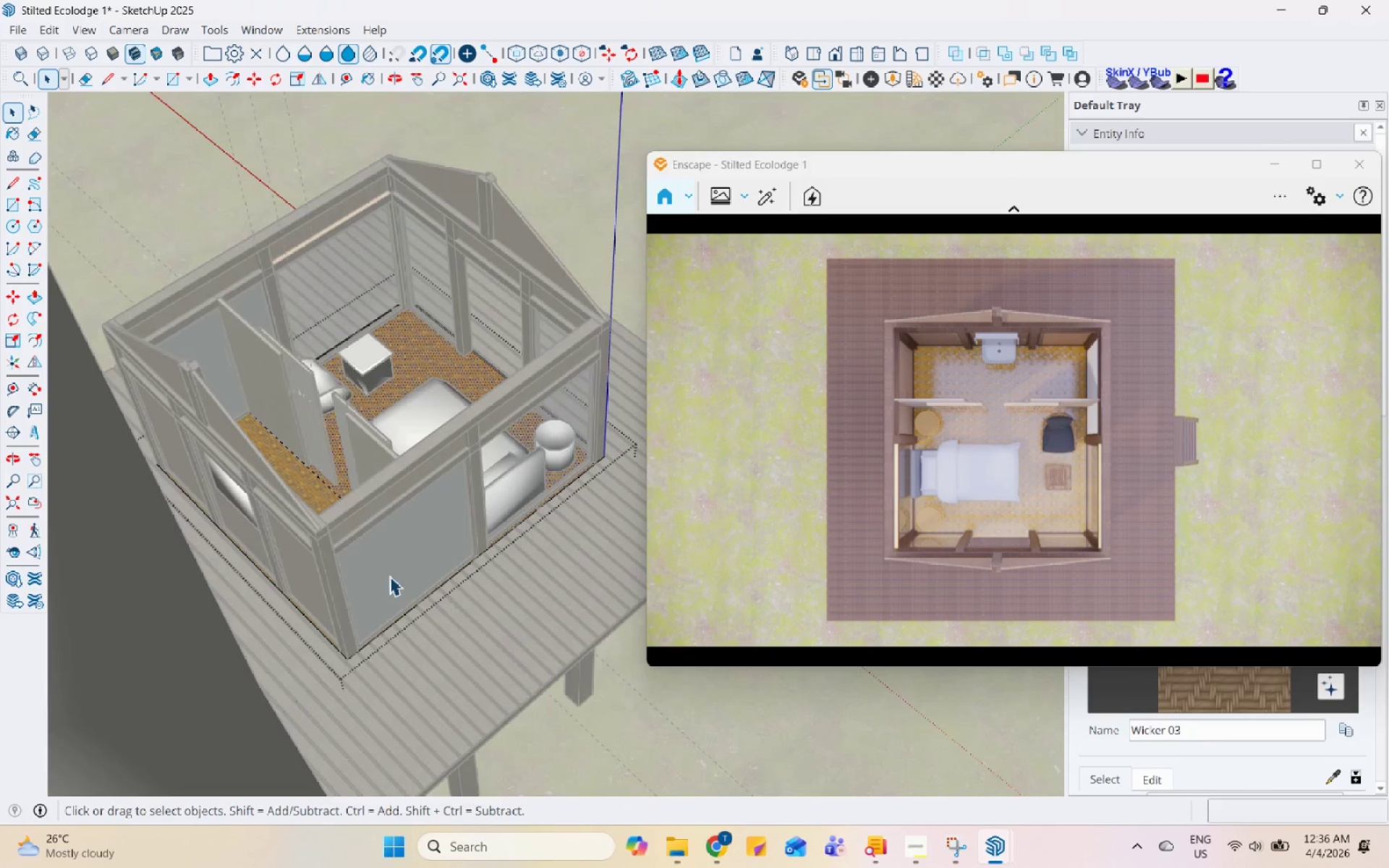 
left_click([307, 487])
 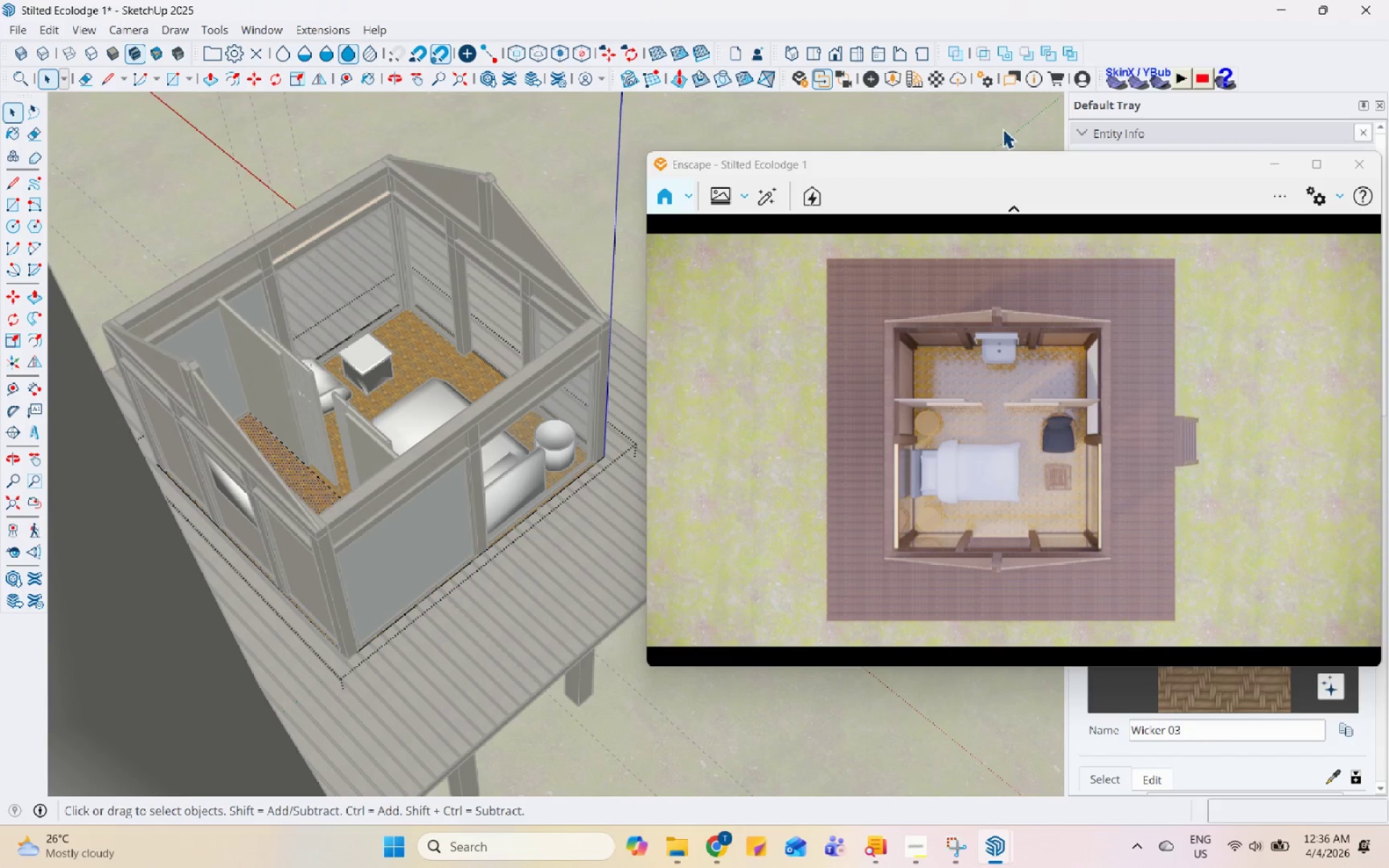 
scroll: coordinate [454, 626], scroll_direction: down, amount: 25.0
 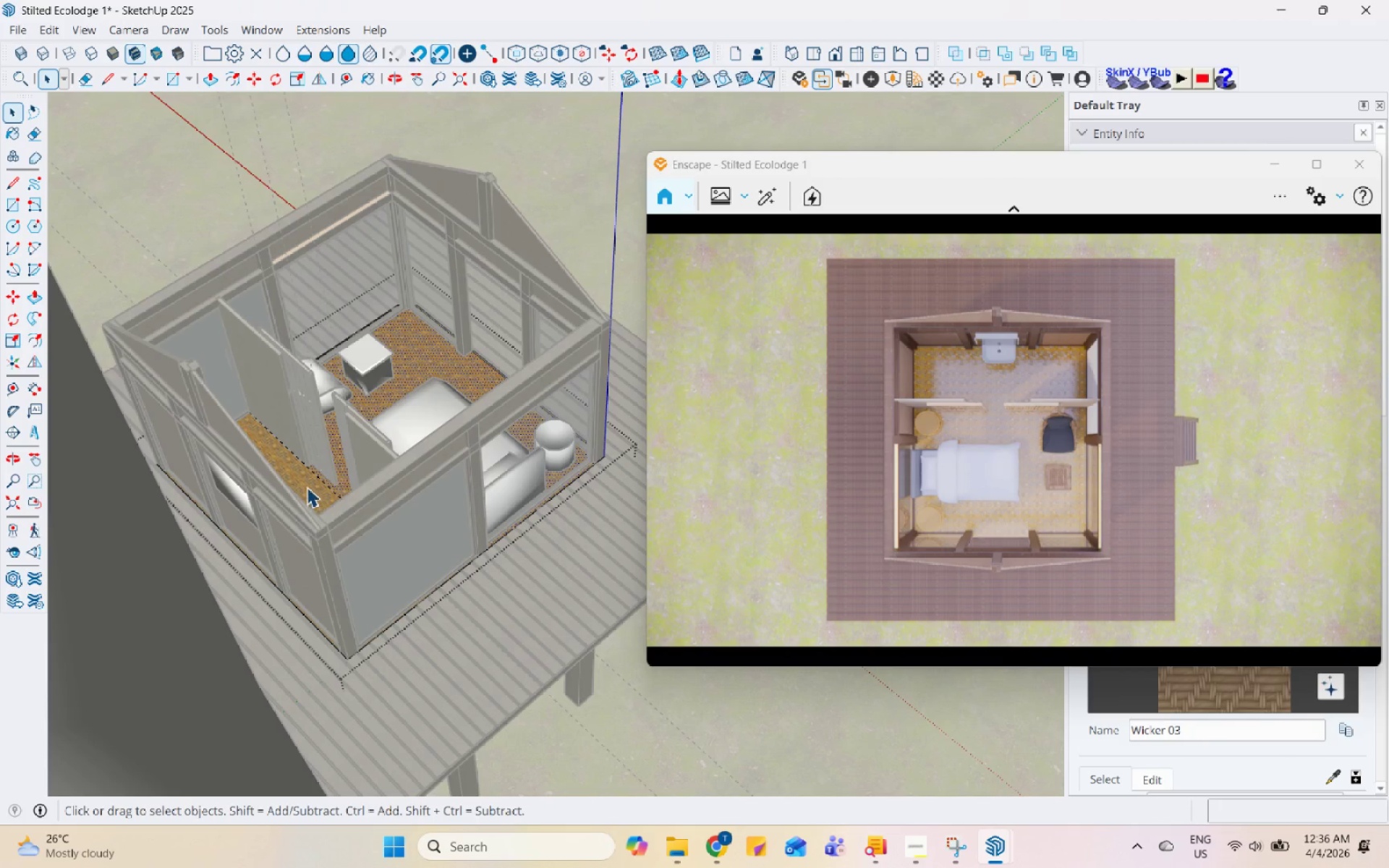 
left_click_drag(start_coordinate=[1011, 153], to_coordinate=[1004, 152])
 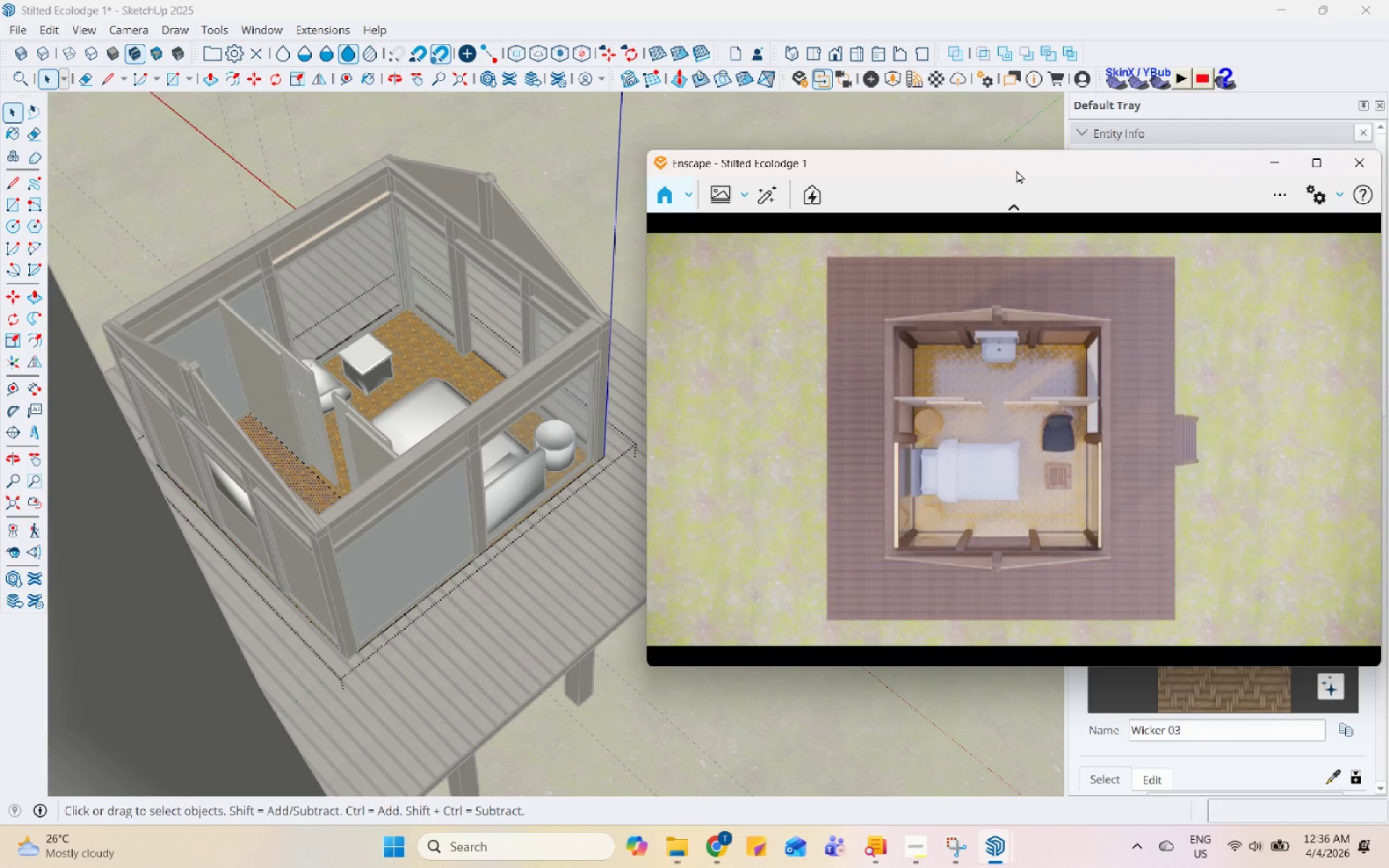 
left_click_drag(start_coordinate=[1018, 171], to_coordinate=[655, 69])
 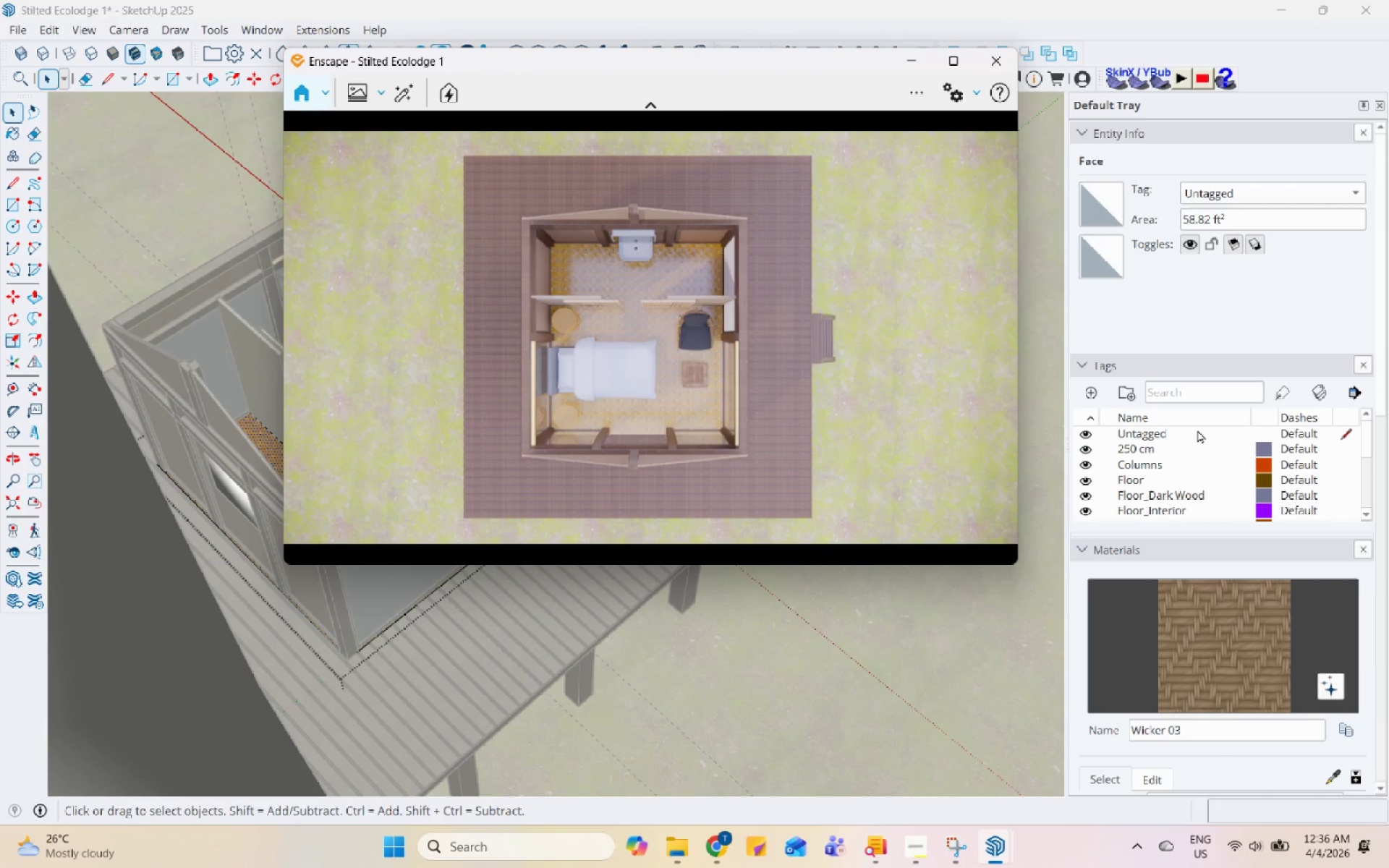 
scroll: coordinate [1211, 642], scroll_direction: down, amount: 6.0
 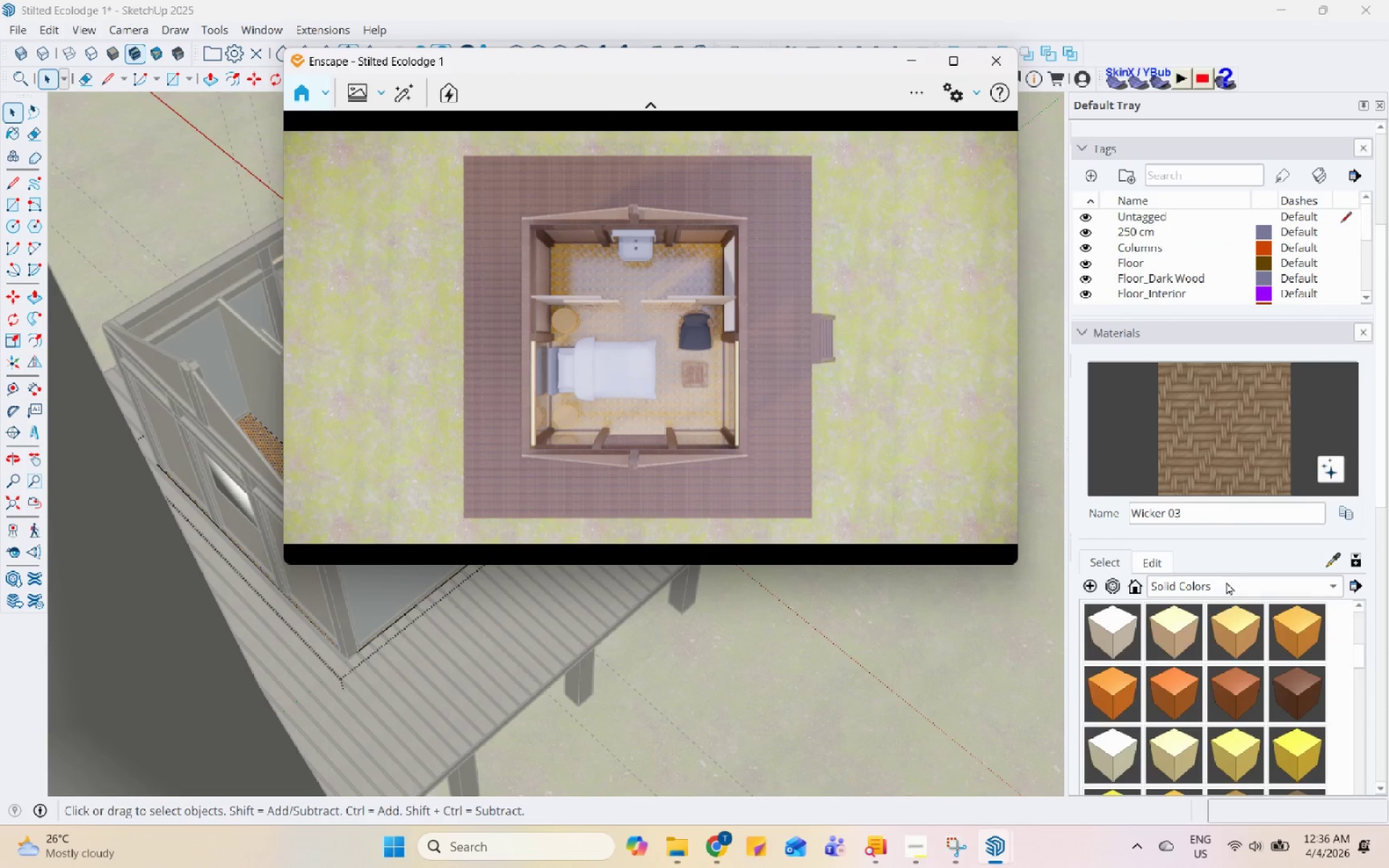 
left_click([1236, 587])
 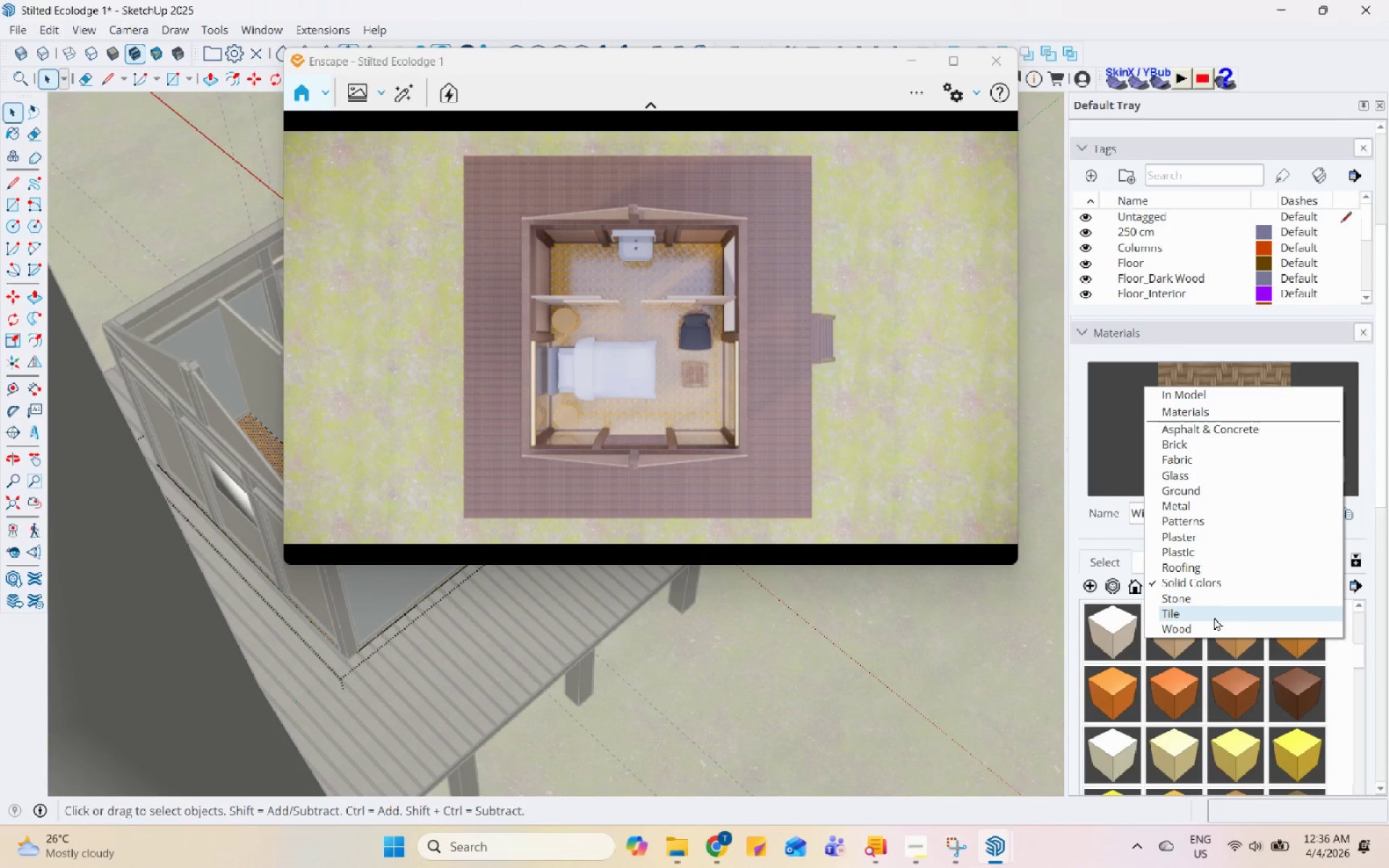 
left_click([1214, 617])
 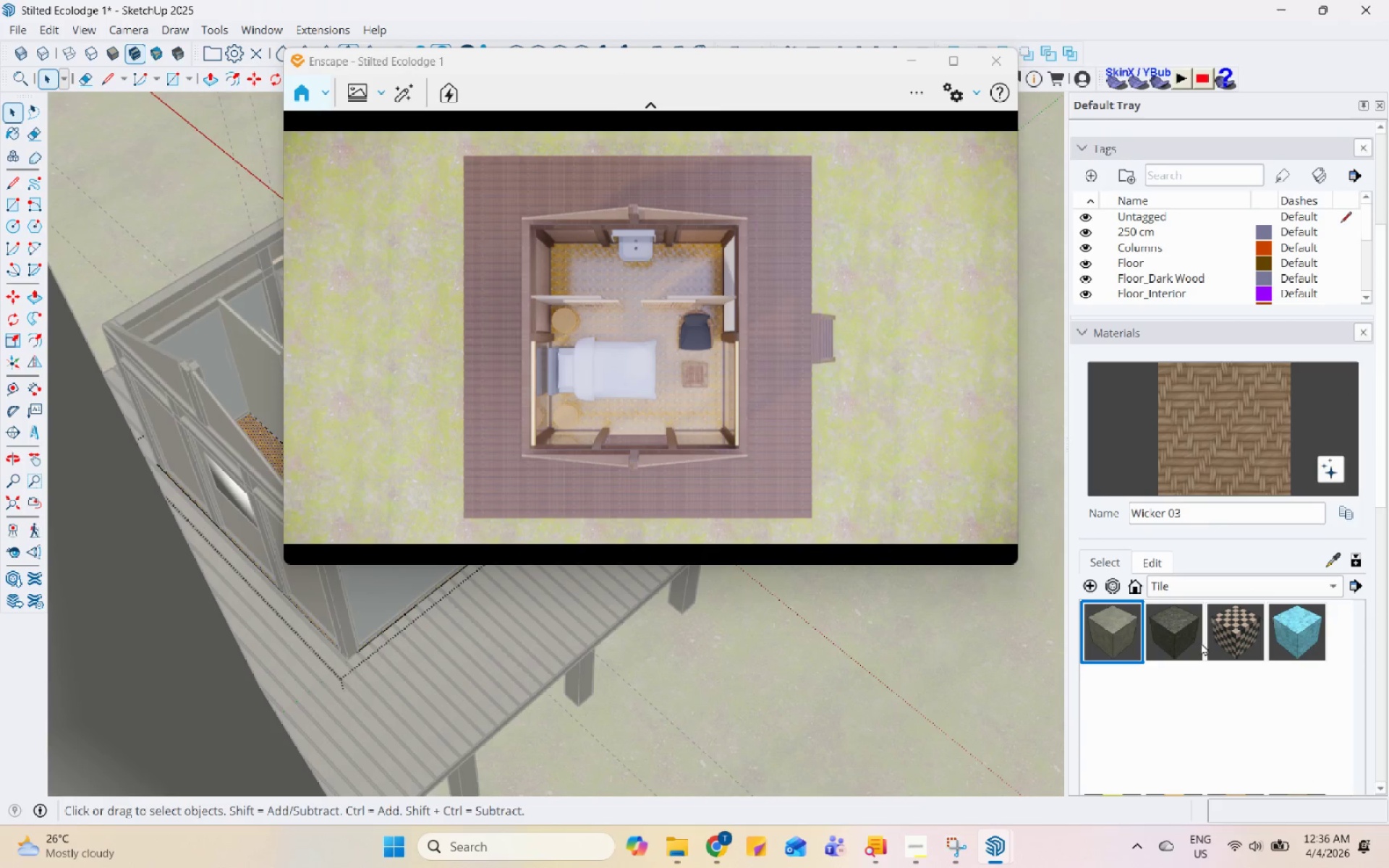 
left_click([1308, 630])
 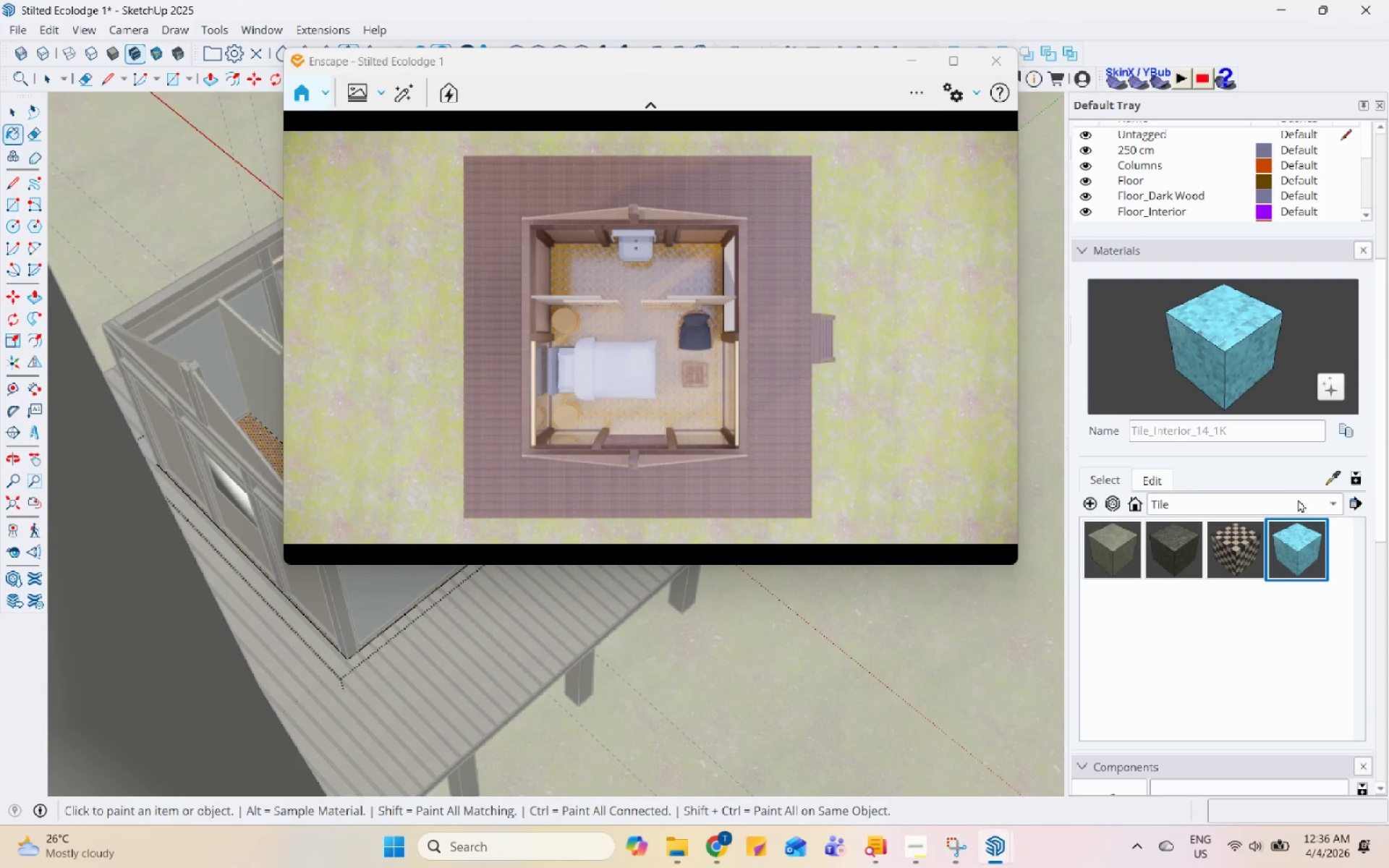 
left_click([1295, 503])
 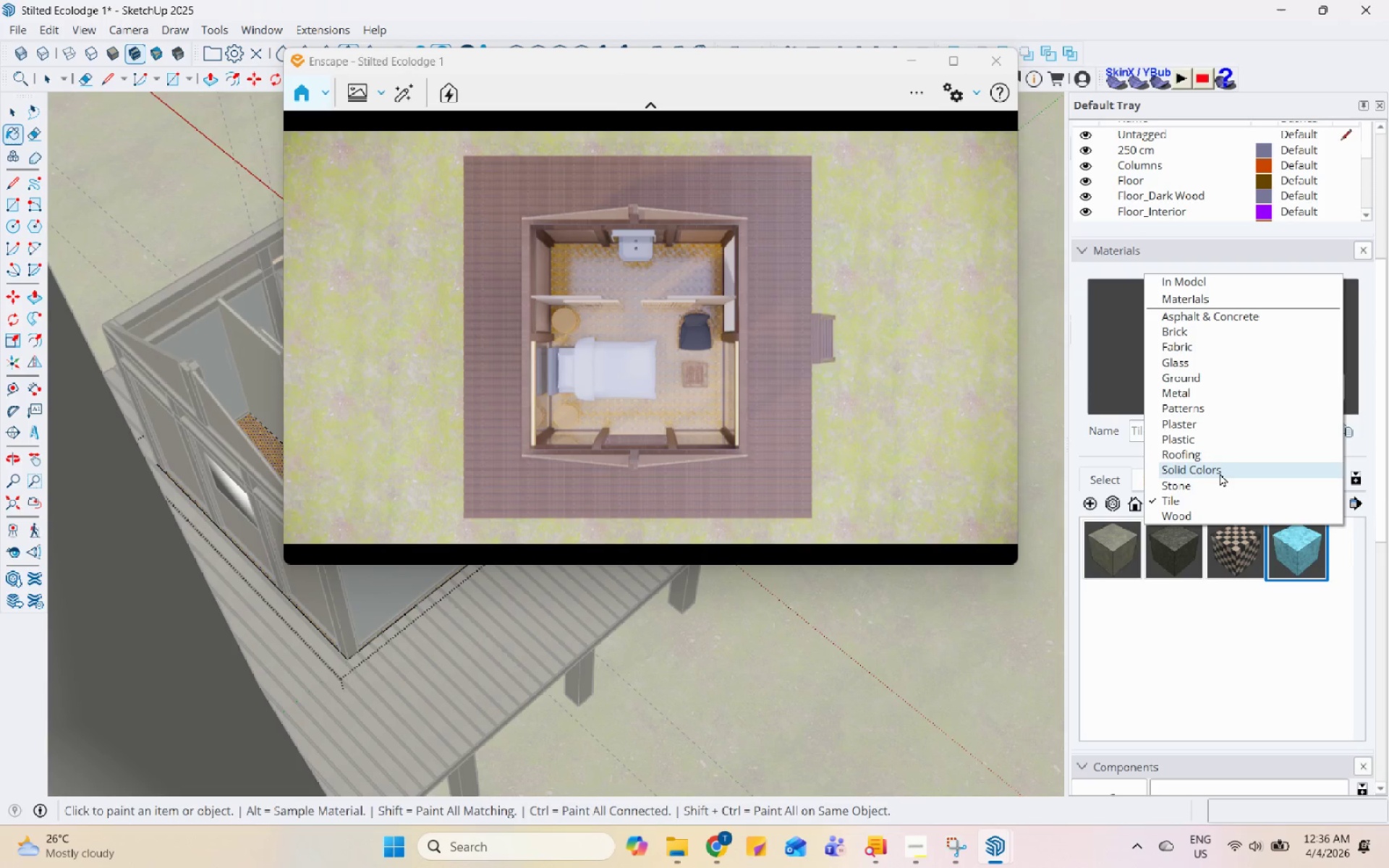 
left_click([1214, 489])
 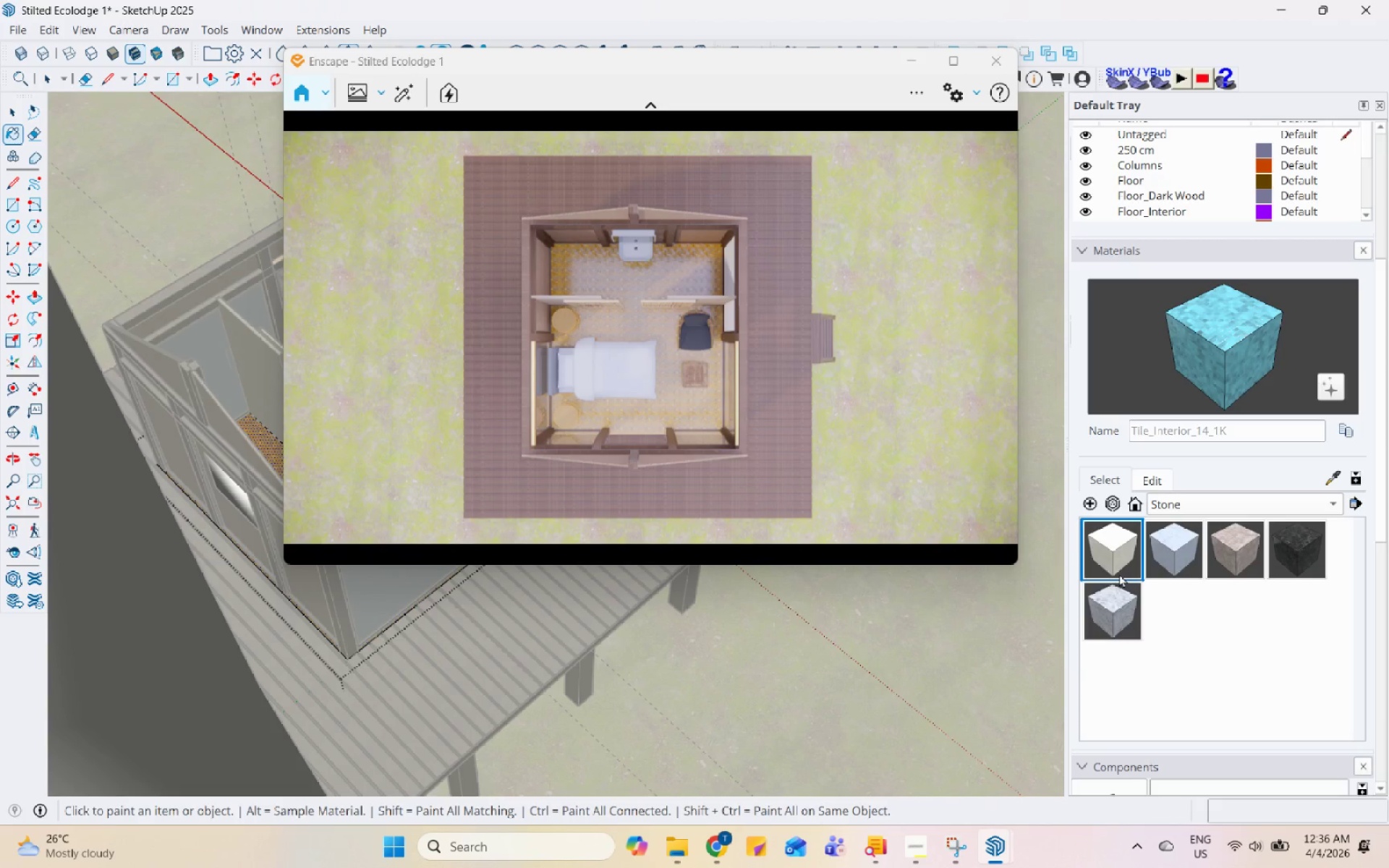 
left_click([1200, 505])
 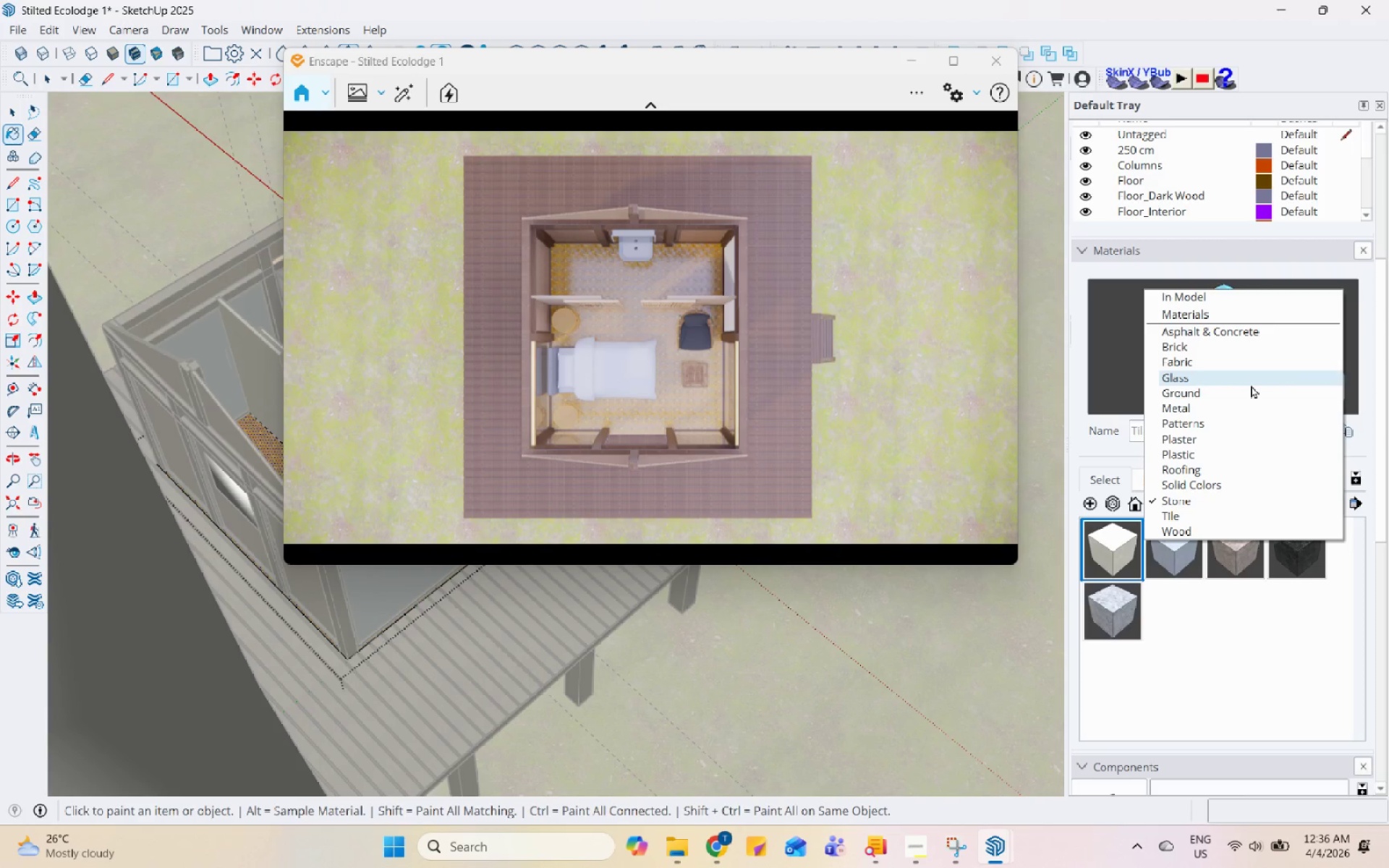 
left_click([1180, 531])
 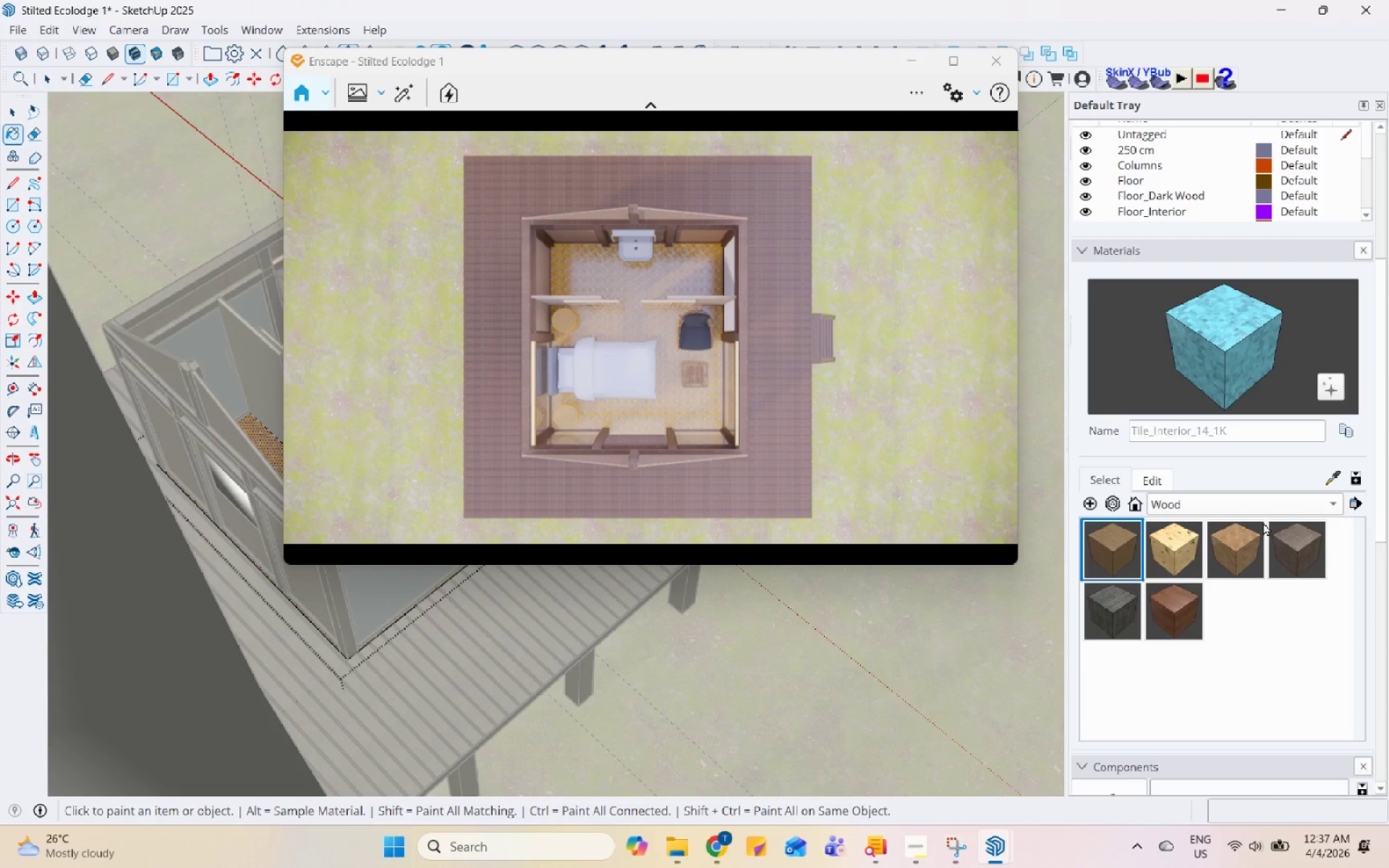 
left_click([1275, 498])
 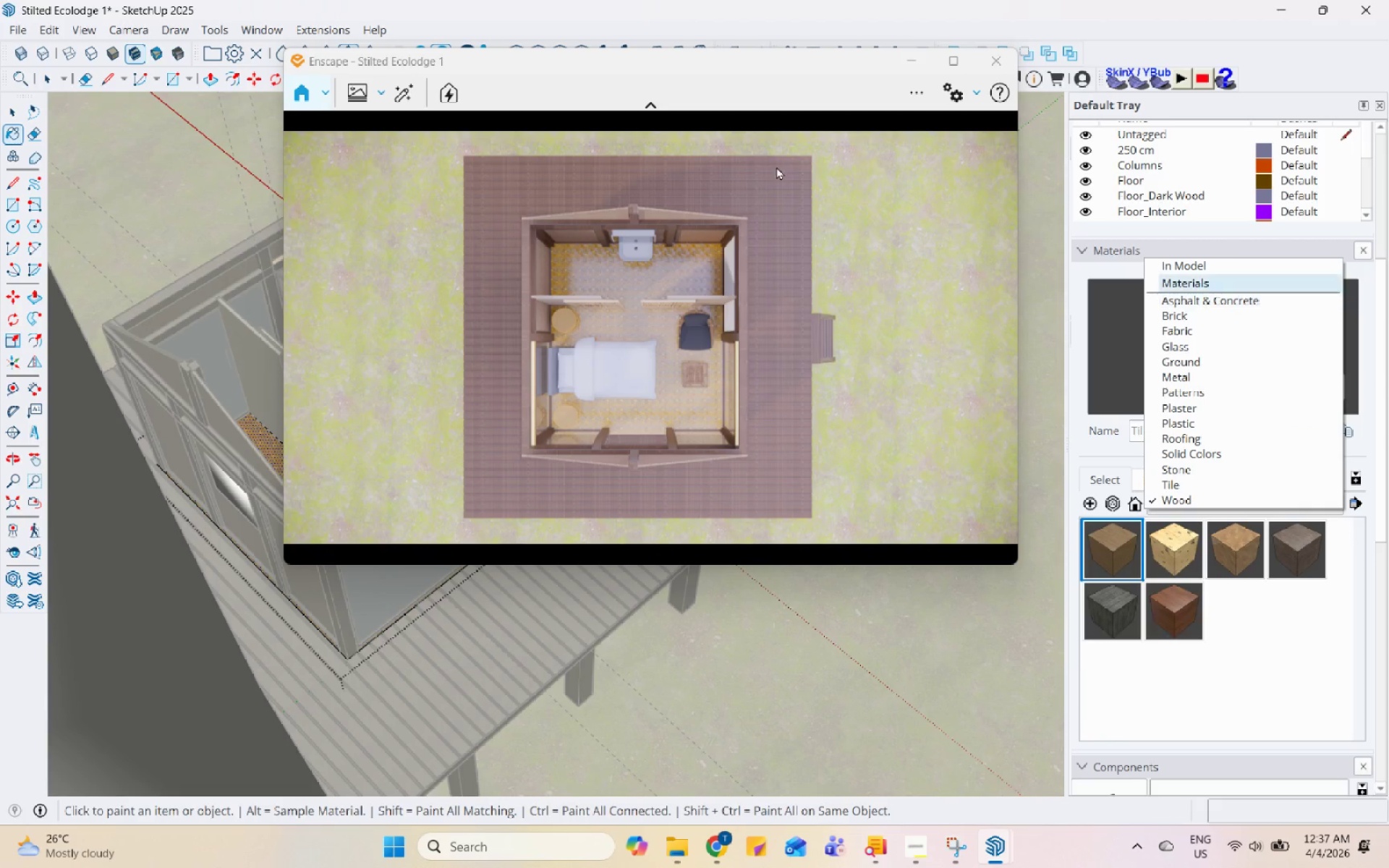 
left_click_drag(start_coordinate=[760, 59], to_coordinate=[826, 183])
 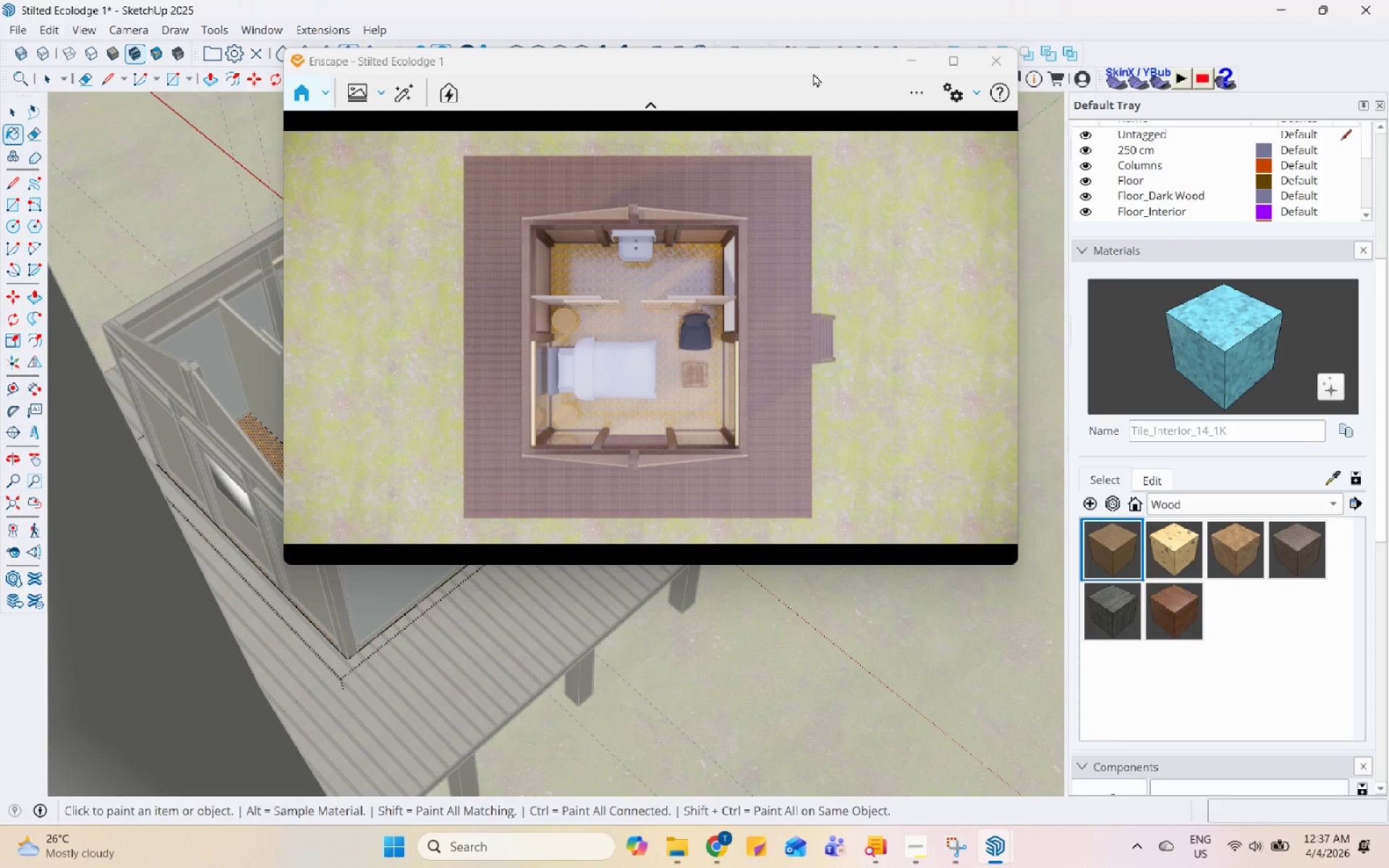 
left_click_drag(start_coordinate=[805, 58], to_coordinate=[1084, 285])
 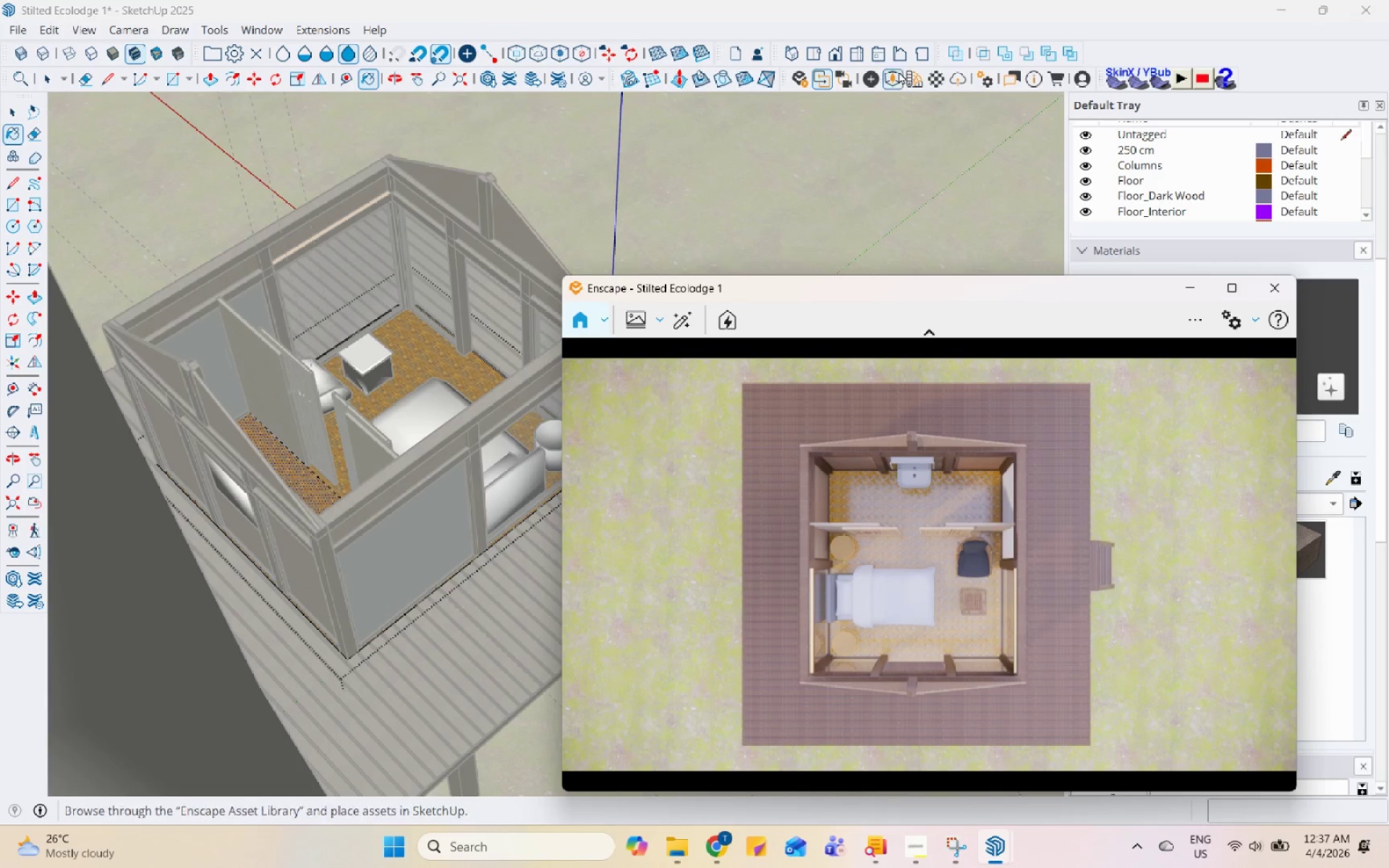 
left_click([912, 77])
 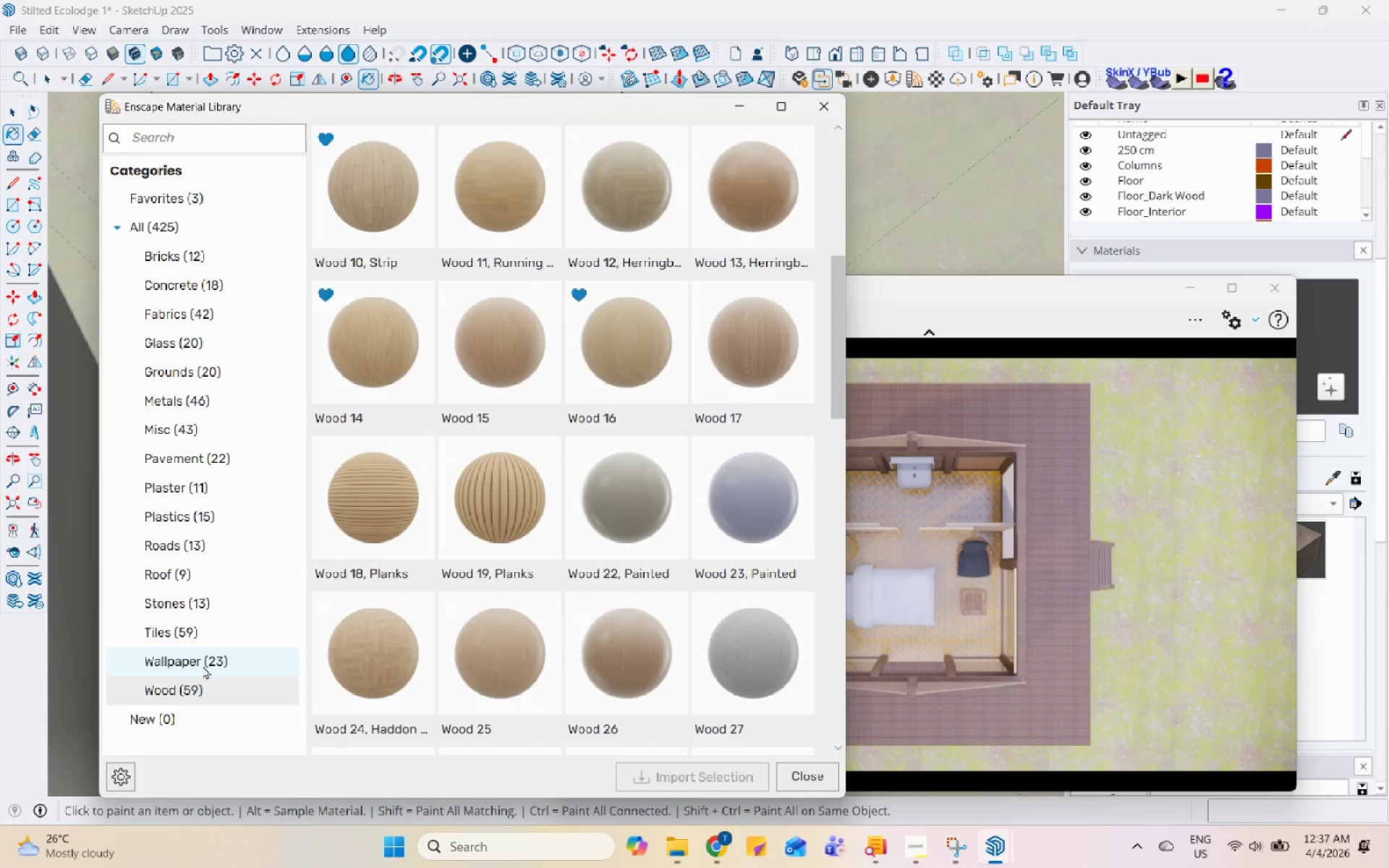 
left_click([218, 632])
 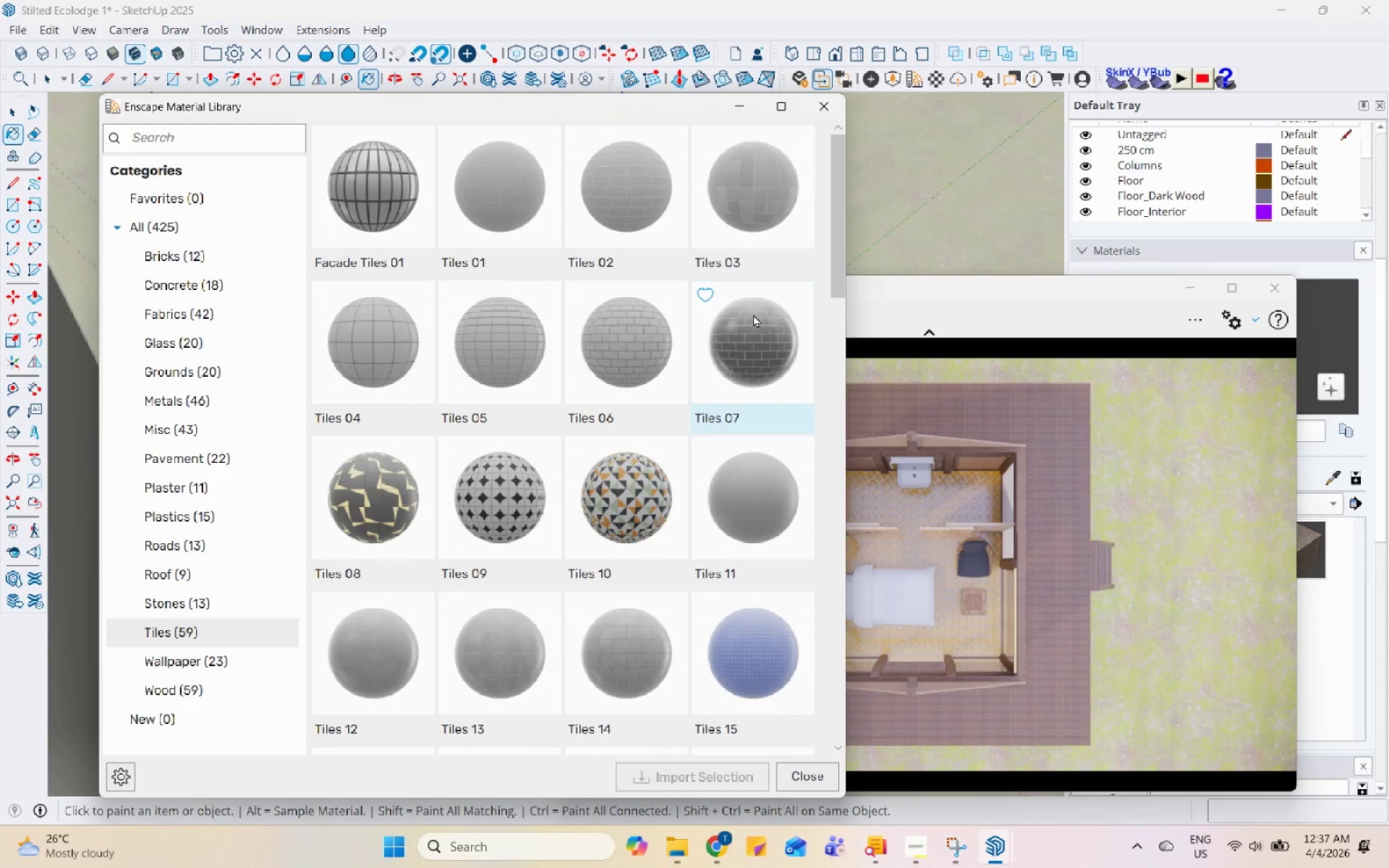 
scroll: coordinate [770, 231], scroll_direction: down, amount: 3.0
 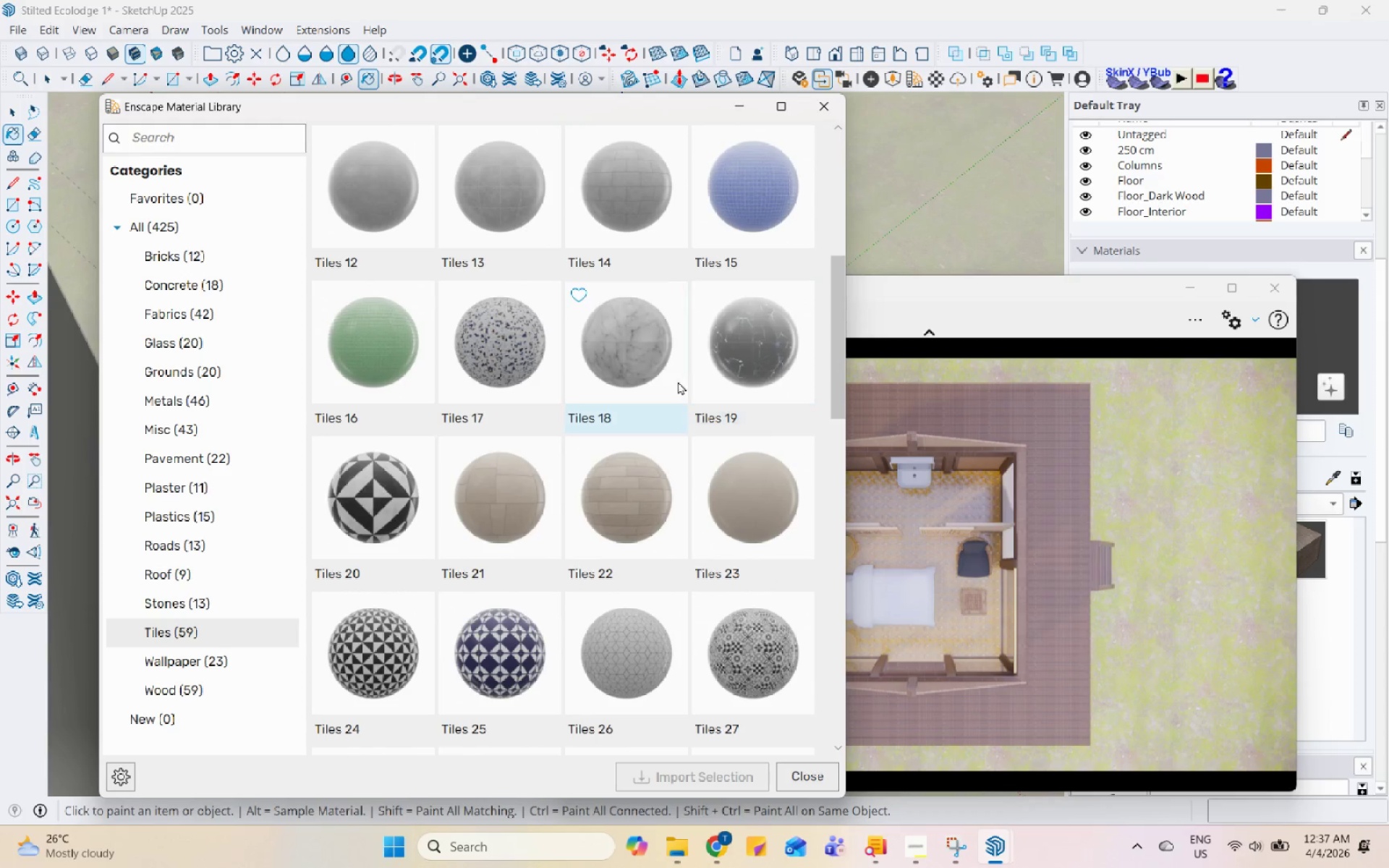 
left_click([676, 380])
 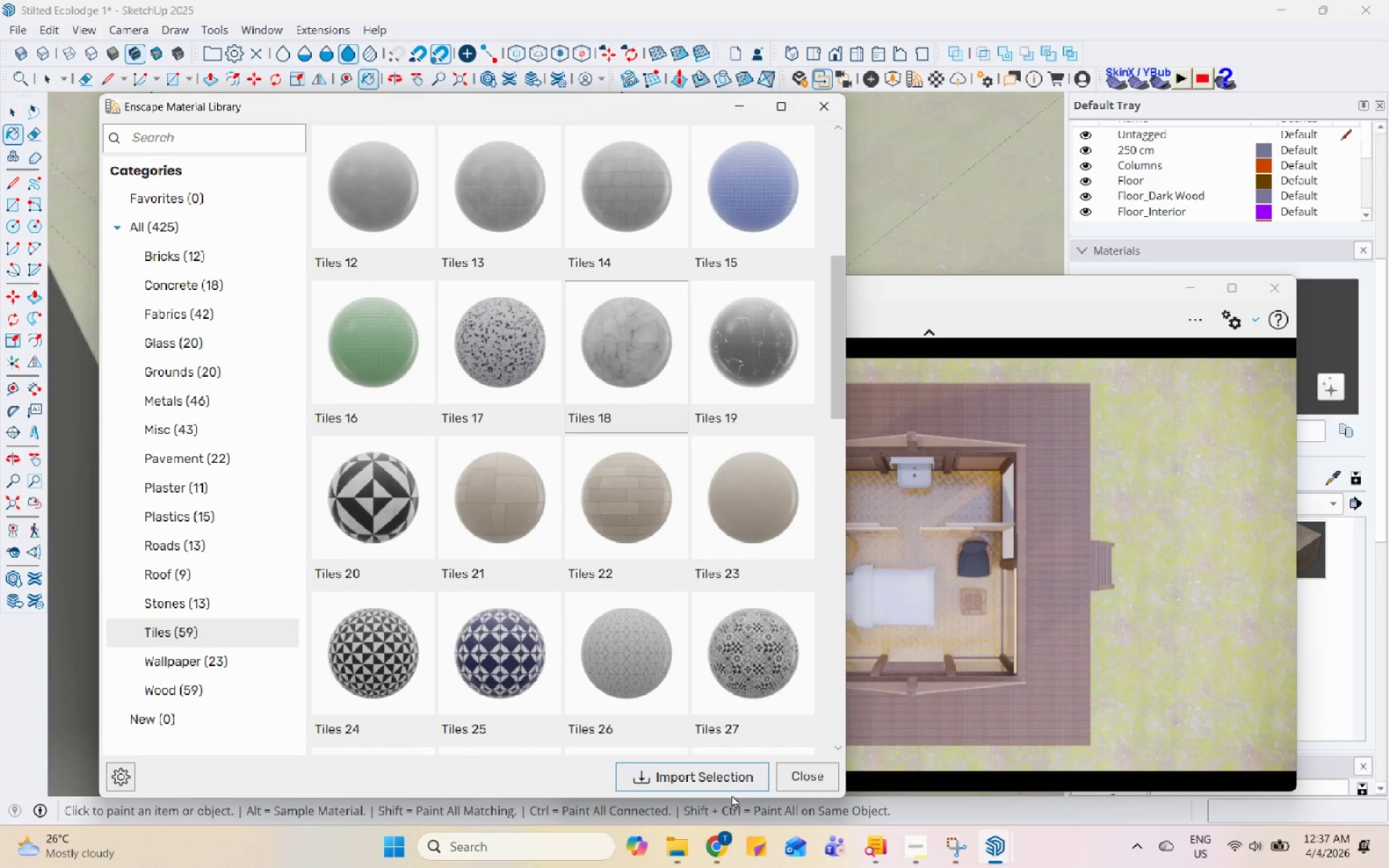 
left_click([729, 780])
 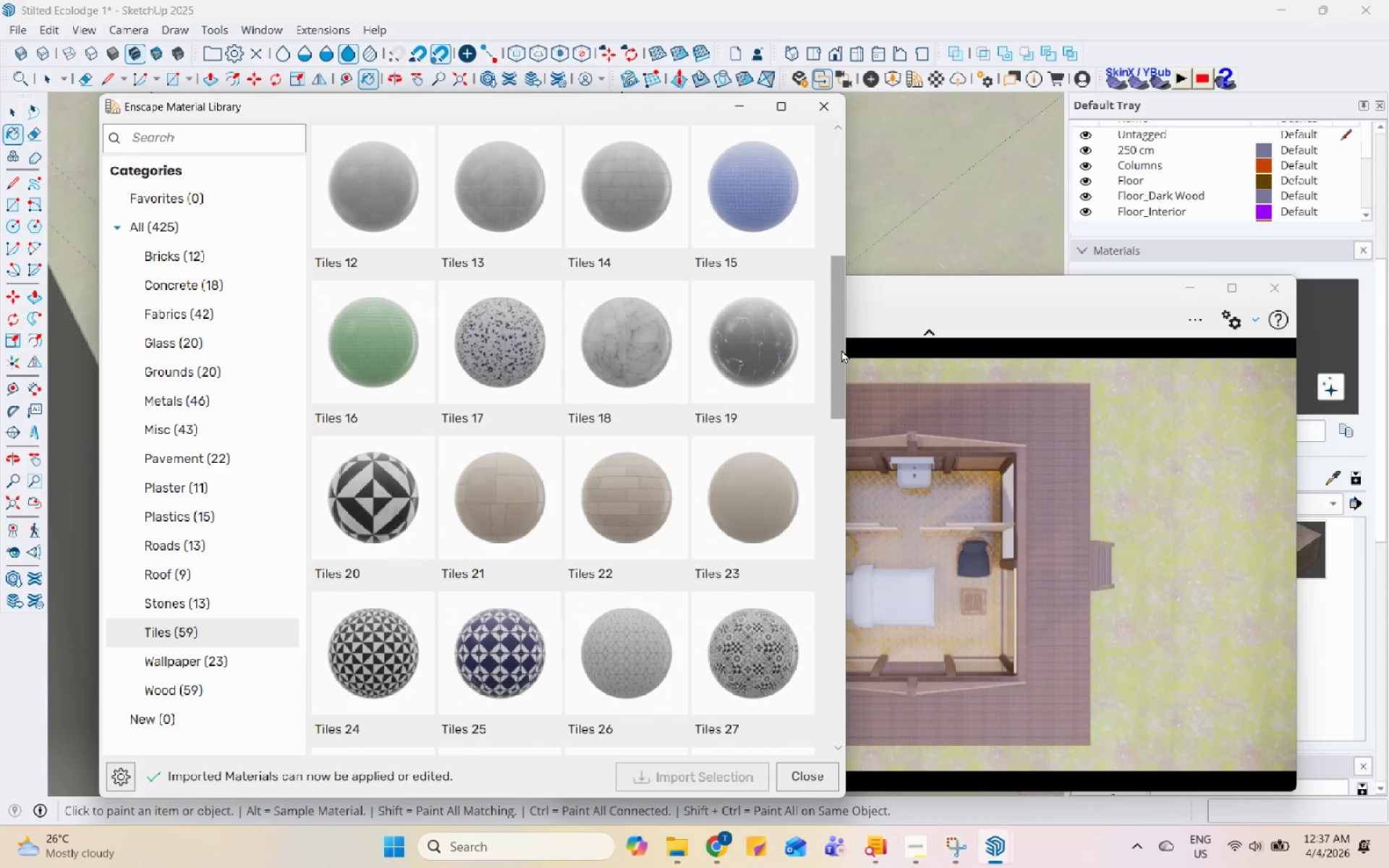 
left_click([735, 116])
 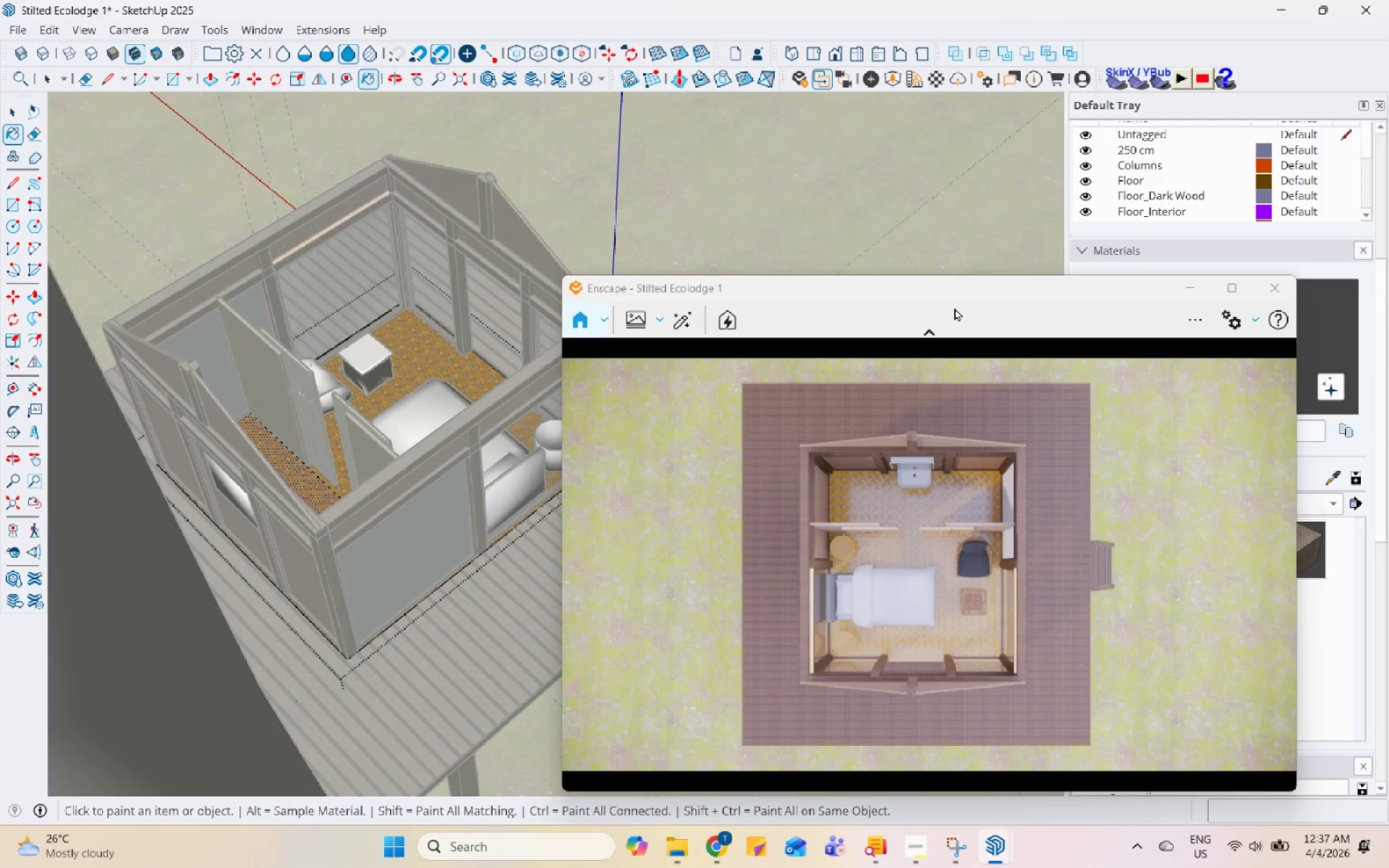 
left_click_drag(start_coordinate=[961, 297], to_coordinate=[1001, 520])
 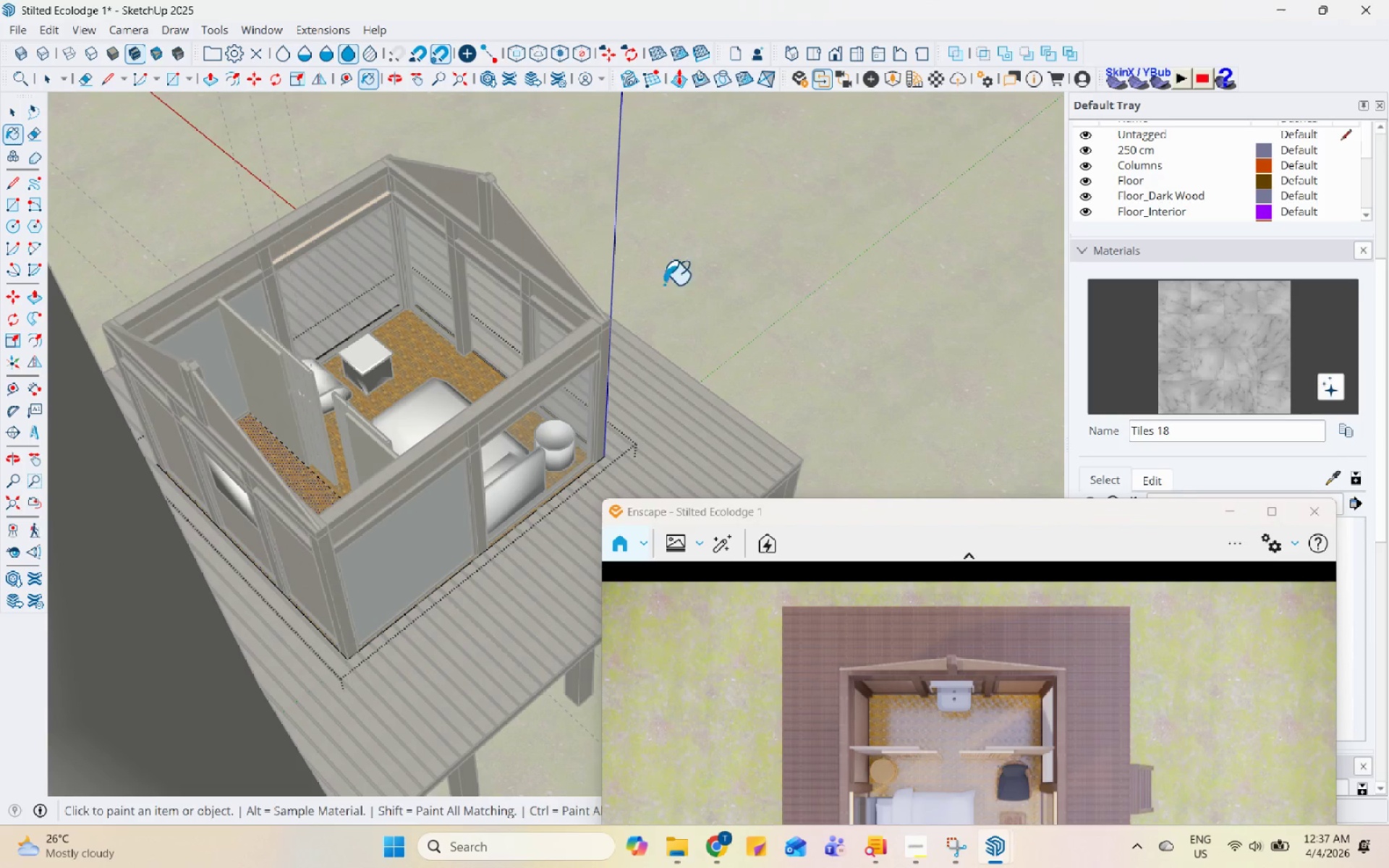 
scroll: coordinate [415, 407], scroll_direction: up, amount: 8.0
 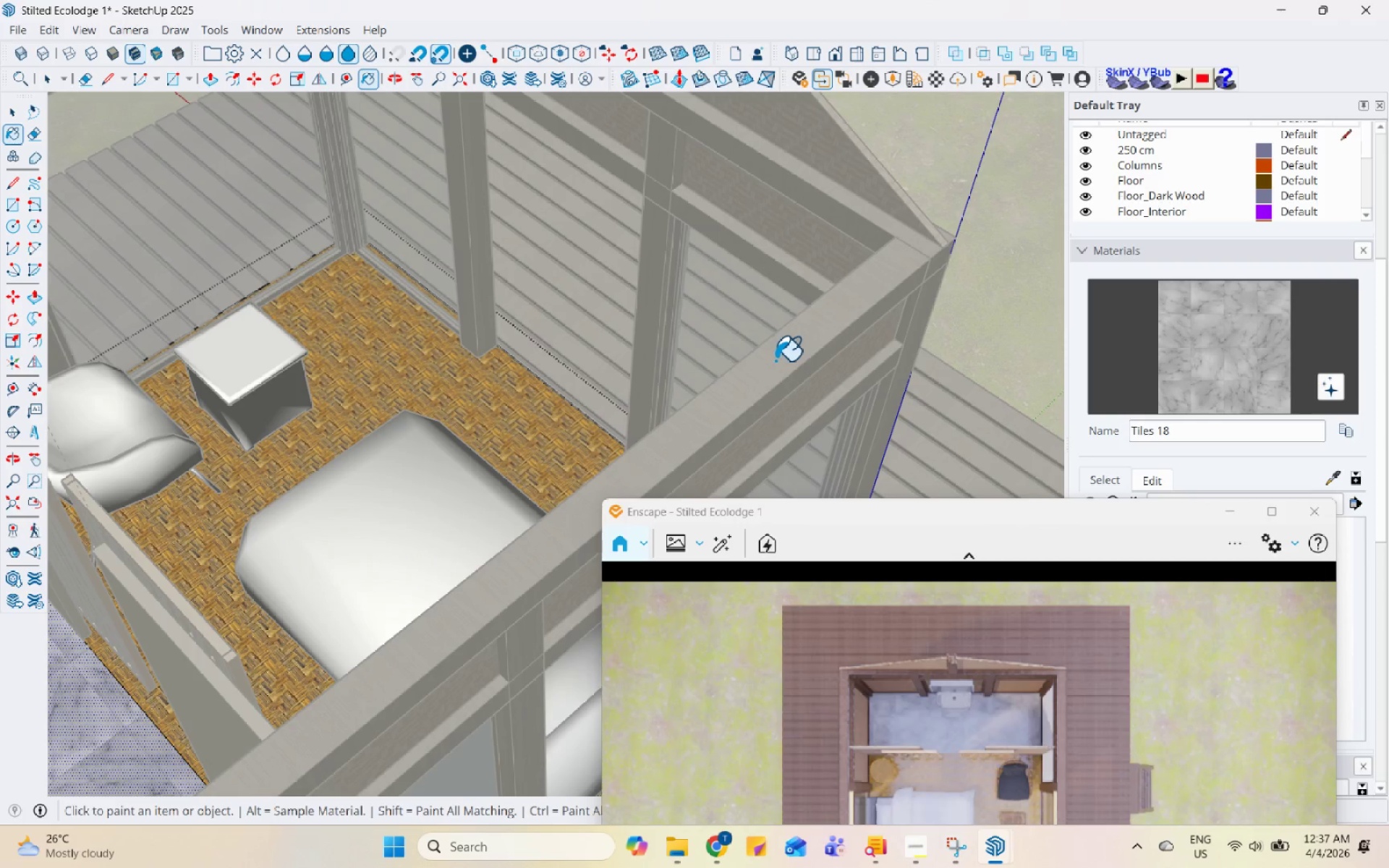 
scroll: coordinate [776, 361], scroll_direction: down, amount: 9.0
 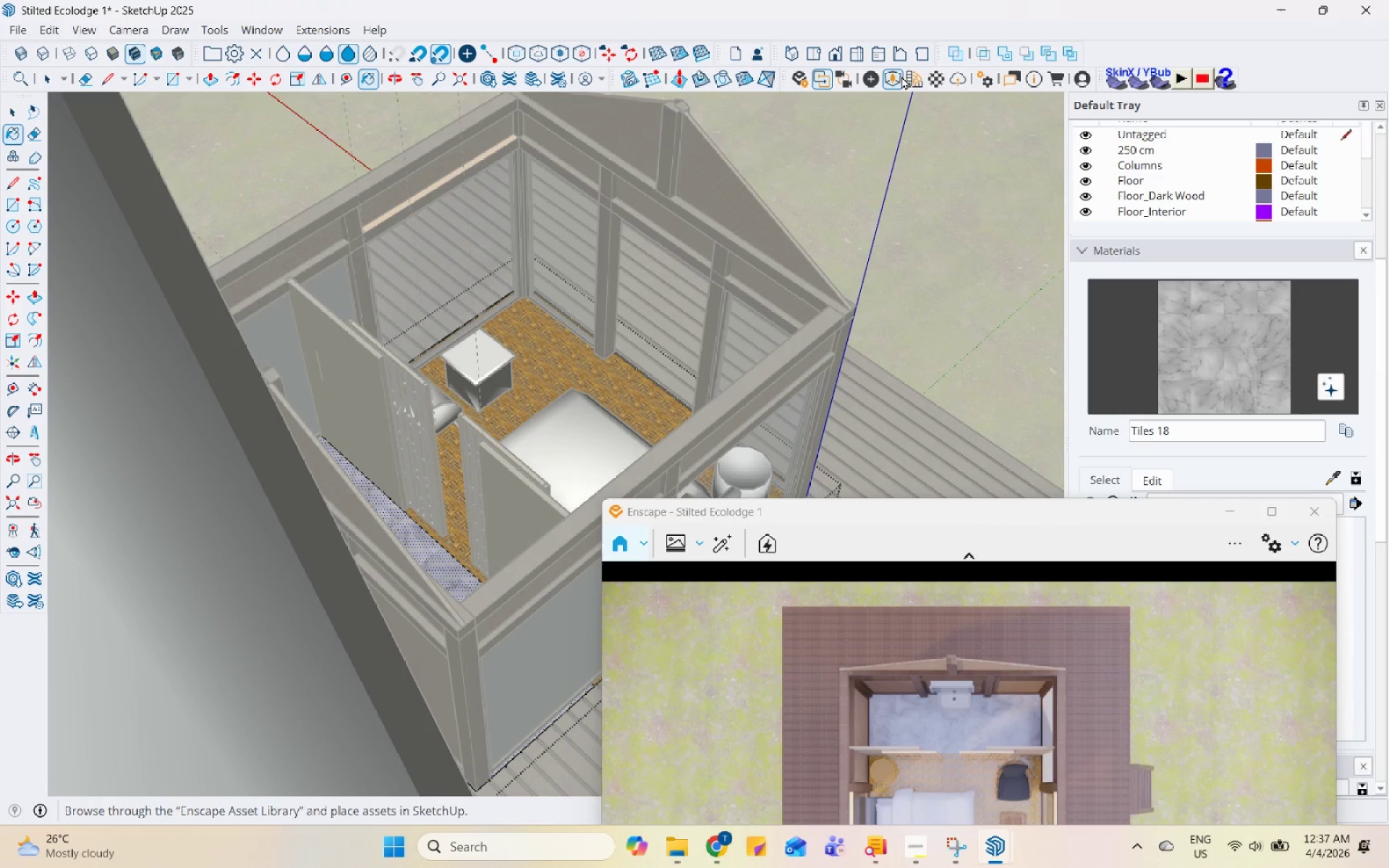 
left_click([914, 79])
 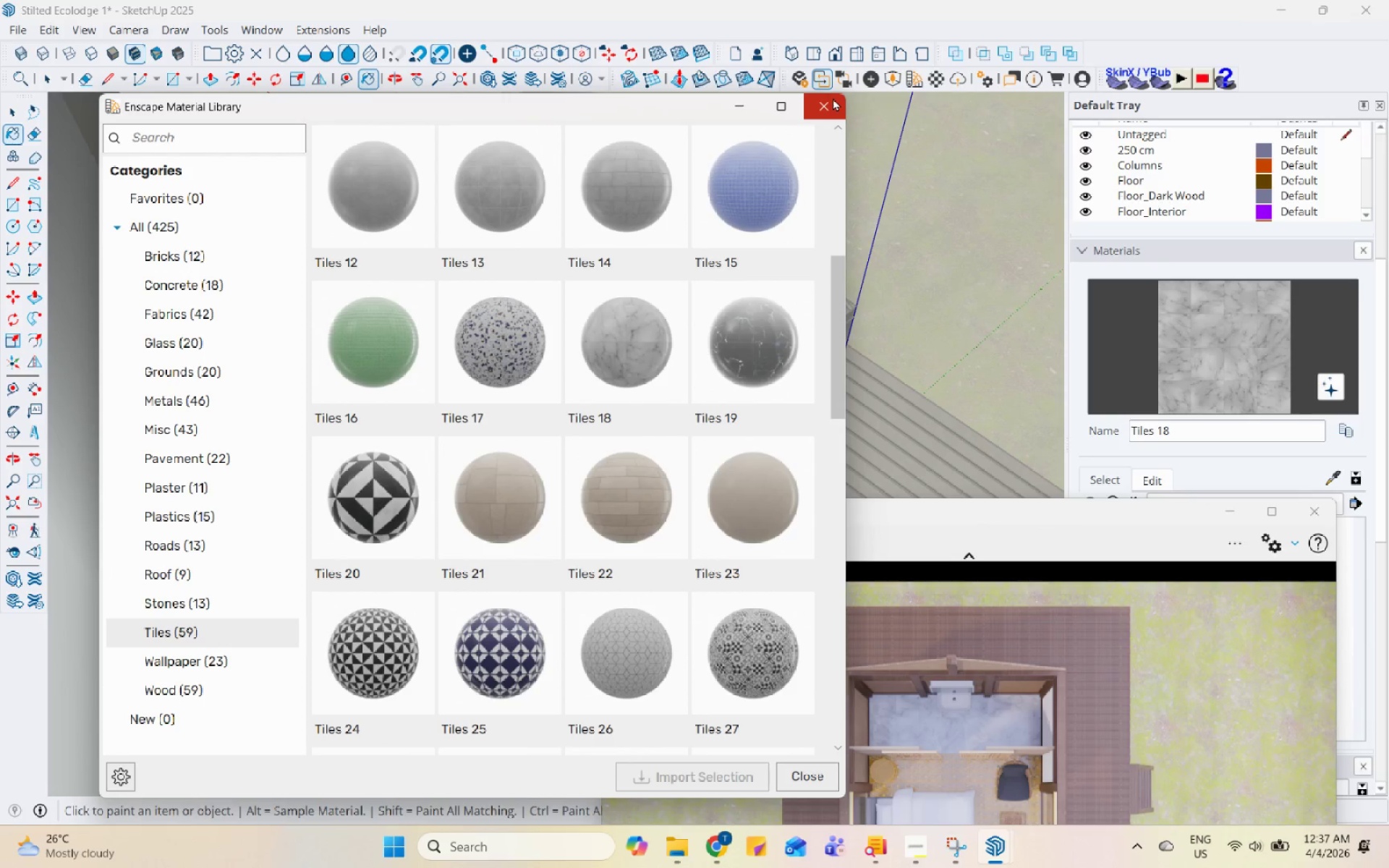 
mouse_move([899, 79])
 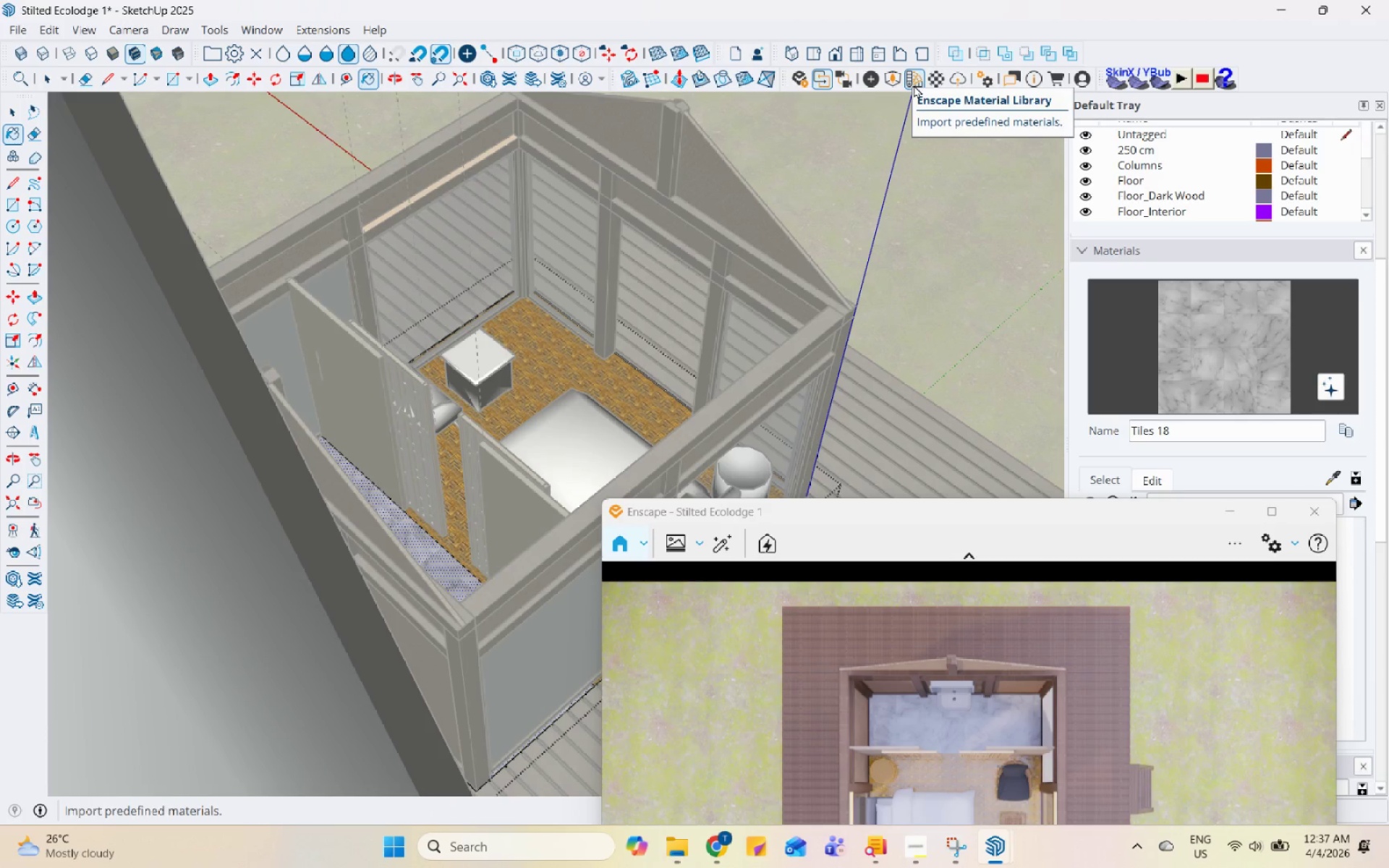 
left_click([898, 82])
 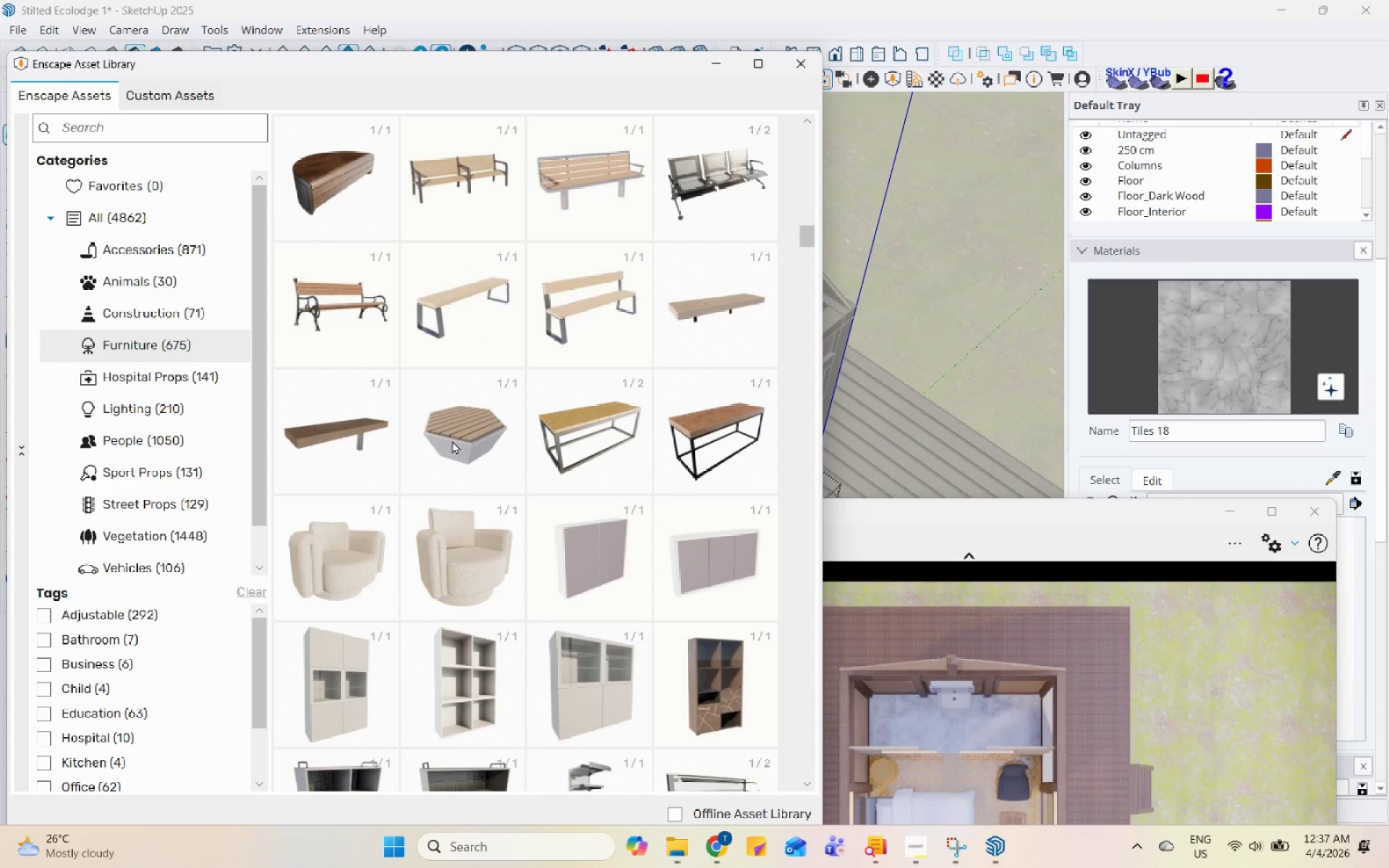 
left_click([196, 266])
 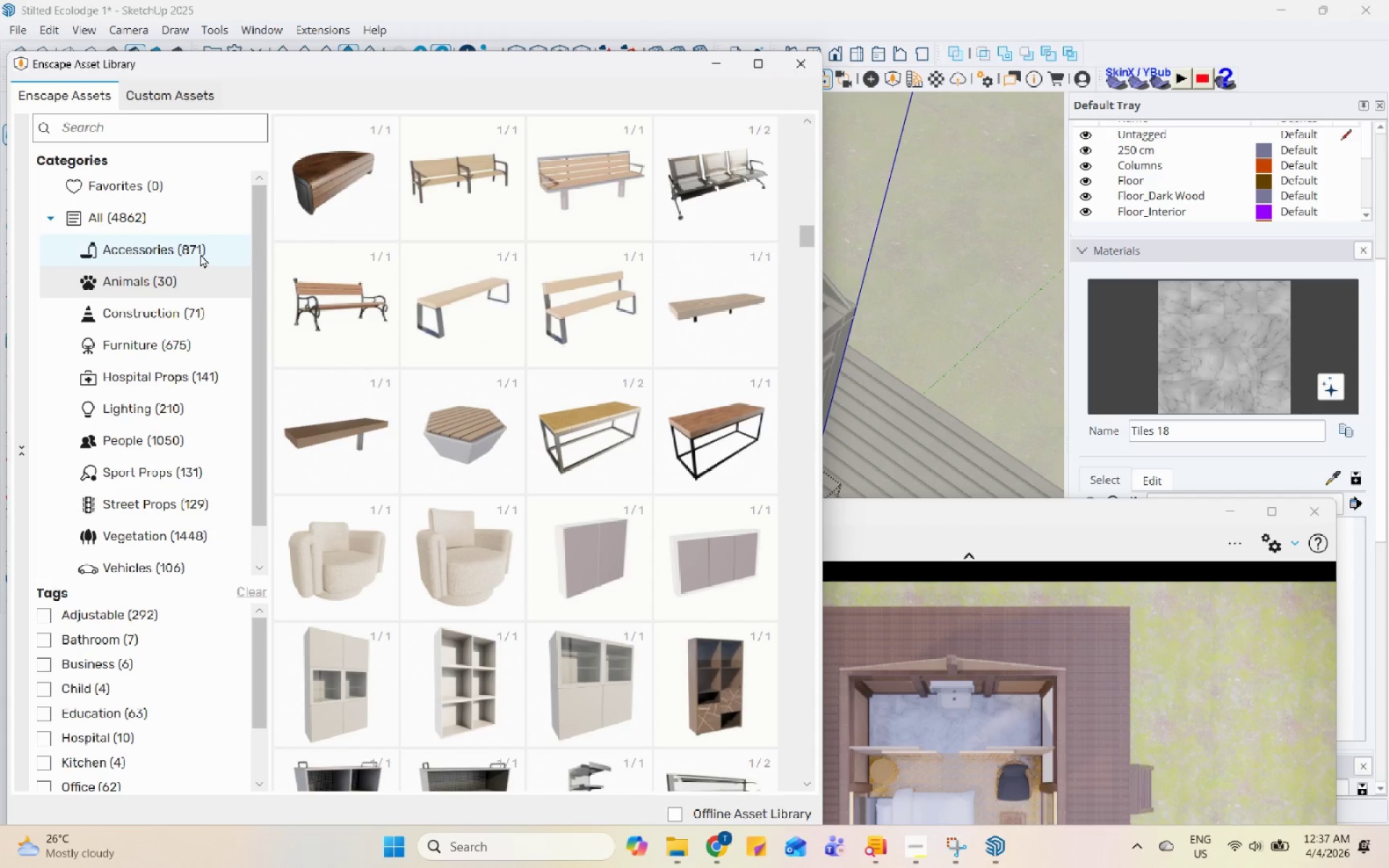 
left_click([200, 254])
 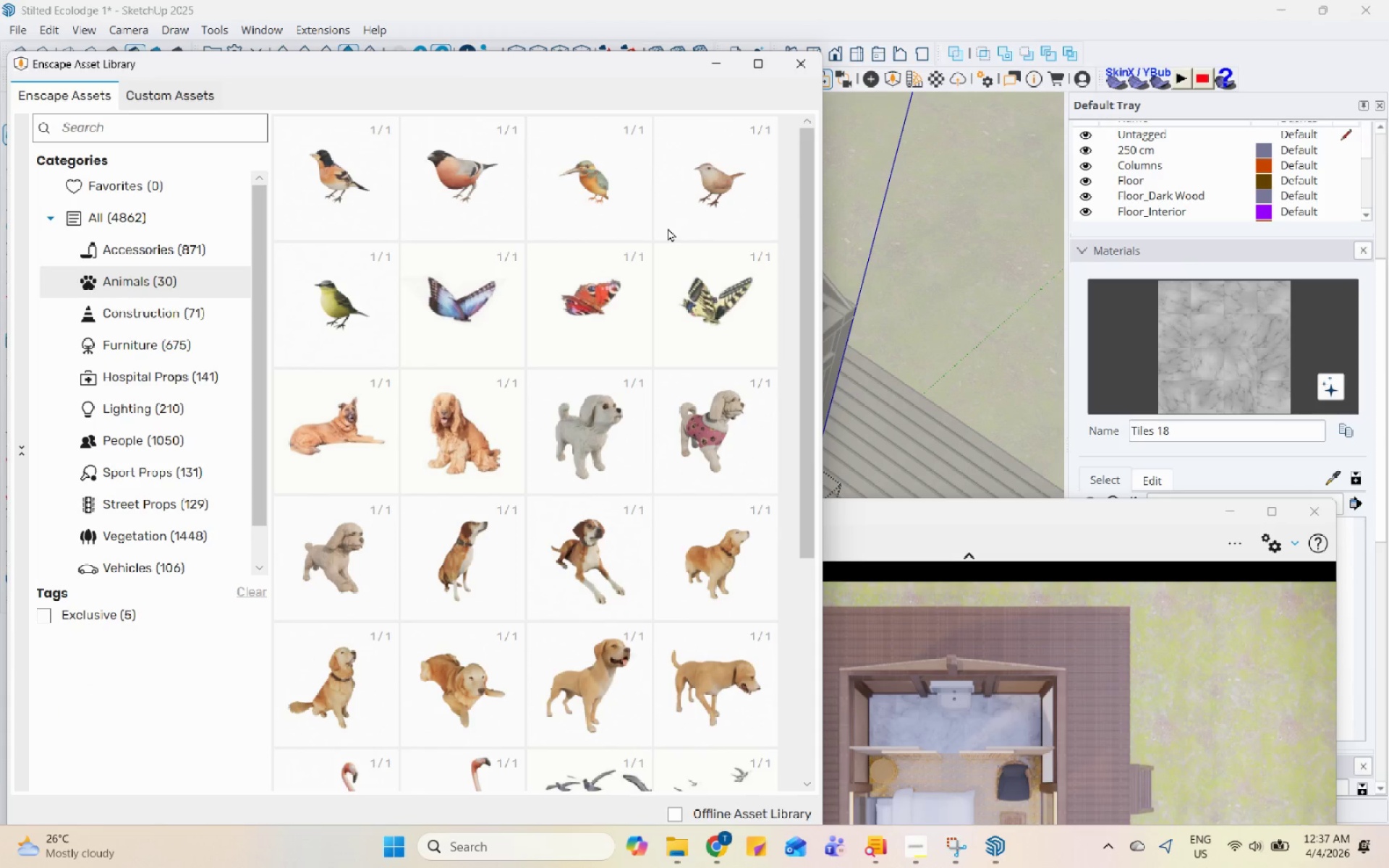 
scroll: coordinate [636, 381], scroll_direction: up, amount: 4.0
 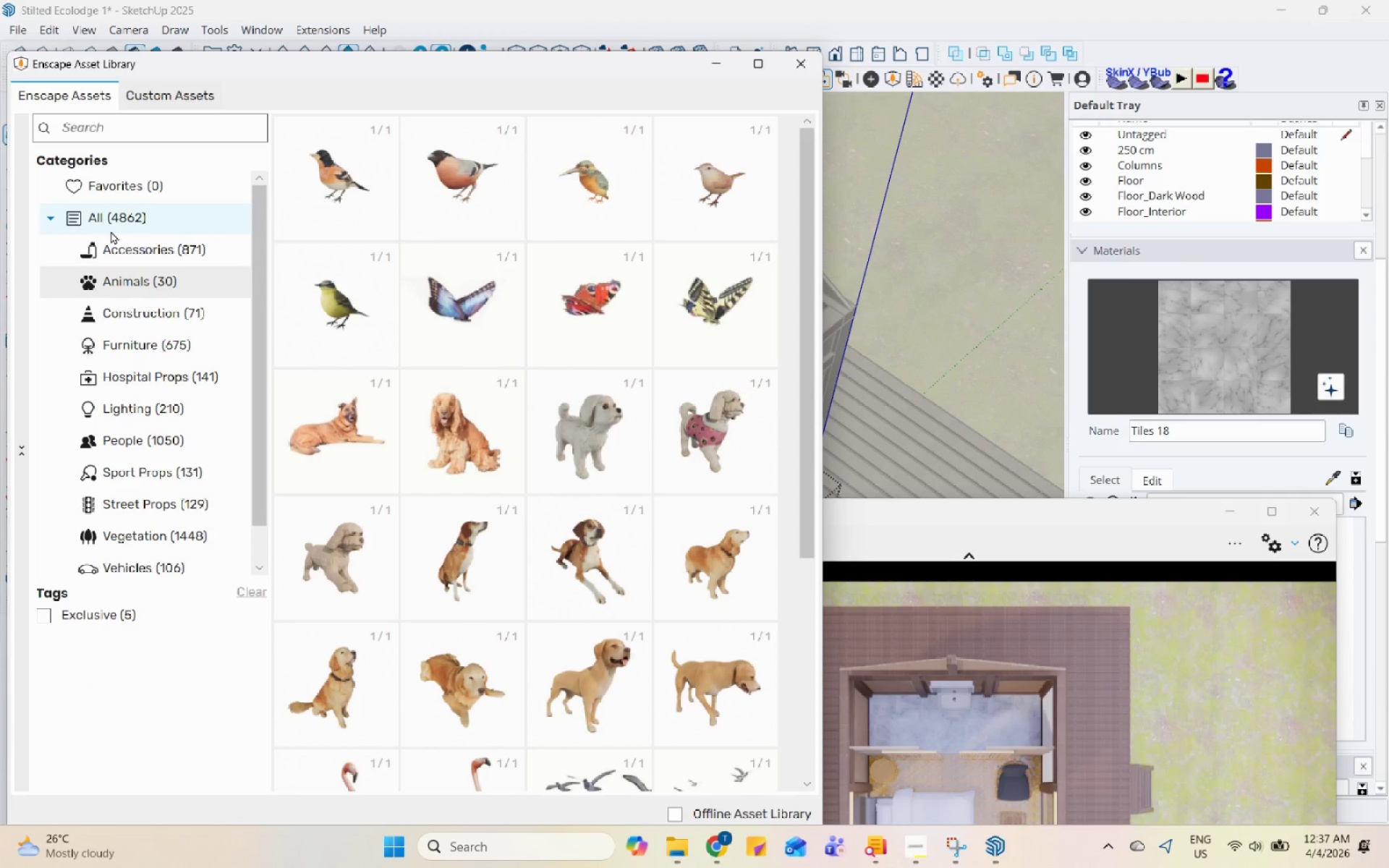 
left_click([123, 244])
 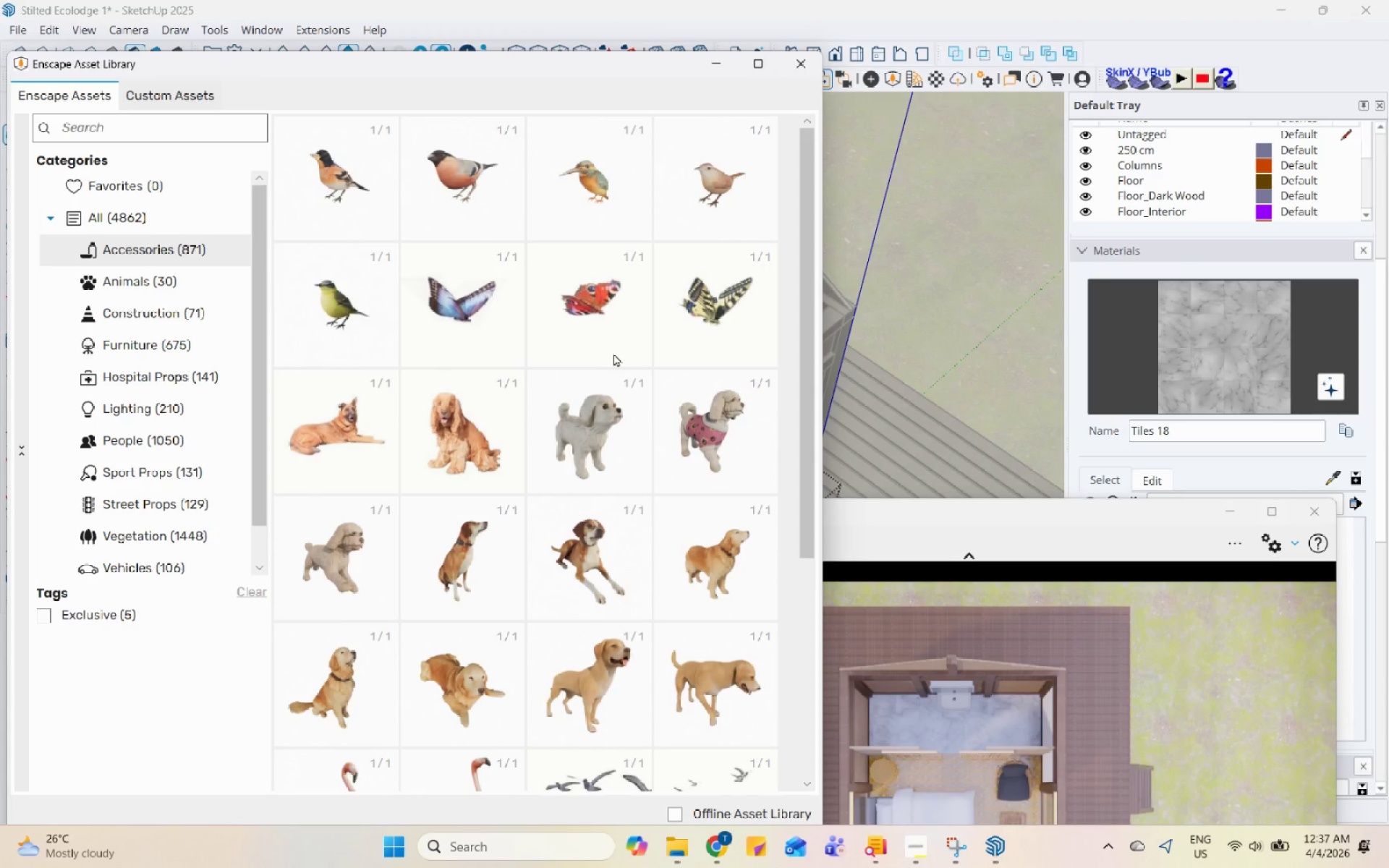 
scroll: coordinate [613, 354], scroll_direction: down, amount: 6.0
 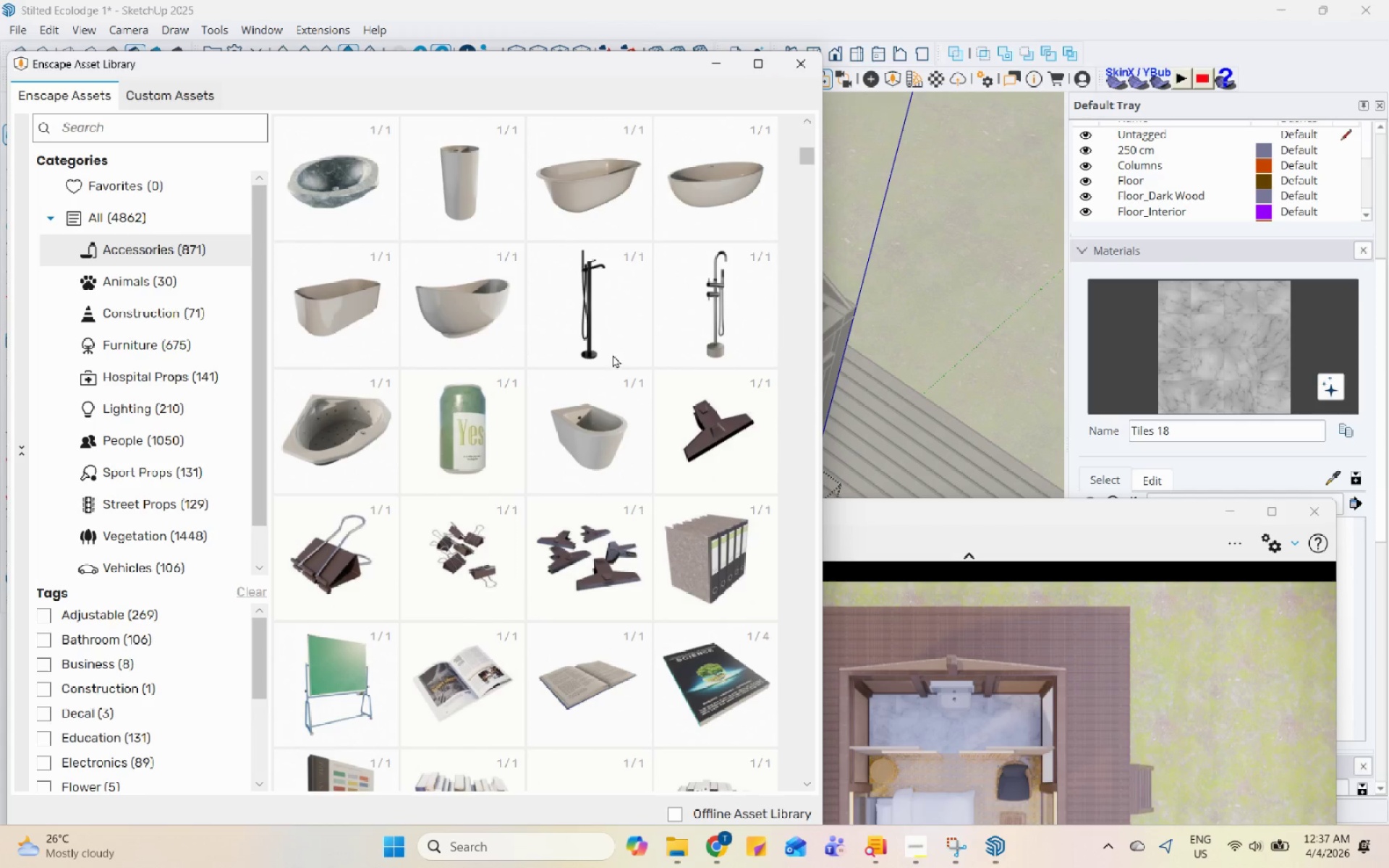 
scroll: coordinate [613, 354], scroll_direction: up, amount: 1.0
 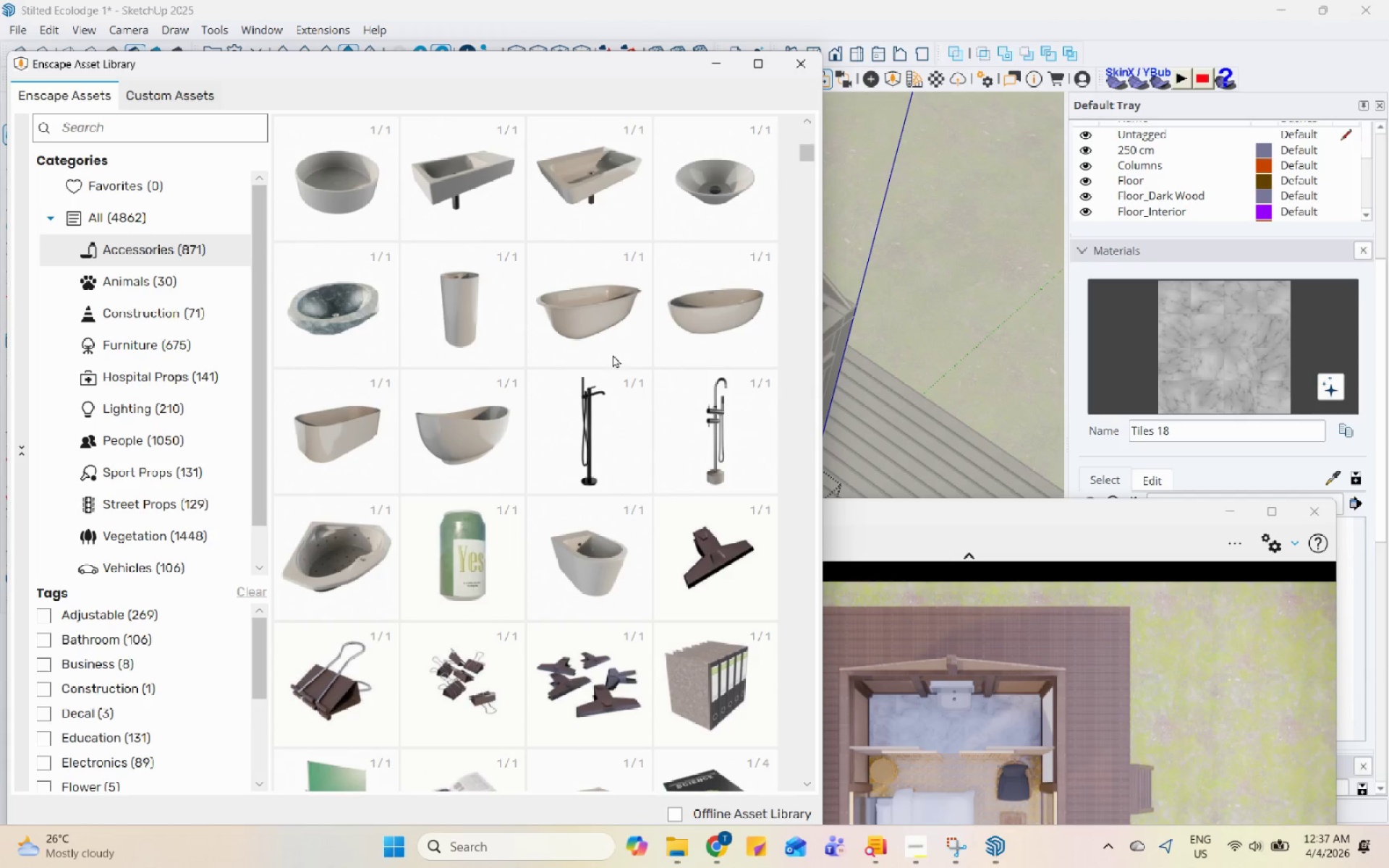 
scroll: coordinate [613, 354], scroll_direction: down, amount: 12.0